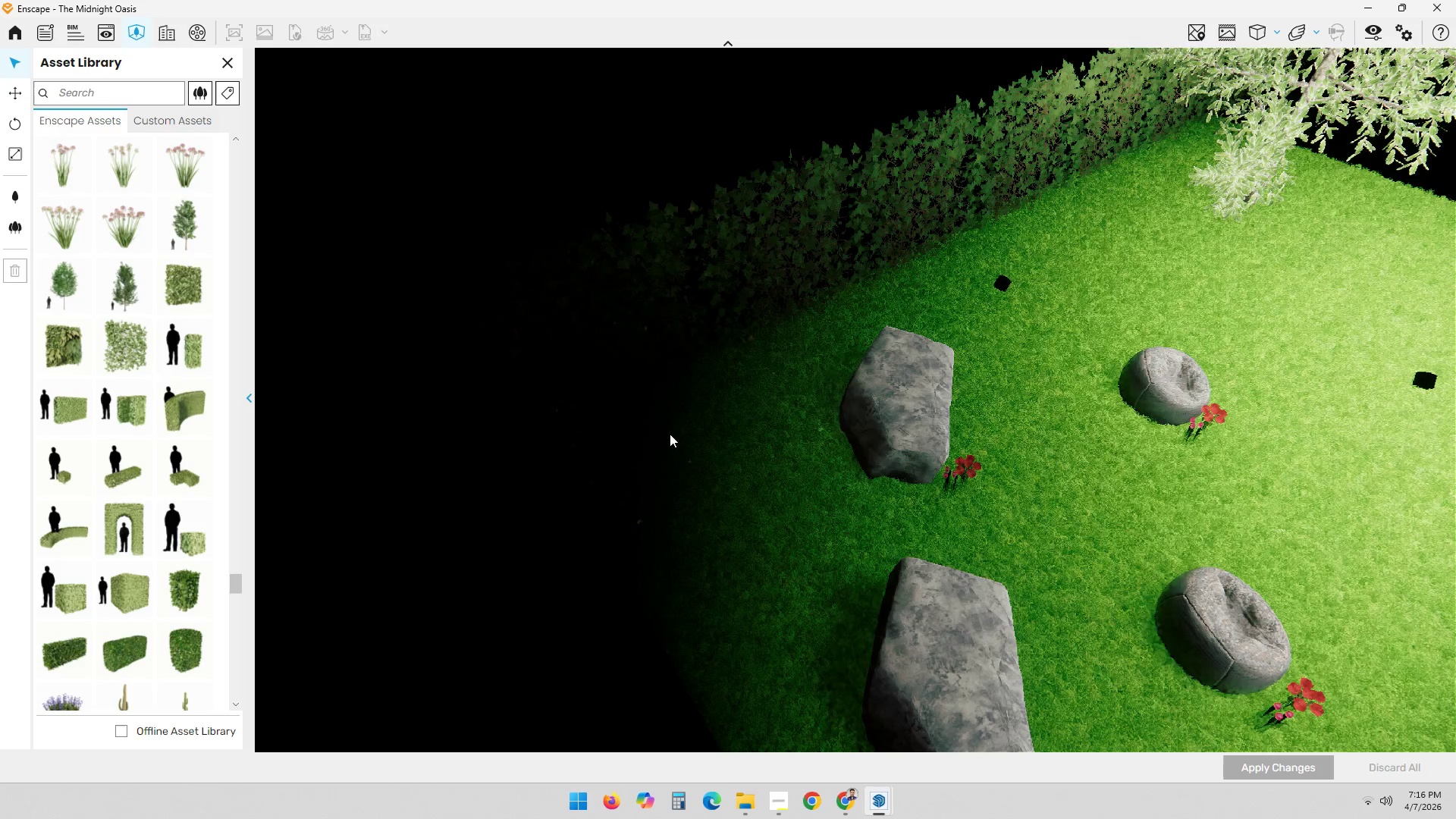 
scroll: coordinate [819, 507], scroll_direction: down, amount: 13.0
 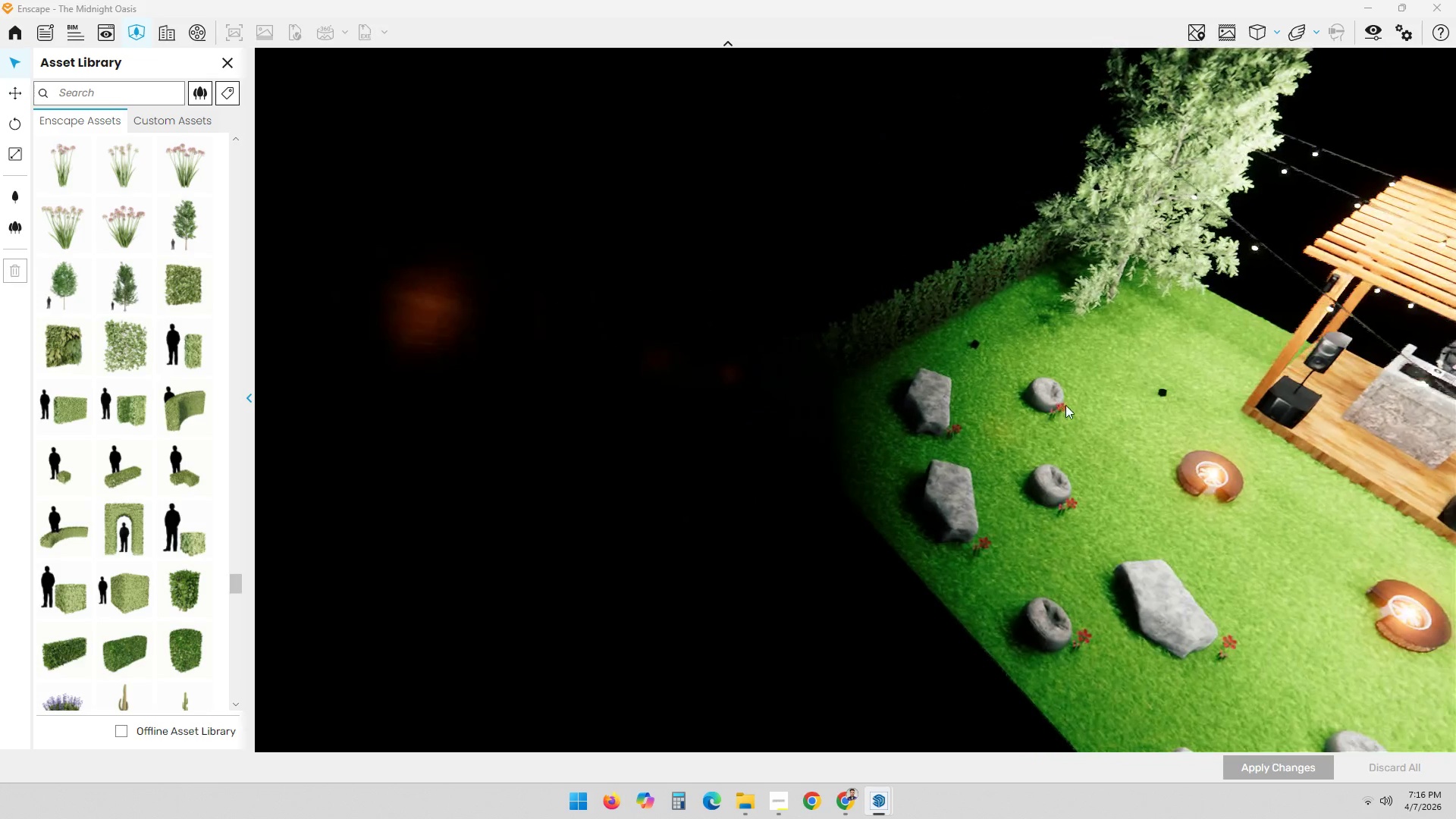 
key(Alt+AltLeft)
 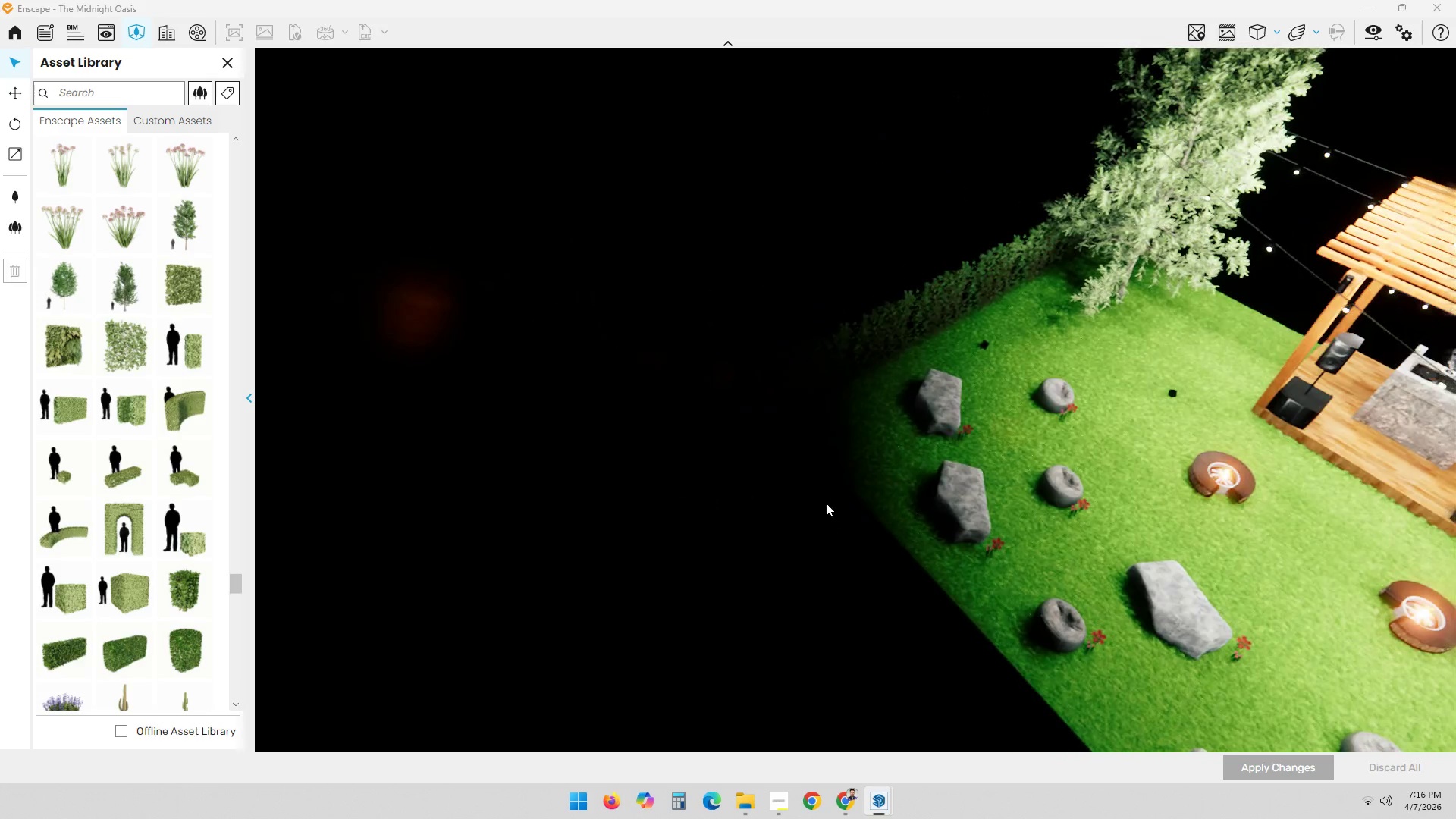 
key(Alt+Tab)
 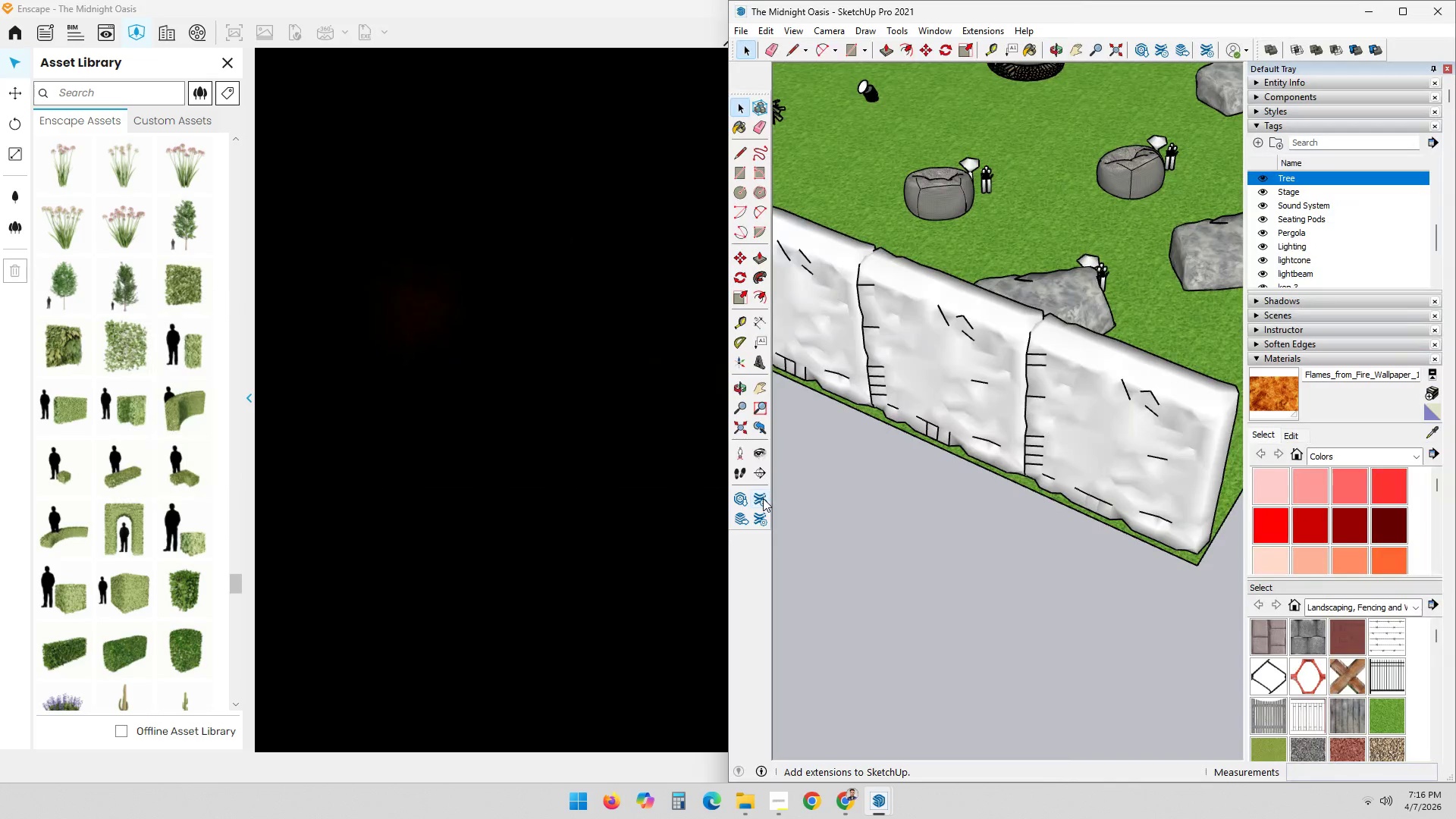 
left_click_drag(start_coordinate=[1093, 575], to_coordinate=[930, 611])
 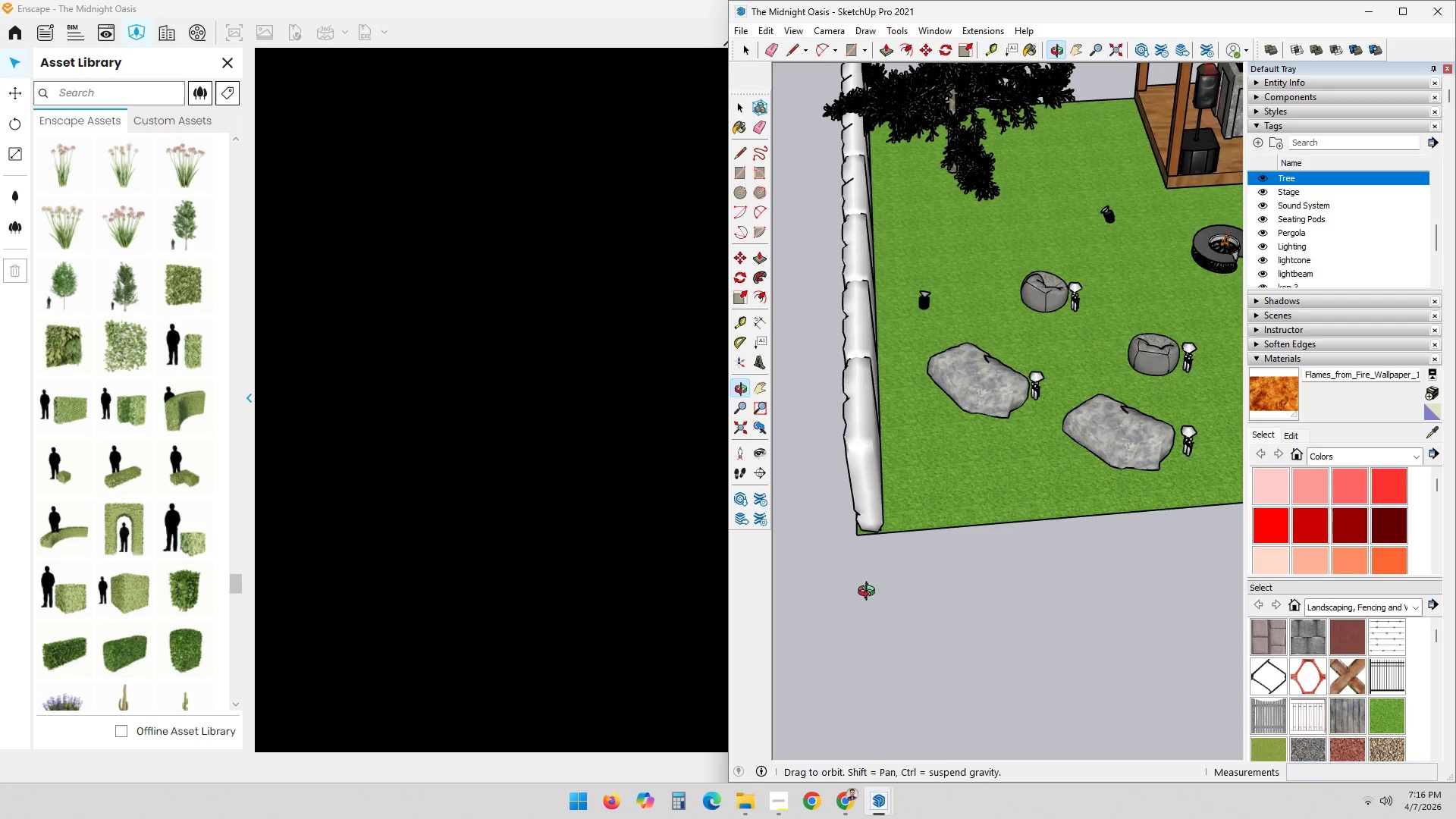 
scroll: coordinate [1066, 538], scroll_direction: down, amount: 9.0
 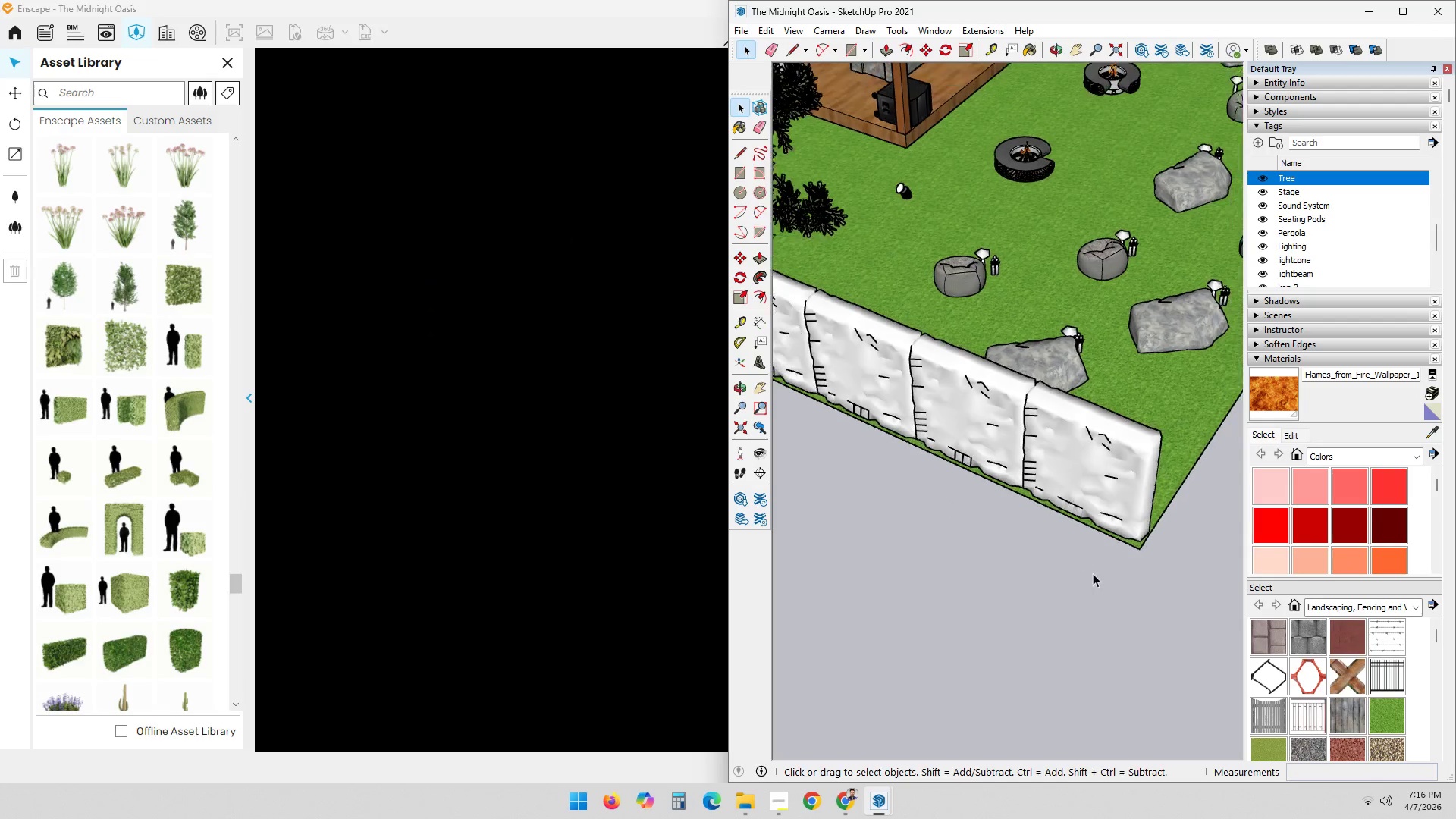 
hold_key(key=ShiftLeft, duration=0.64)
 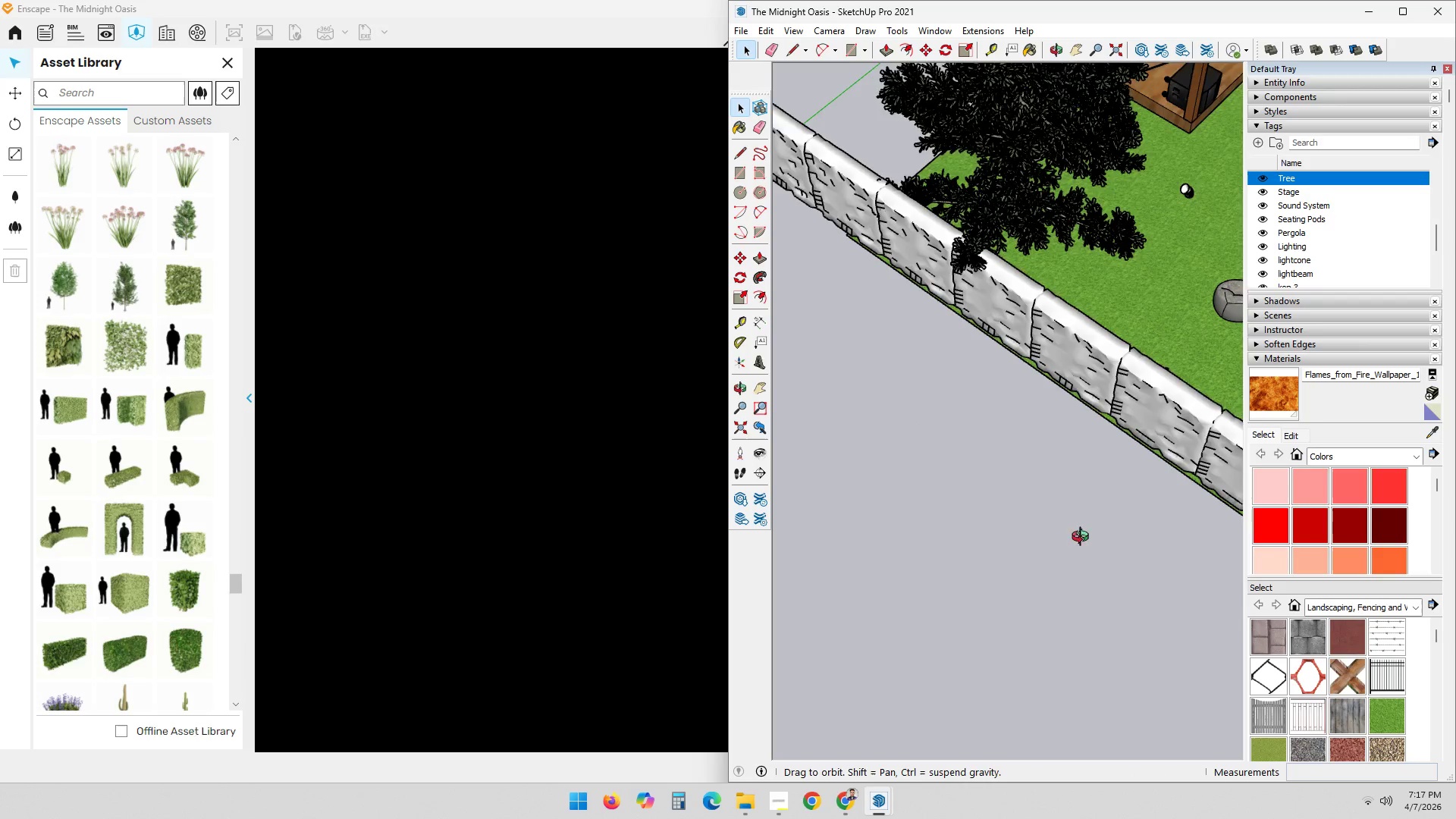 
hold_key(key=ShiftLeft, duration=0.67)
 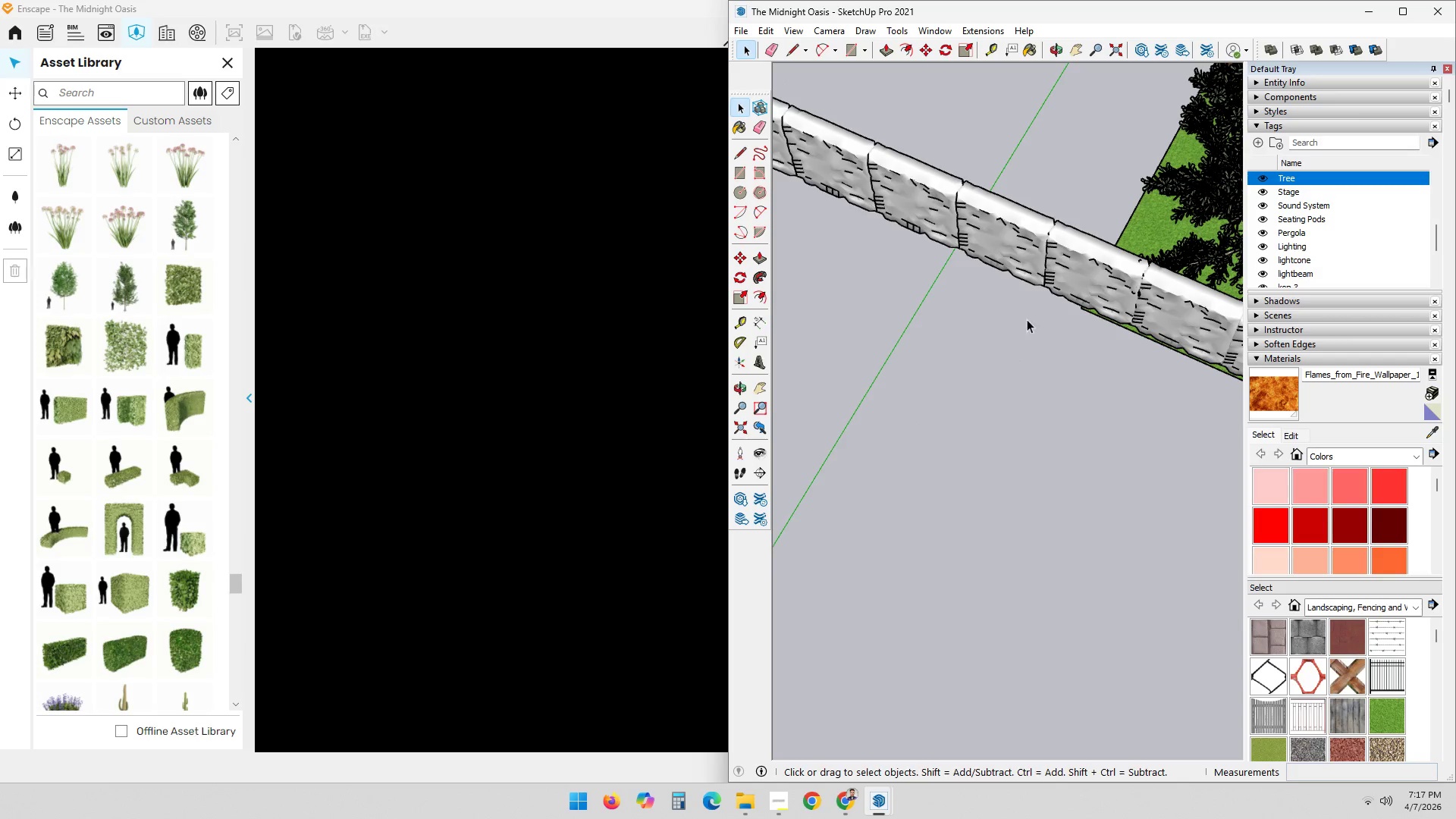 
left_click([1032, 238])
 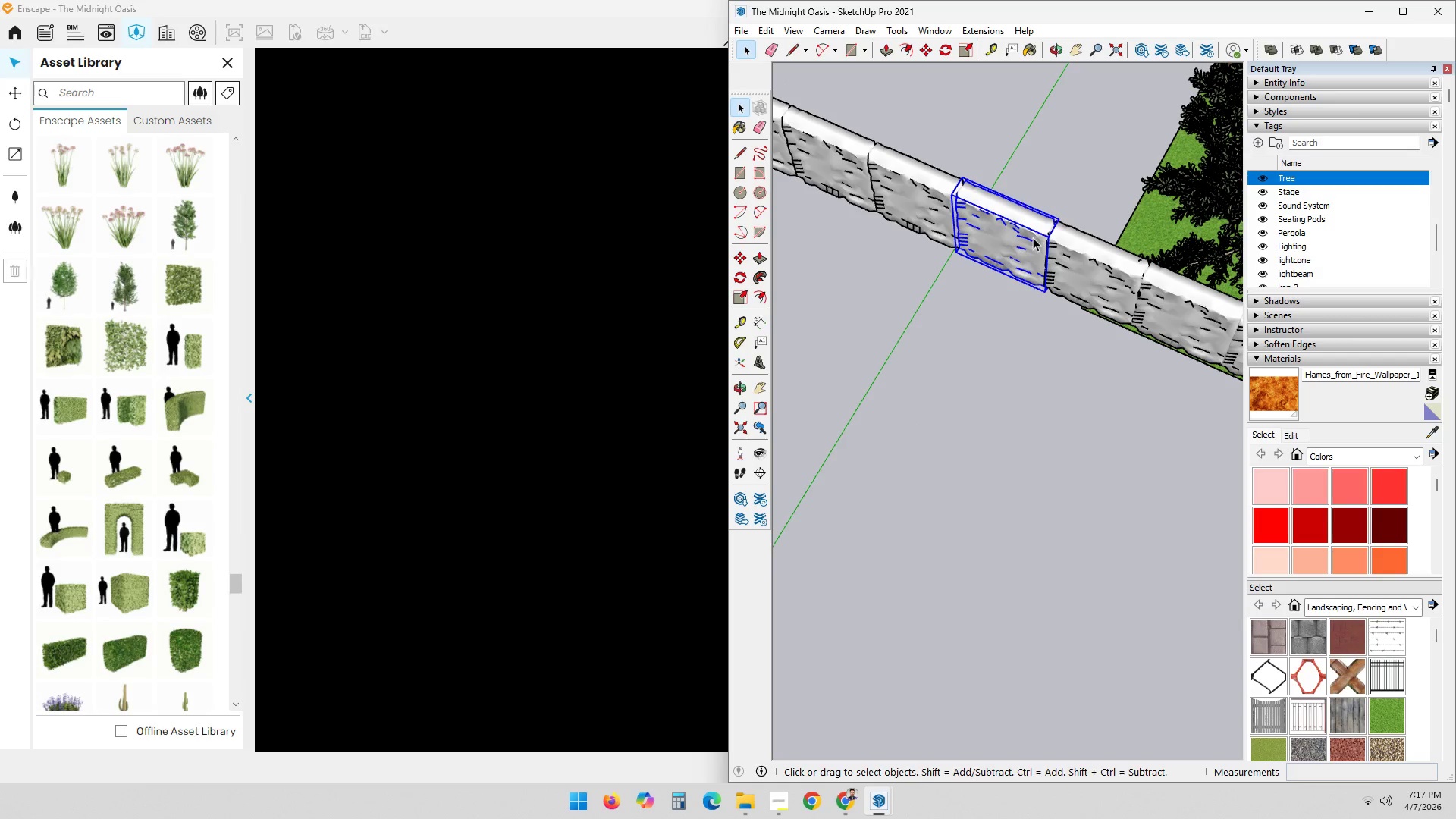 
hold_key(key=ControlLeft, duration=0.78)
double_click([855, 168])
 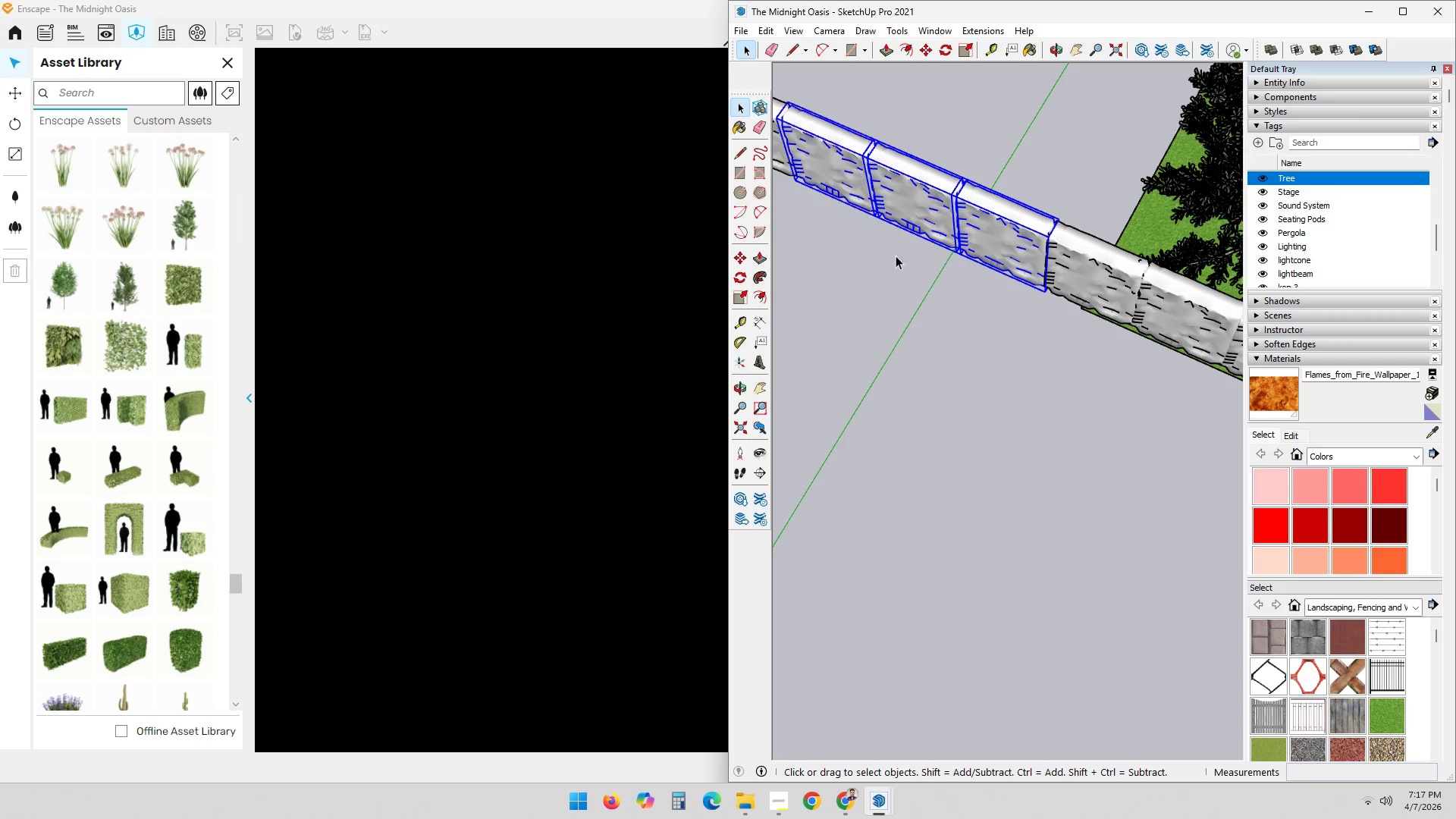 
hold_key(key=ShiftLeft, duration=0.78)
 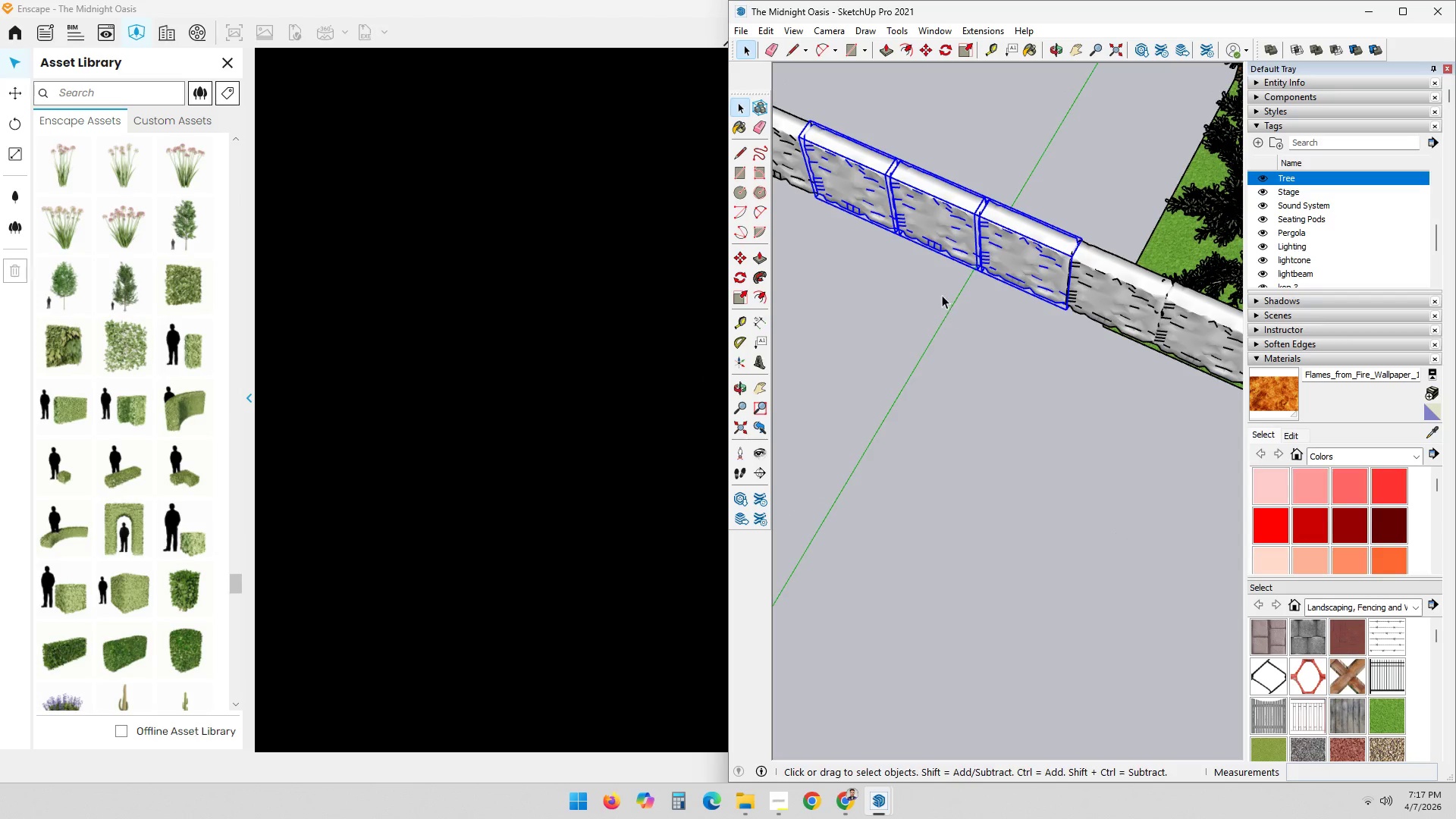 
hold_key(key=ShiftLeft, duration=0.48)
 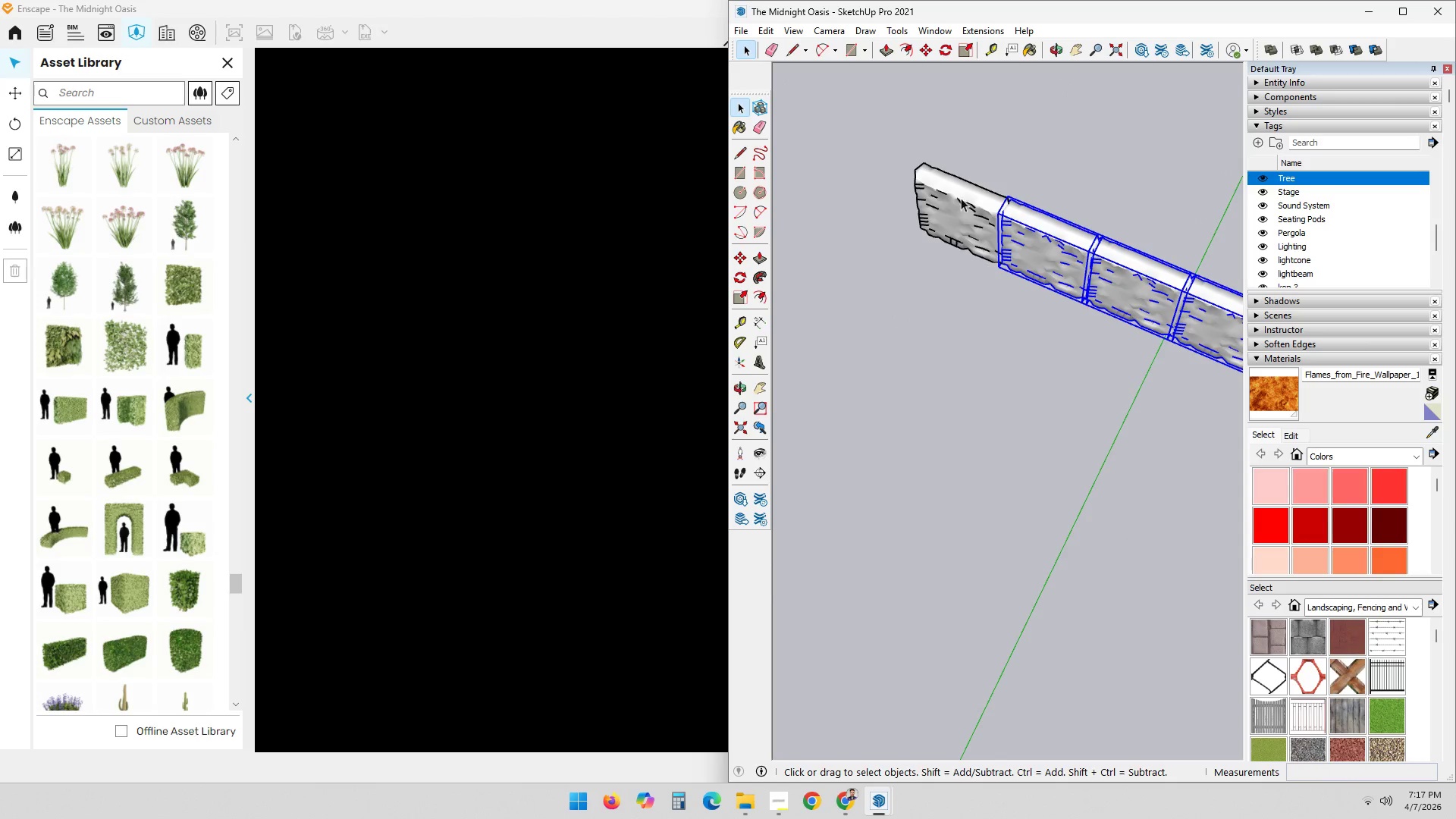 
key(Control+ControlLeft)
 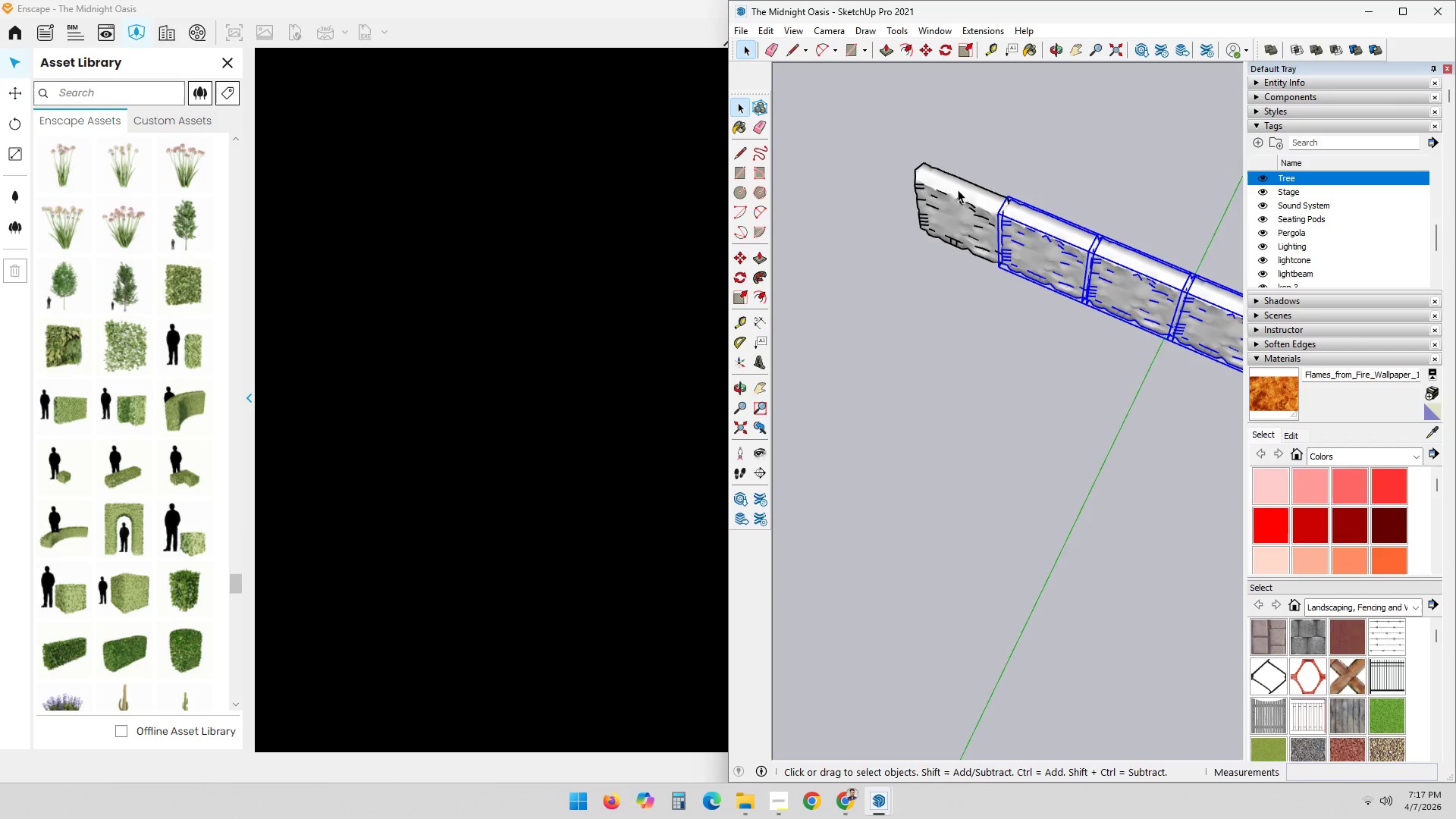 
left_click([958, 189])
 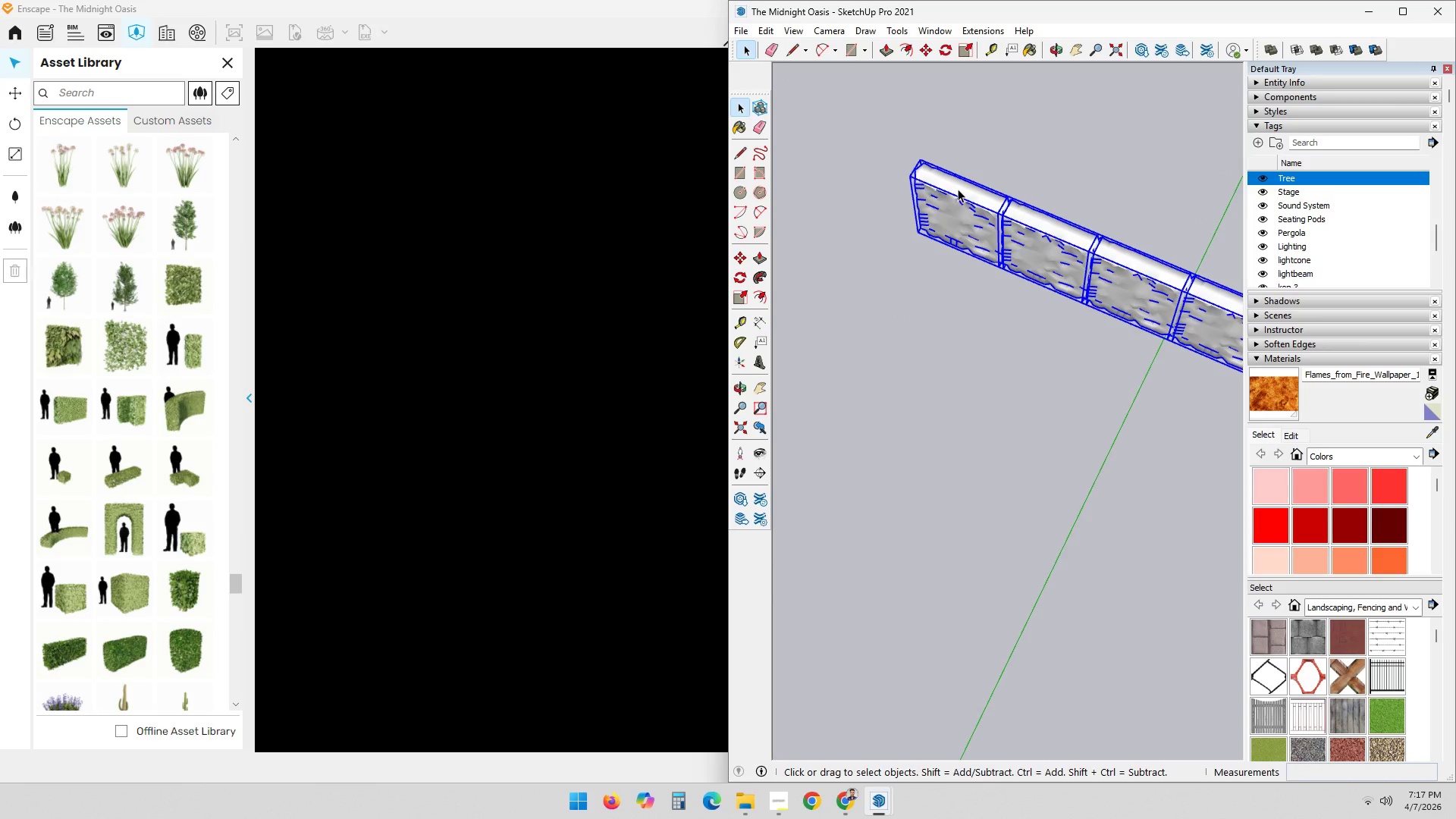 
key(Delete)
 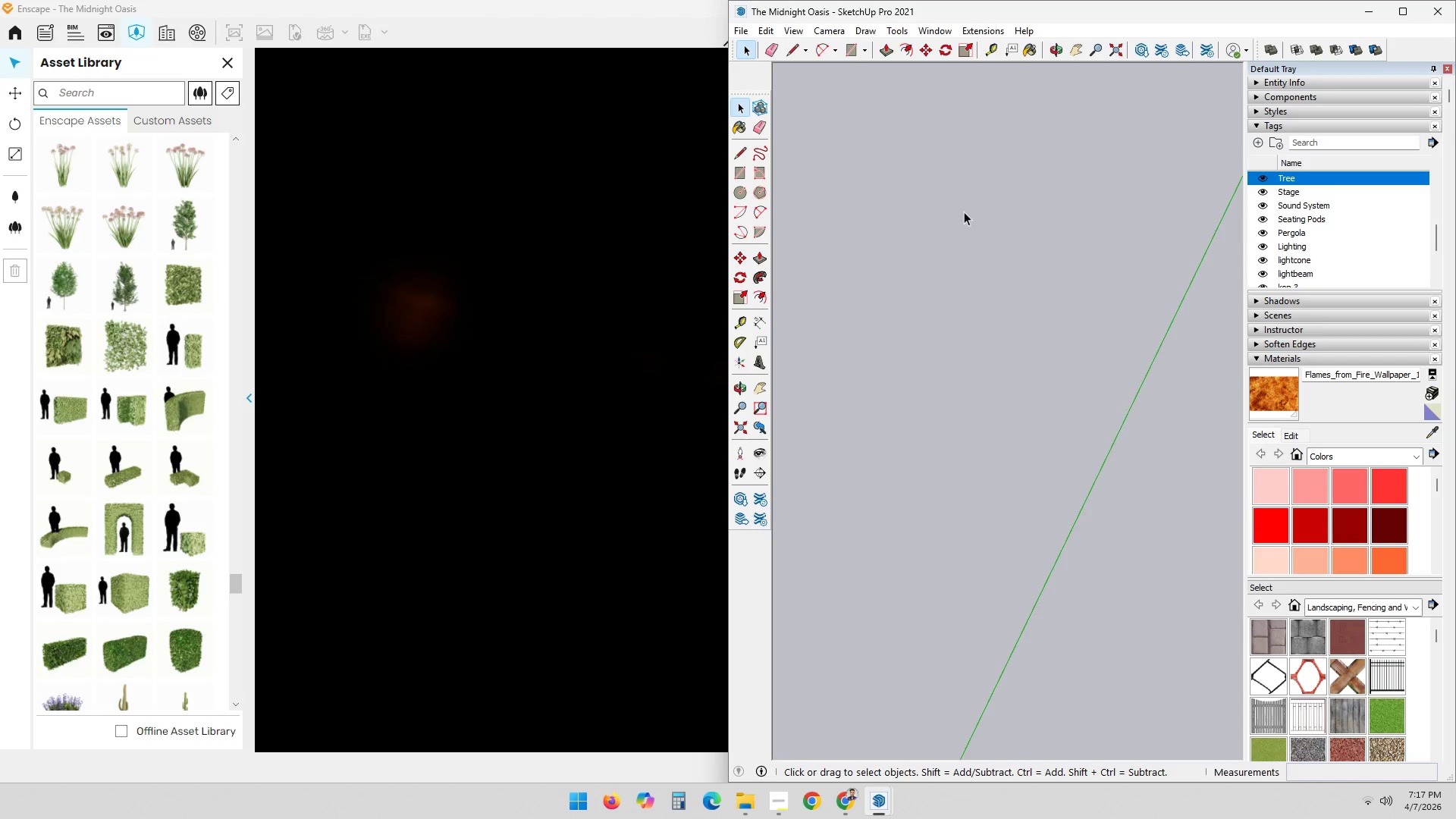 
scroll: coordinate [1031, 382], scroll_direction: down, amount: 10.0
 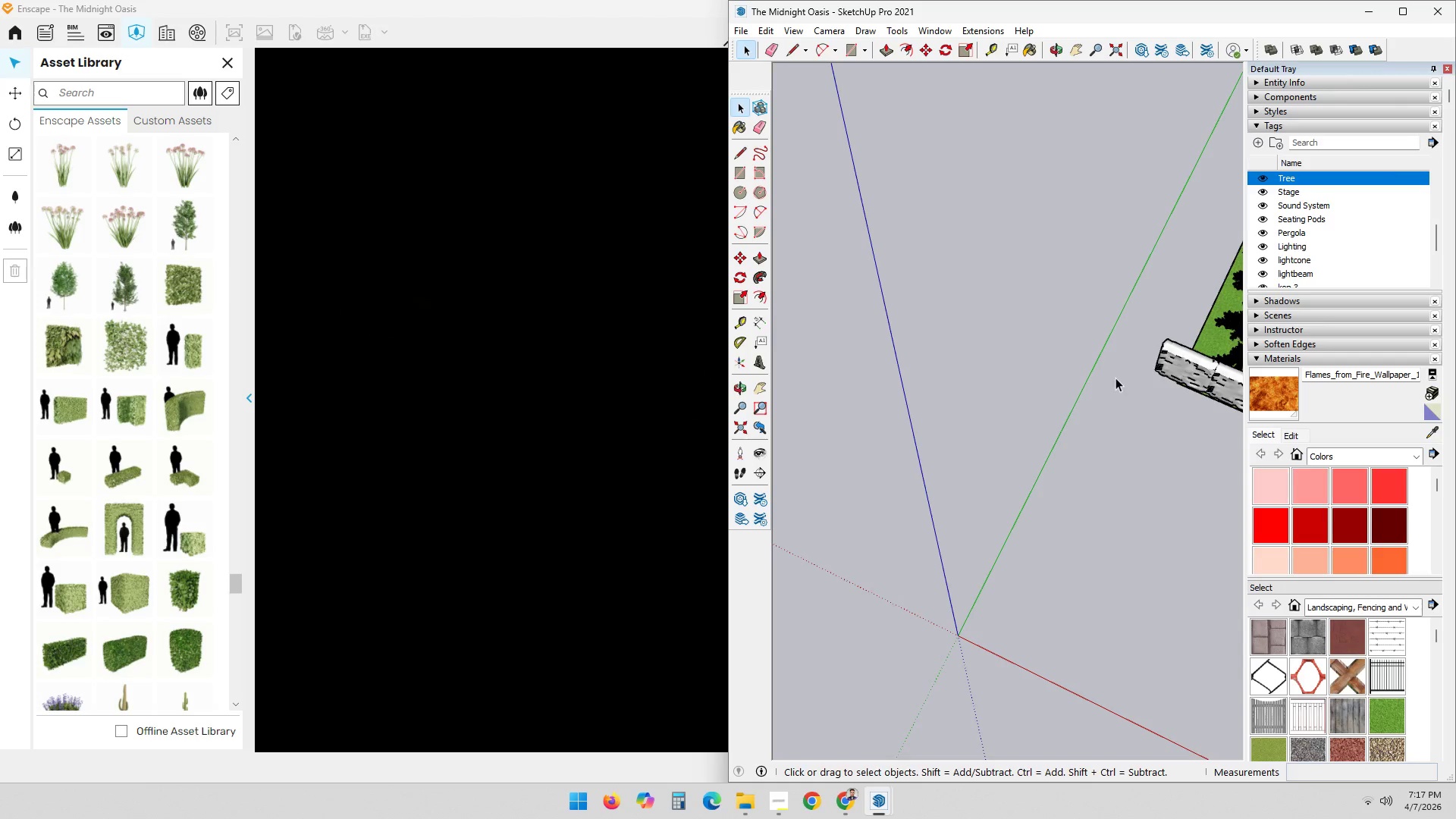 
hold_key(key=ShiftLeft, duration=0.33)
 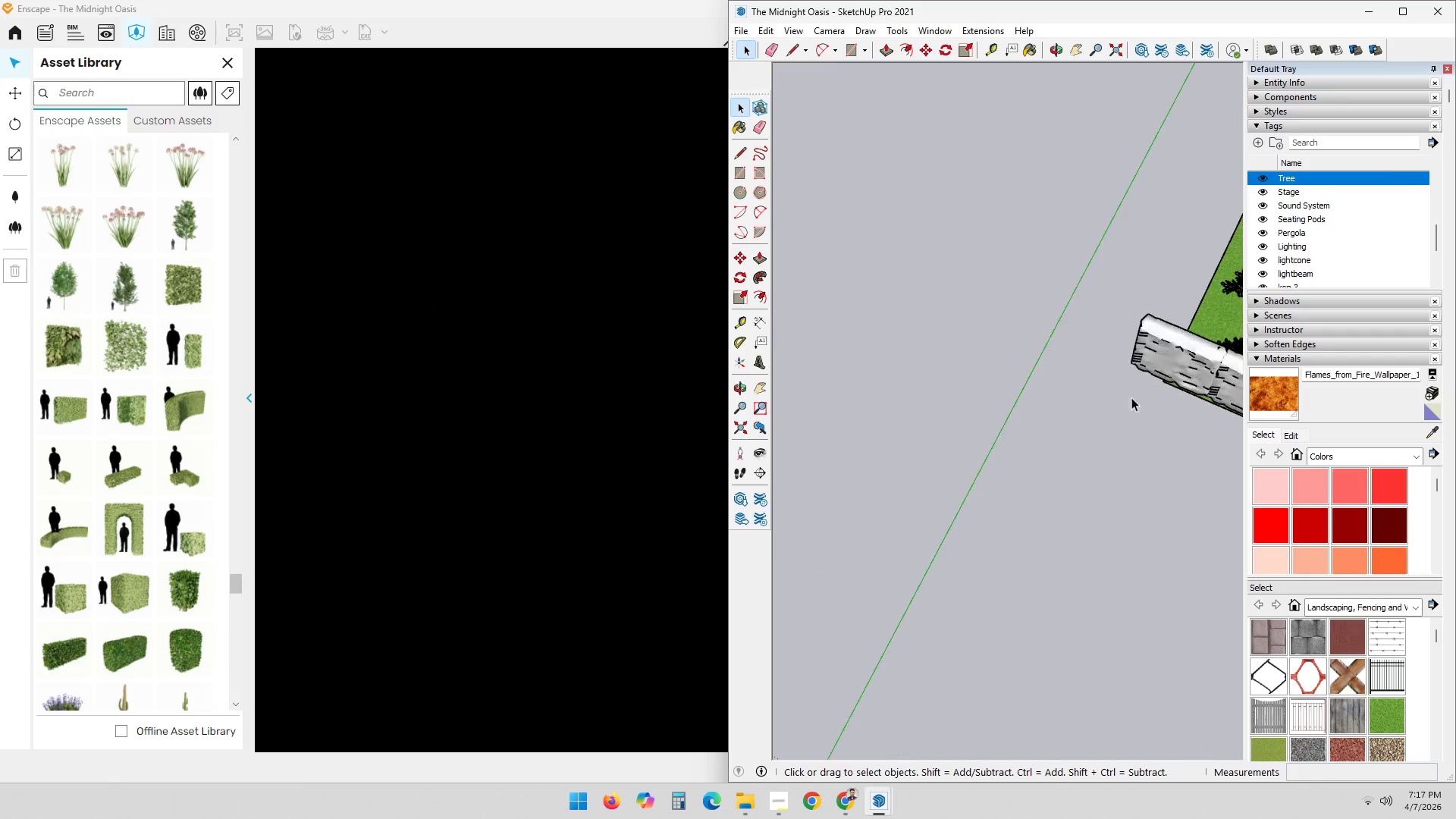 
left_click([1056, 406])
 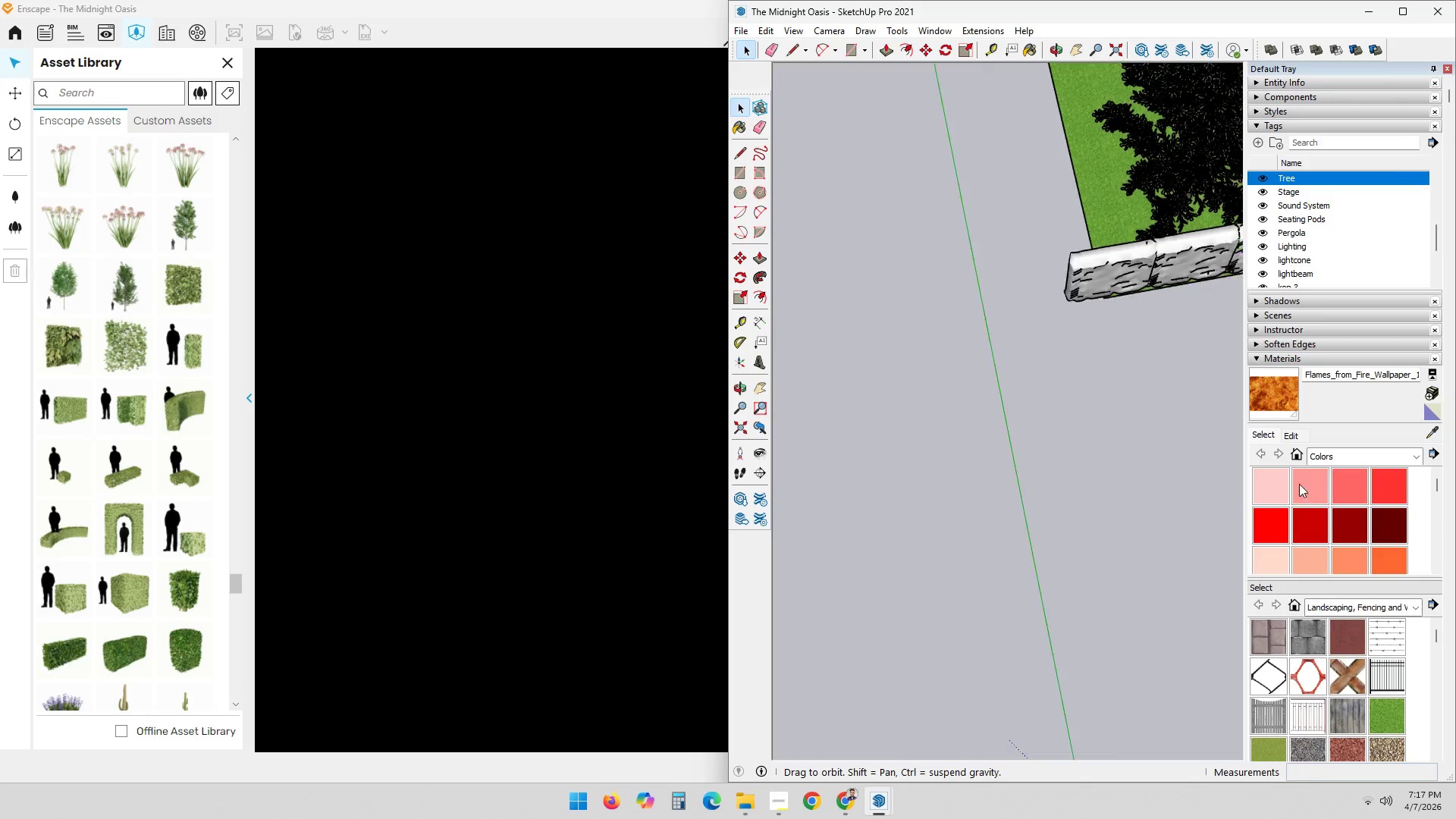 
scroll: coordinate [899, 303], scroll_direction: up, amount: 20.0
 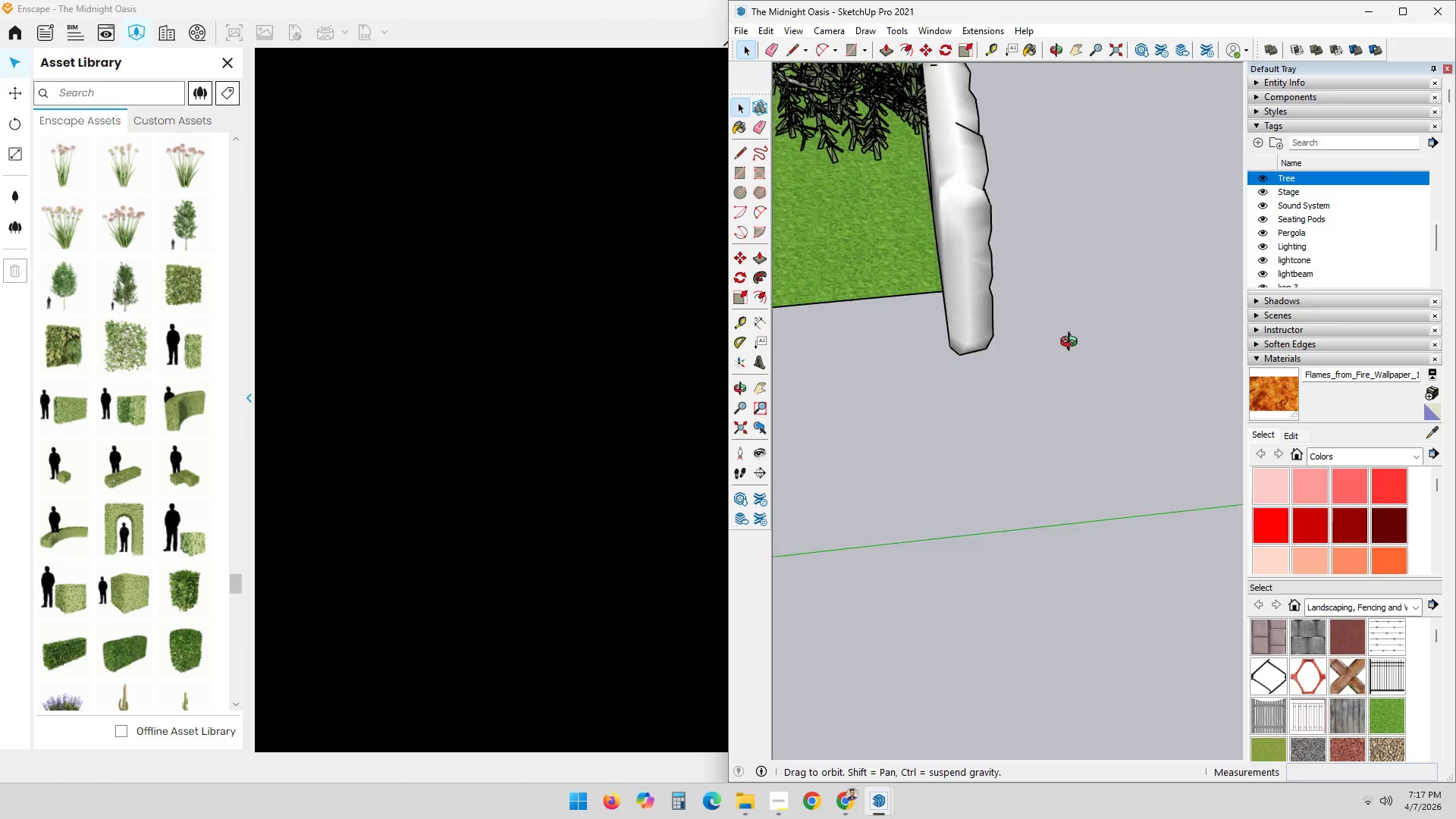 
hold_key(key=ShiftLeft, duration=0.41)
 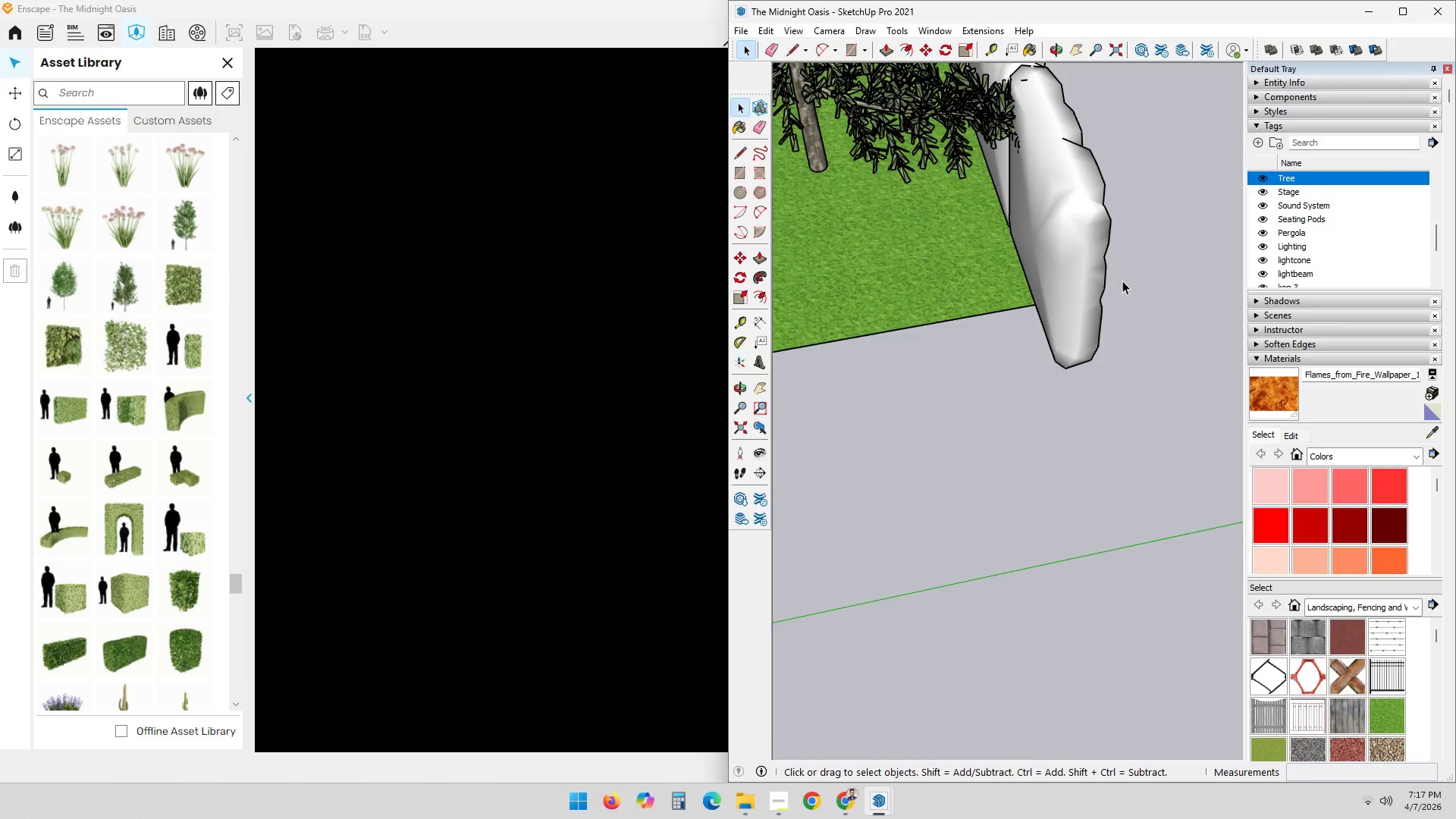 
double_click([1082, 283])
 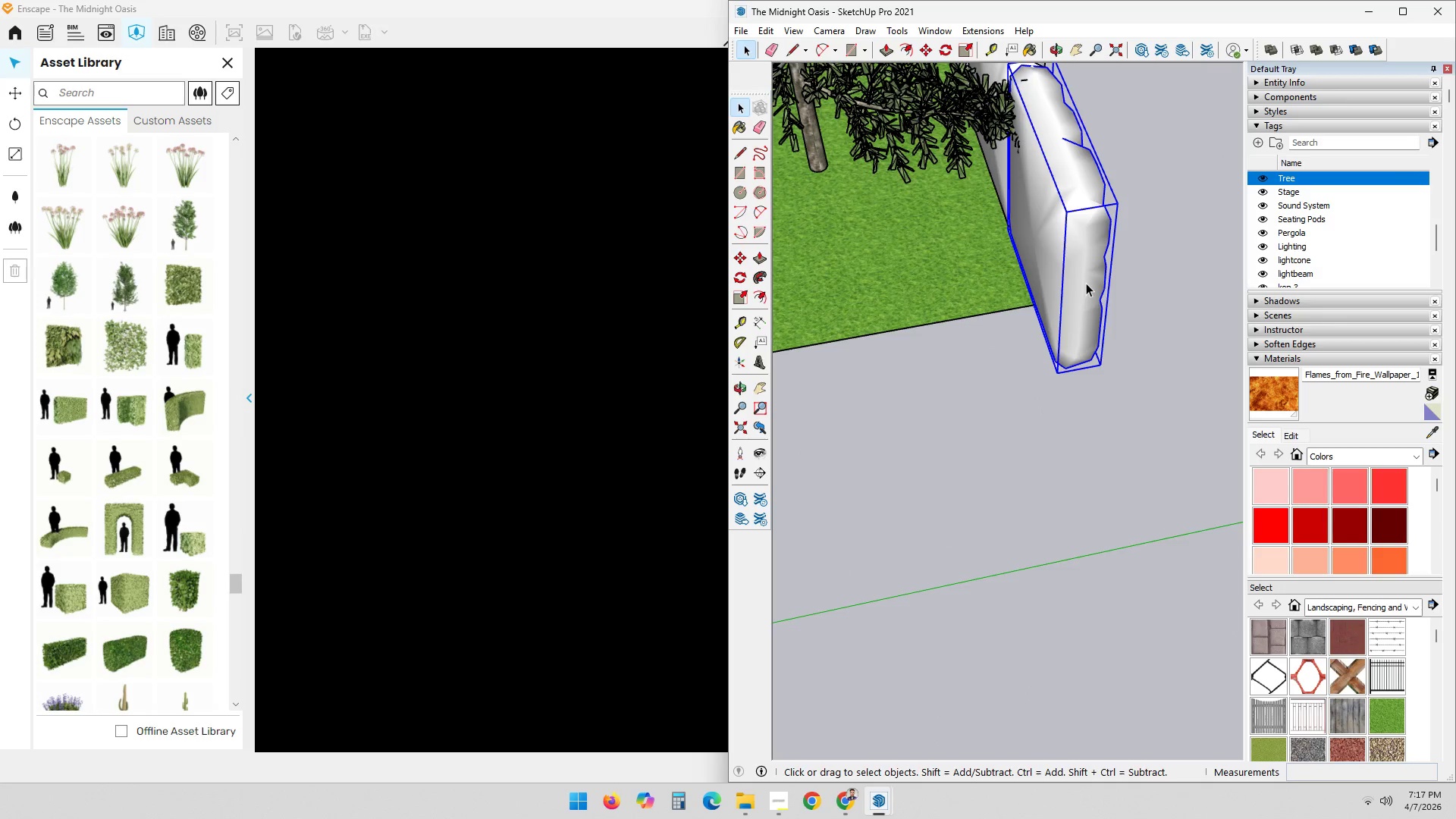 
key(S)
 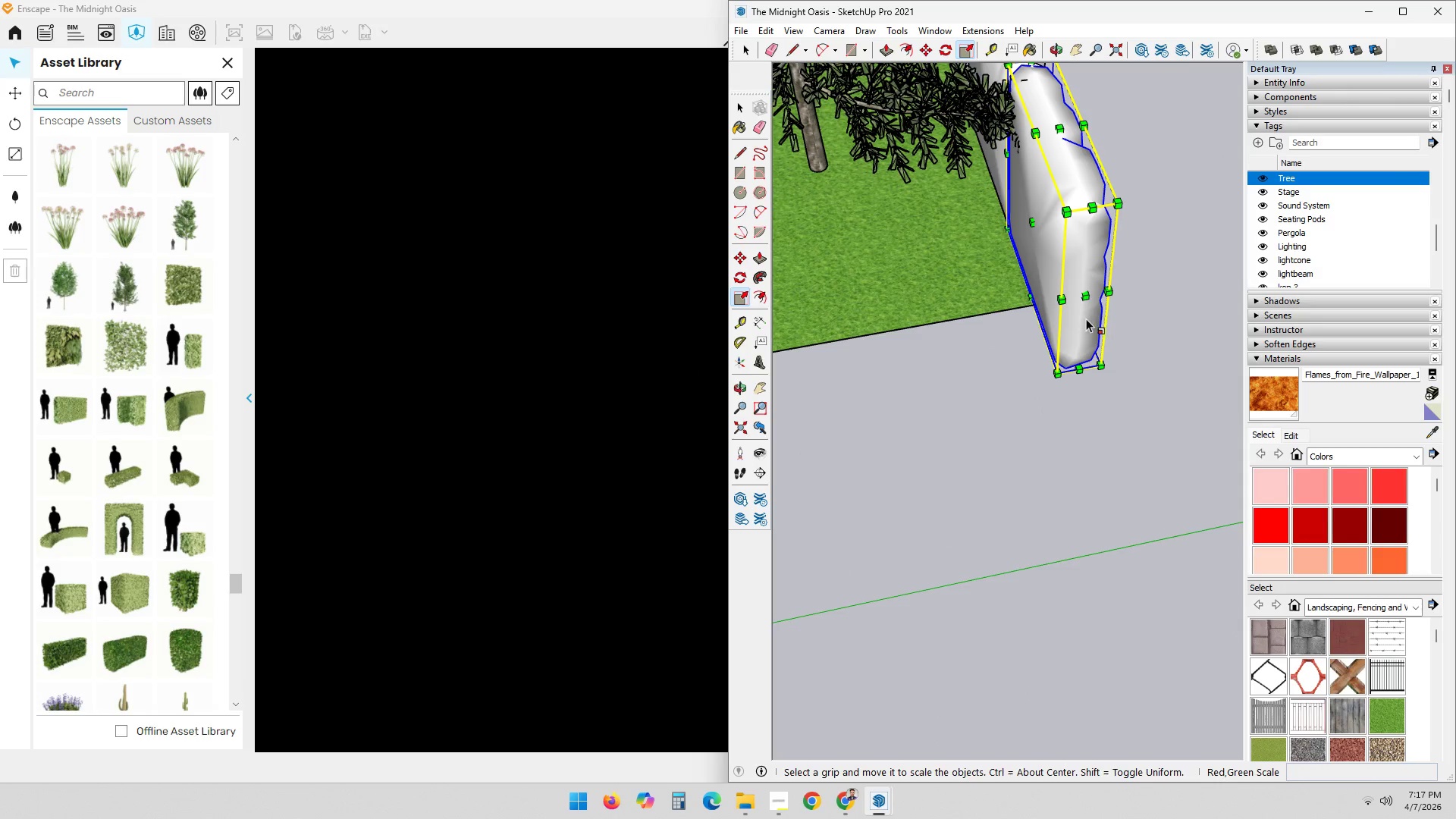 
left_click([1084, 295])
 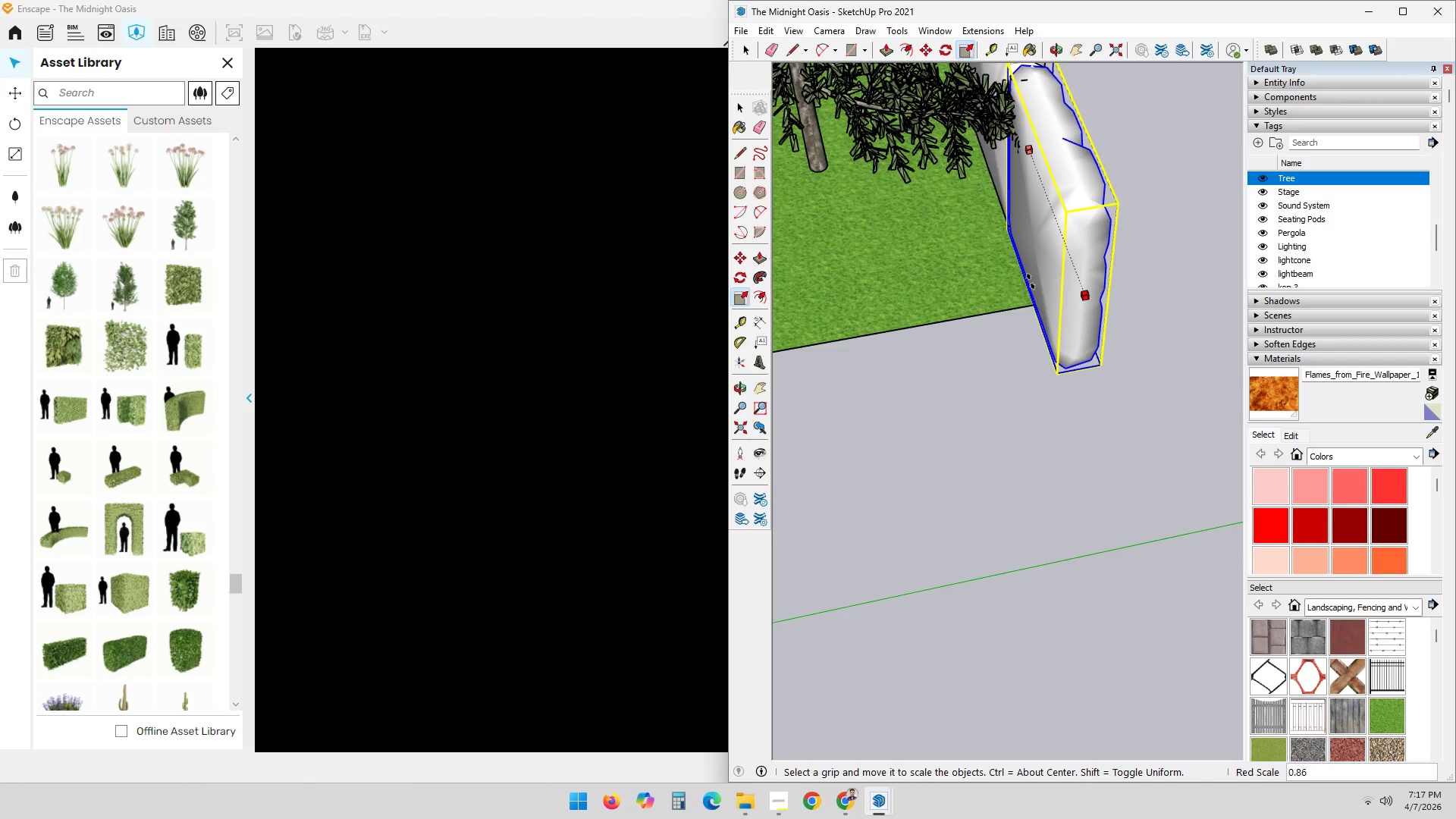 
wait(10.09)
 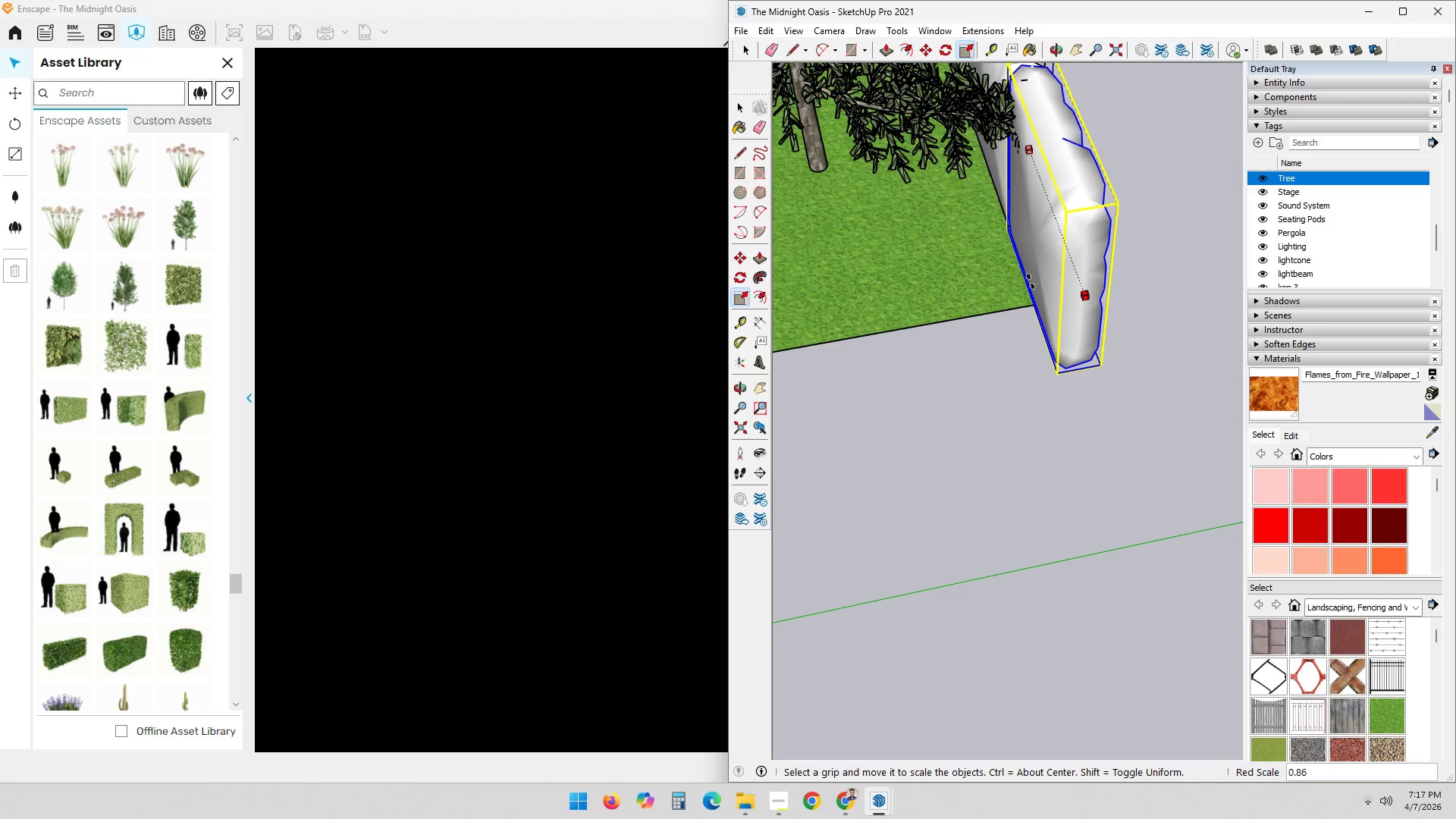 
left_click([1025, 240])
 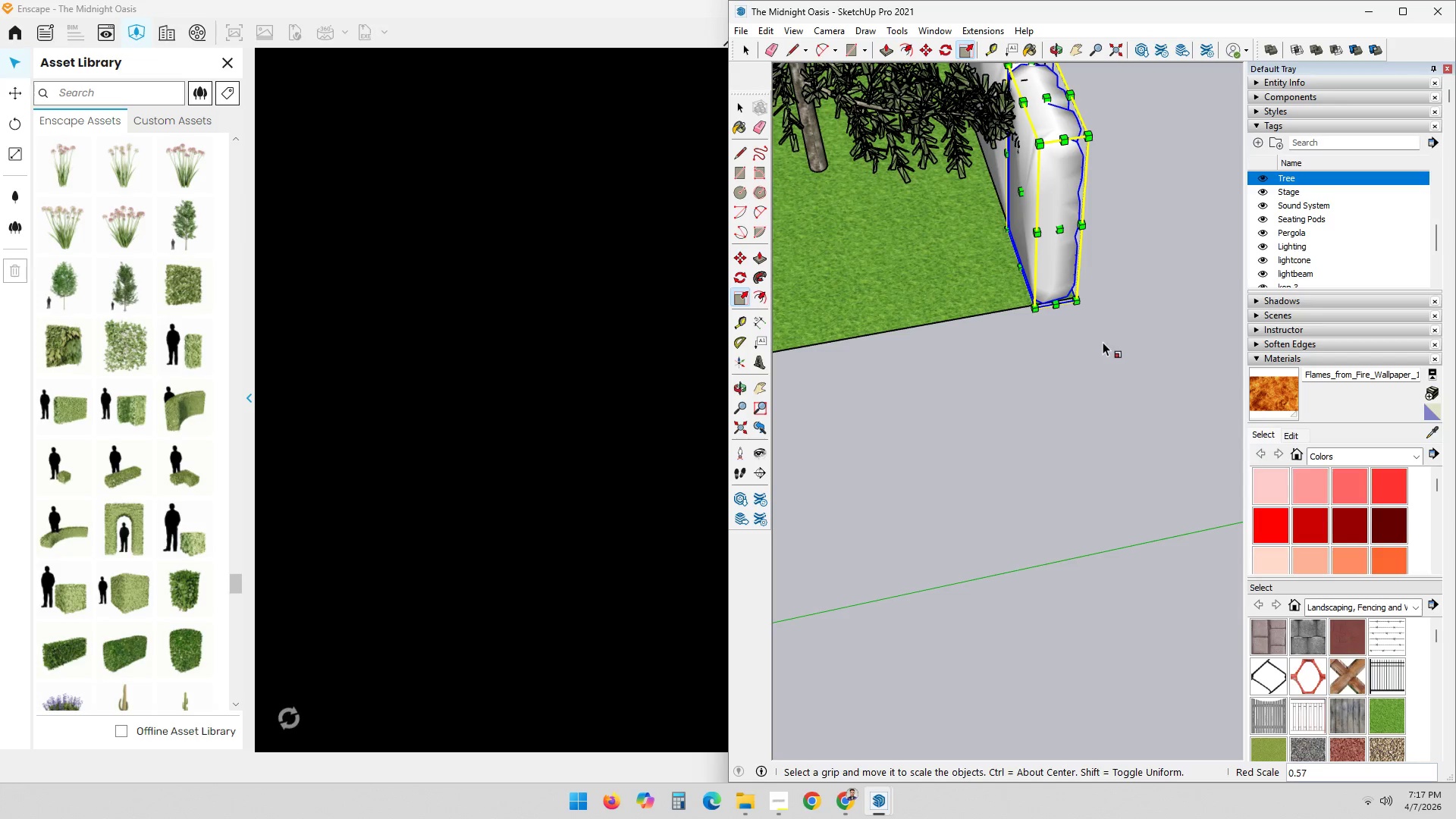 
left_click([1099, 344])
 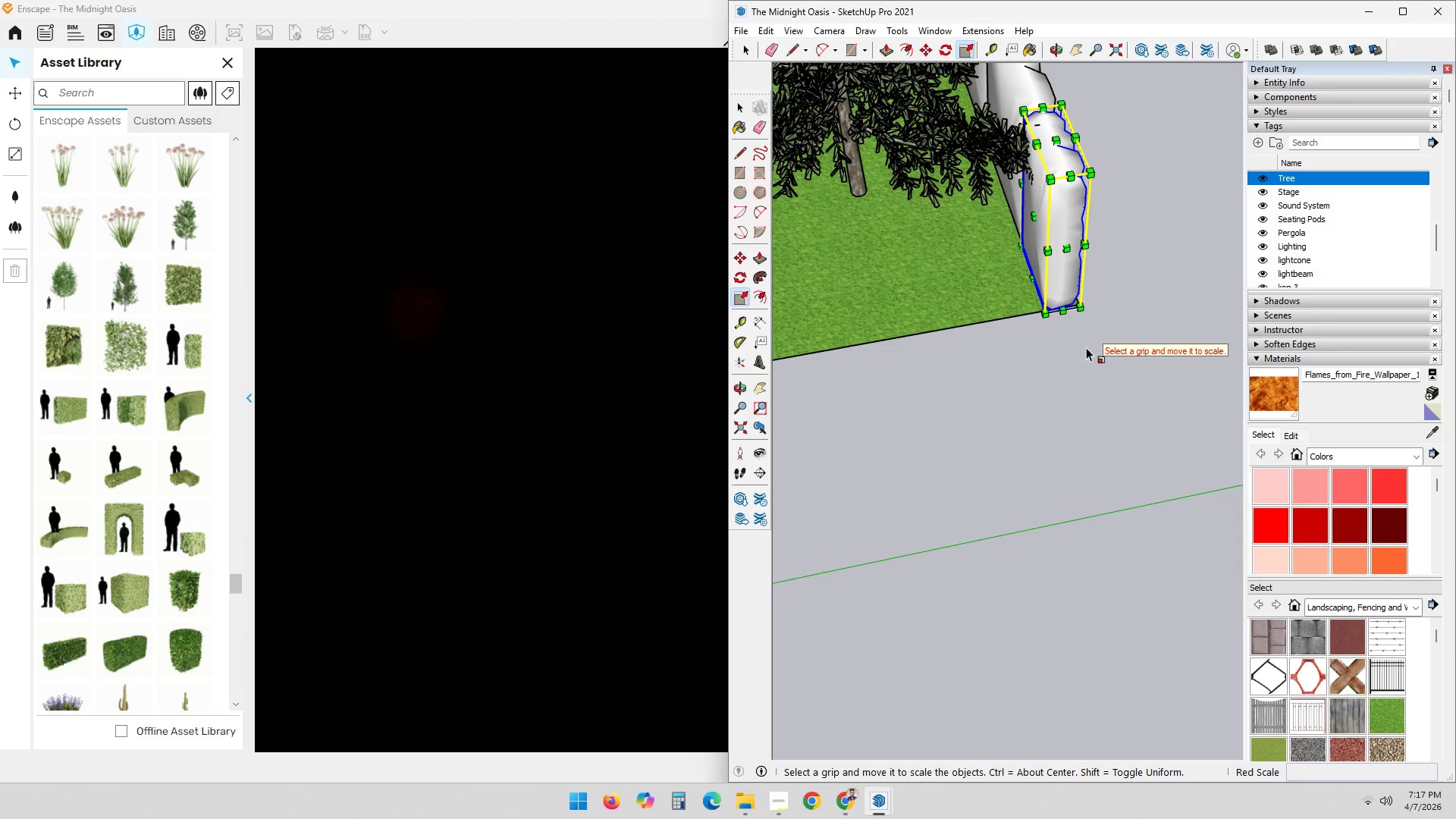 
scroll: coordinate [1100, 343], scroll_direction: down, amount: 3.0
 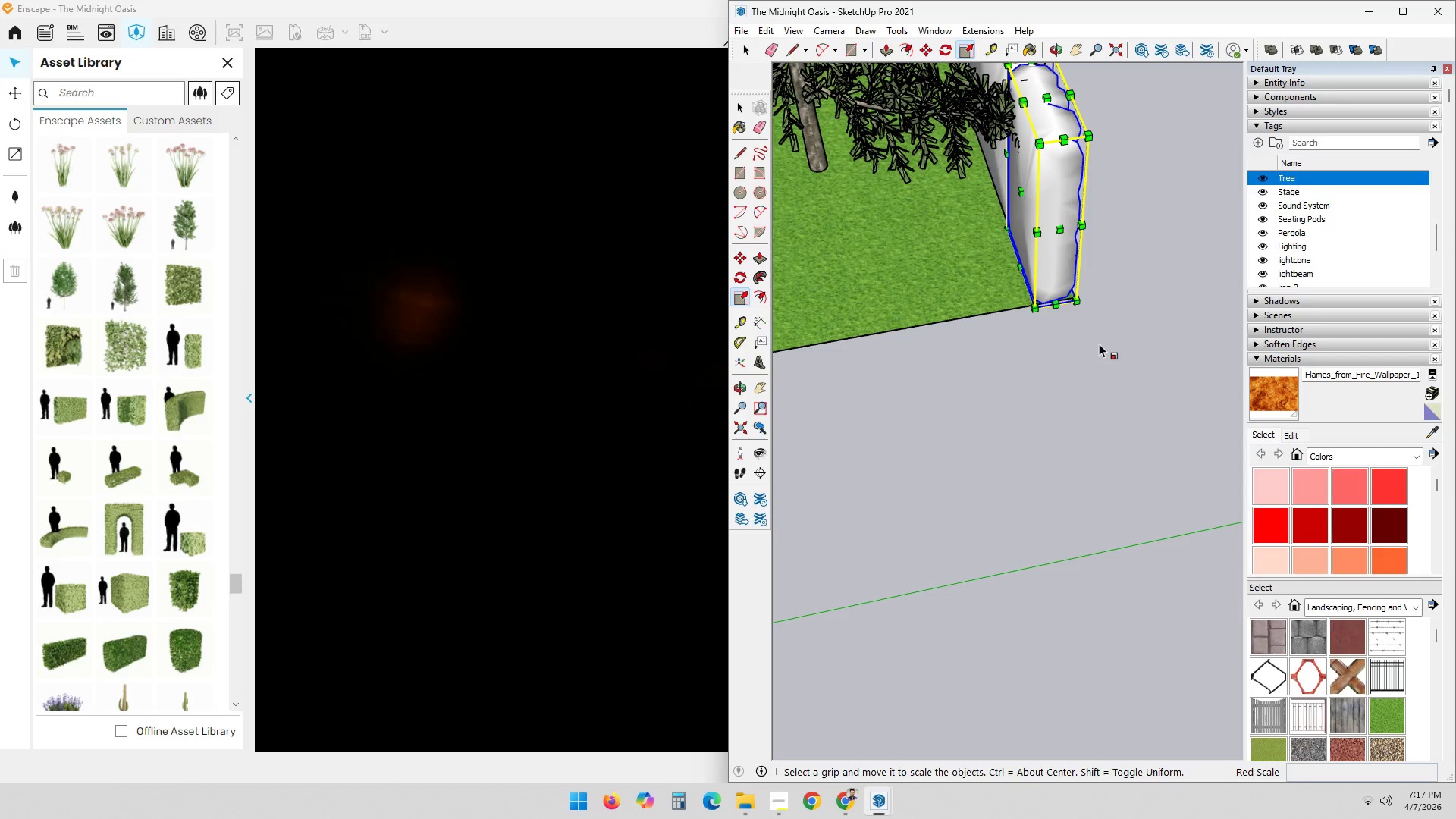 
key(Escape)
 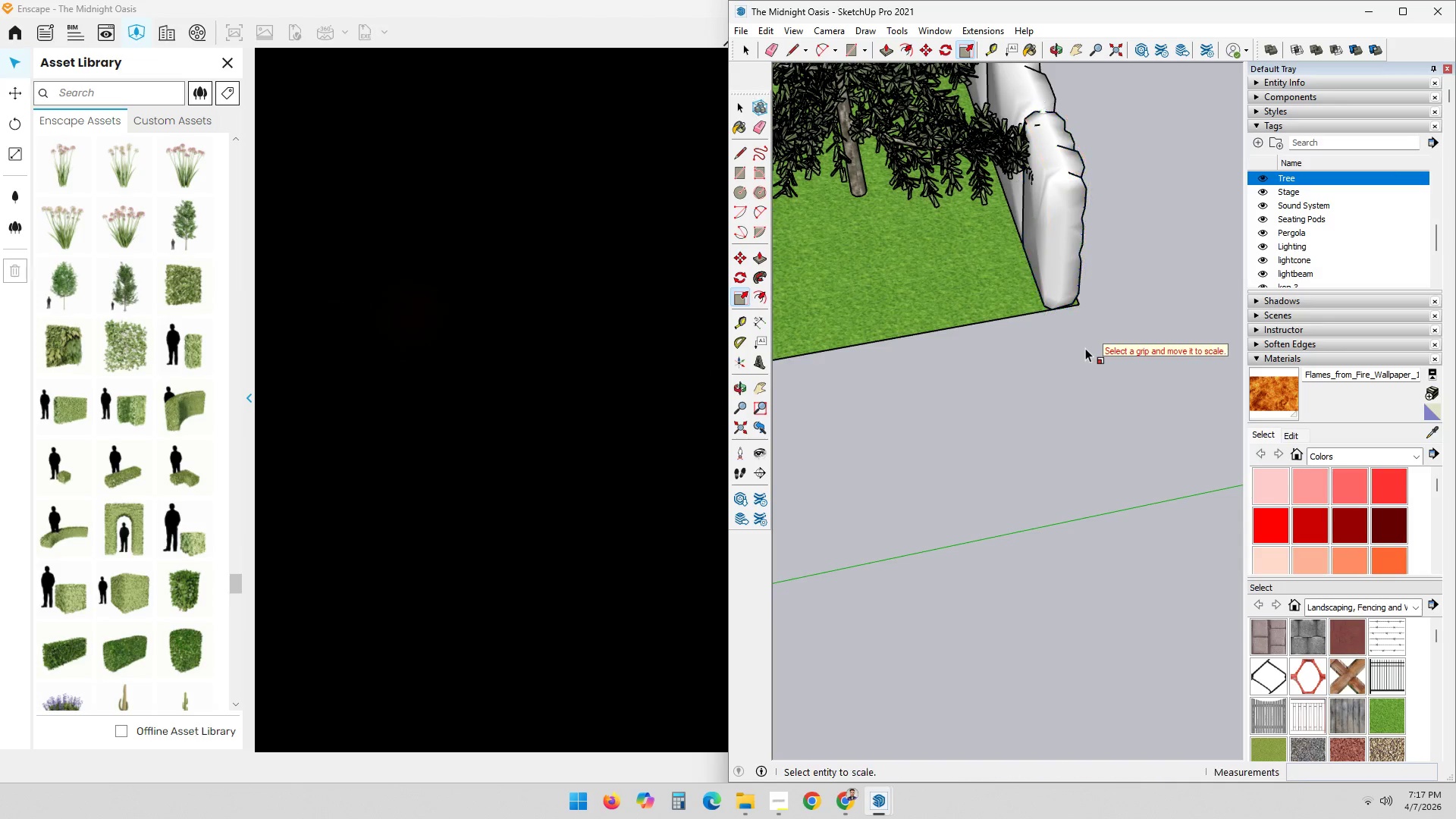 
key(Escape)
 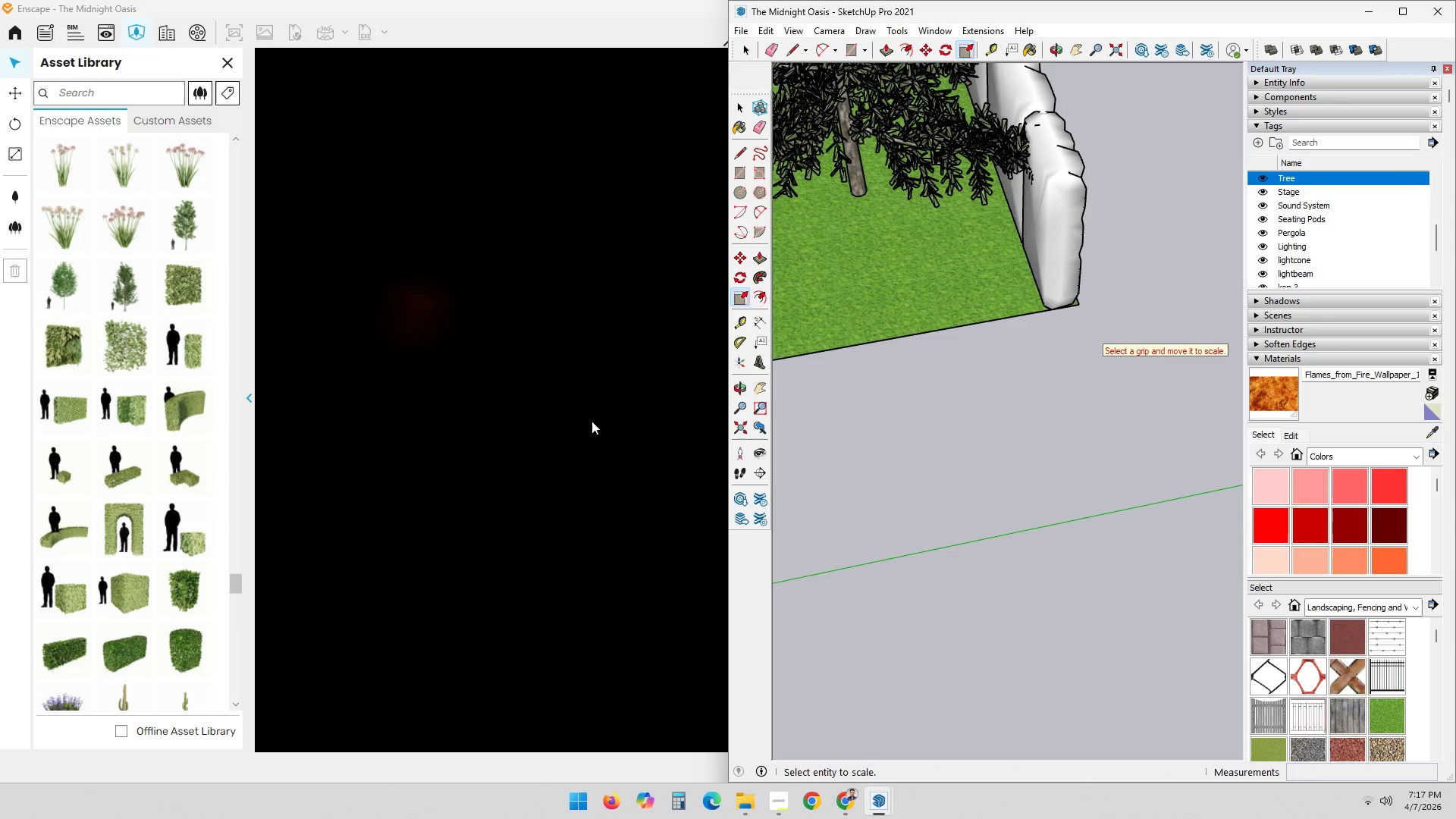 
left_click_drag(start_coordinate=[576, 425], to_coordinate=[980, 426])
 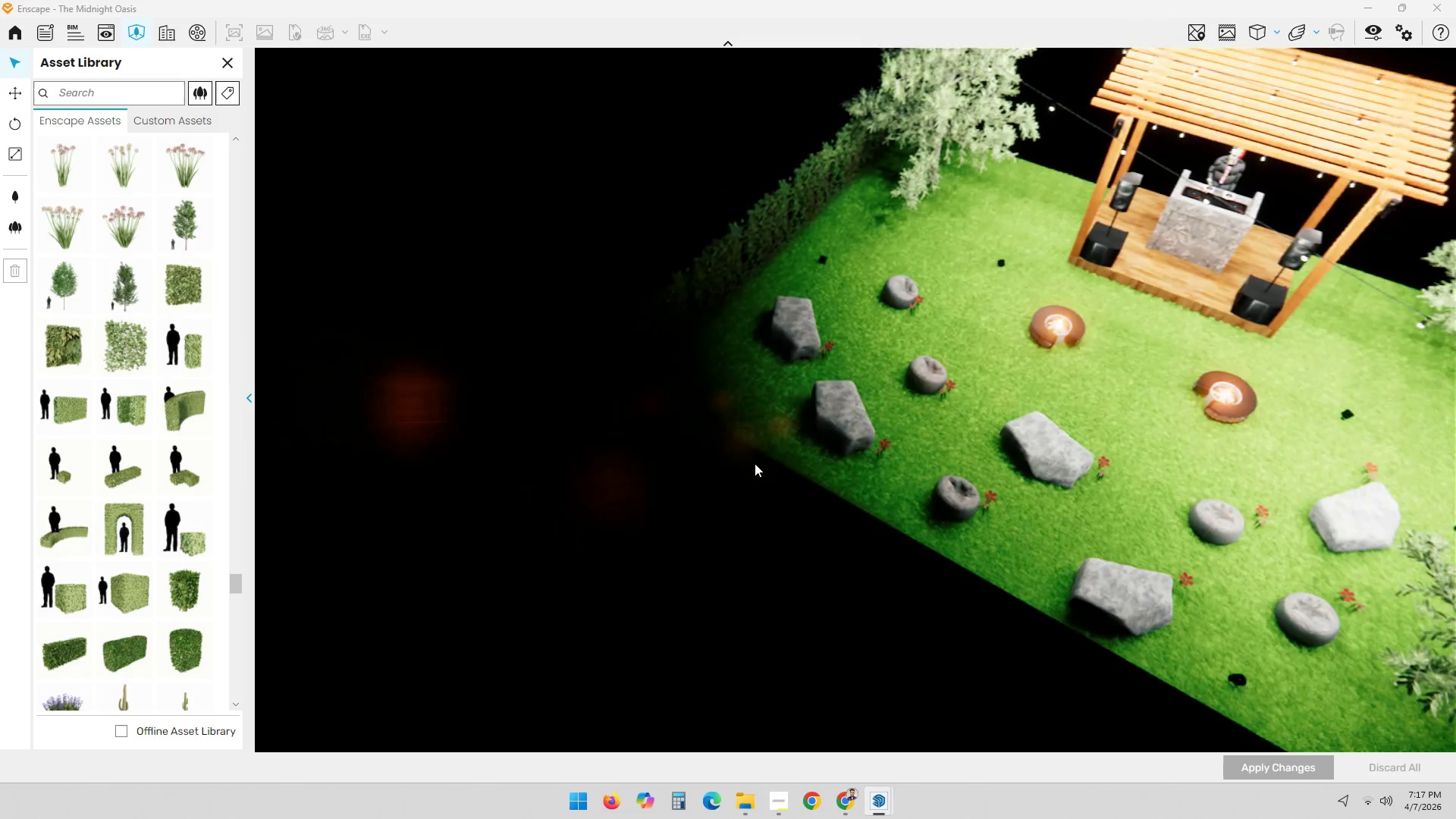 
left_click_drag(start_coordinate=[898, 477], to_coordinate=[942, 274])
 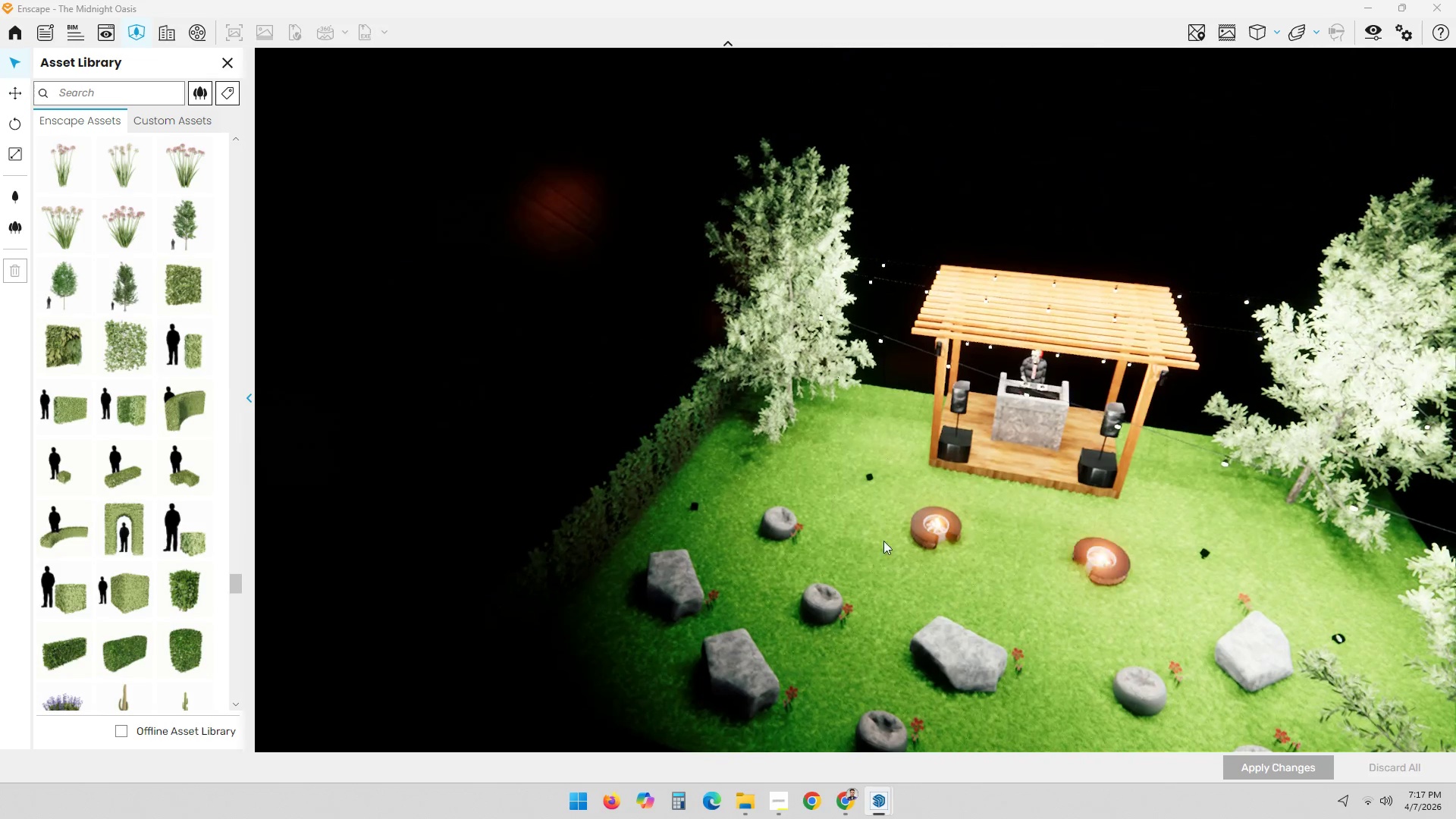 
left_click_drag(start_coordinate=[943, 639], to_coordinate=[964, 379])
 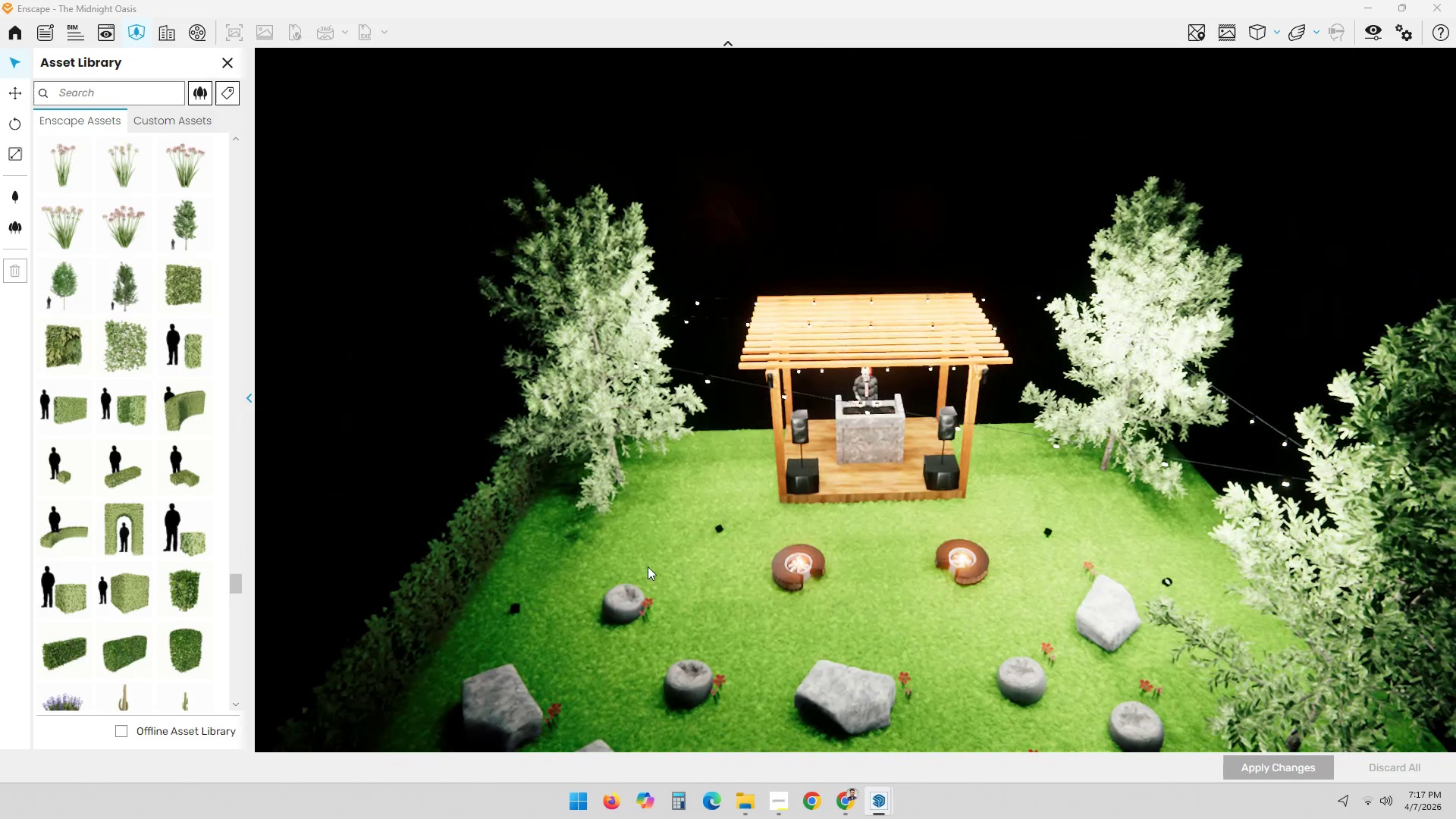 
scroll: coordinate [886, 541], scroll_direction: up, amount: 1.0
 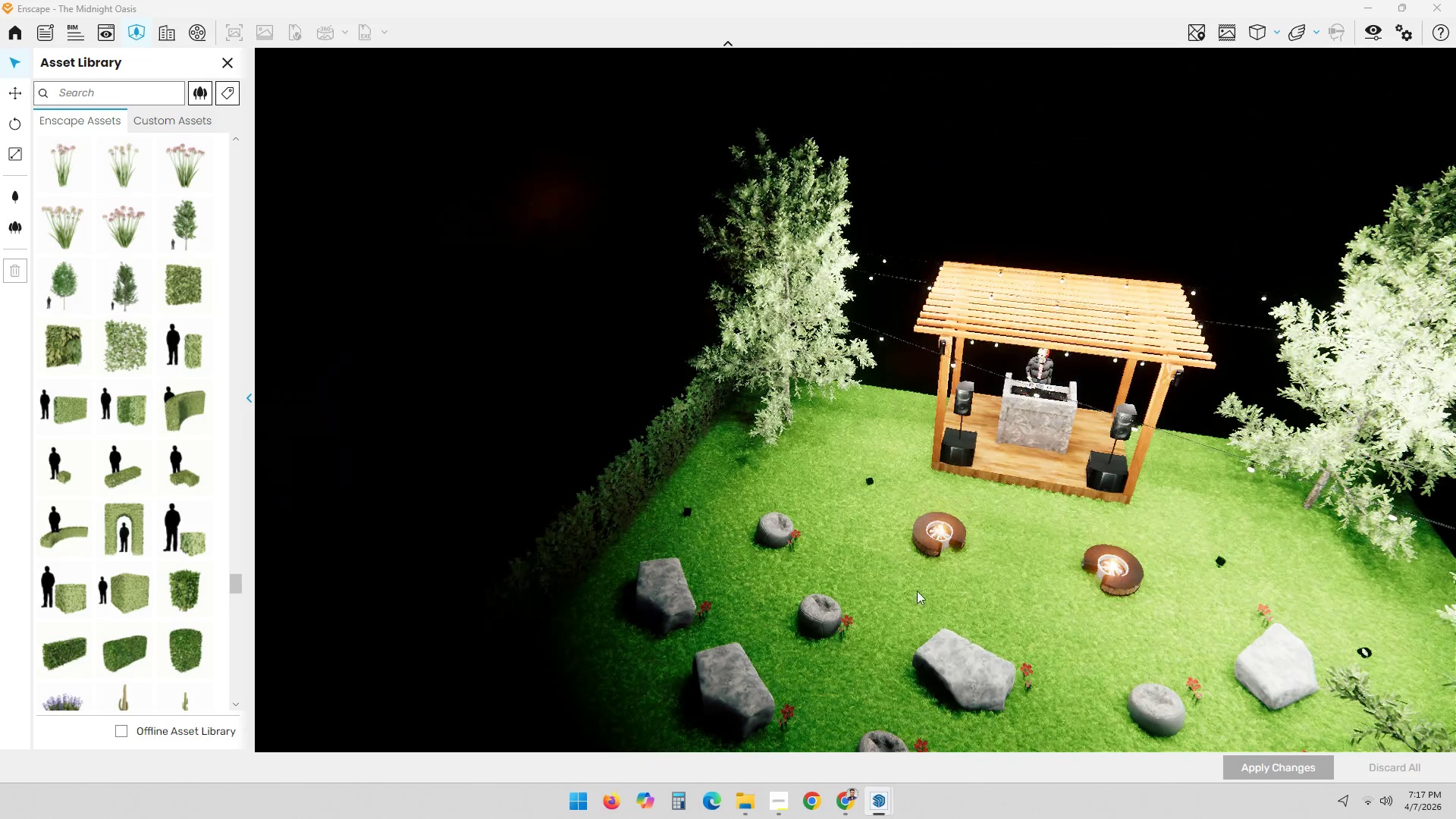 
key(Alt+AltLeft)
 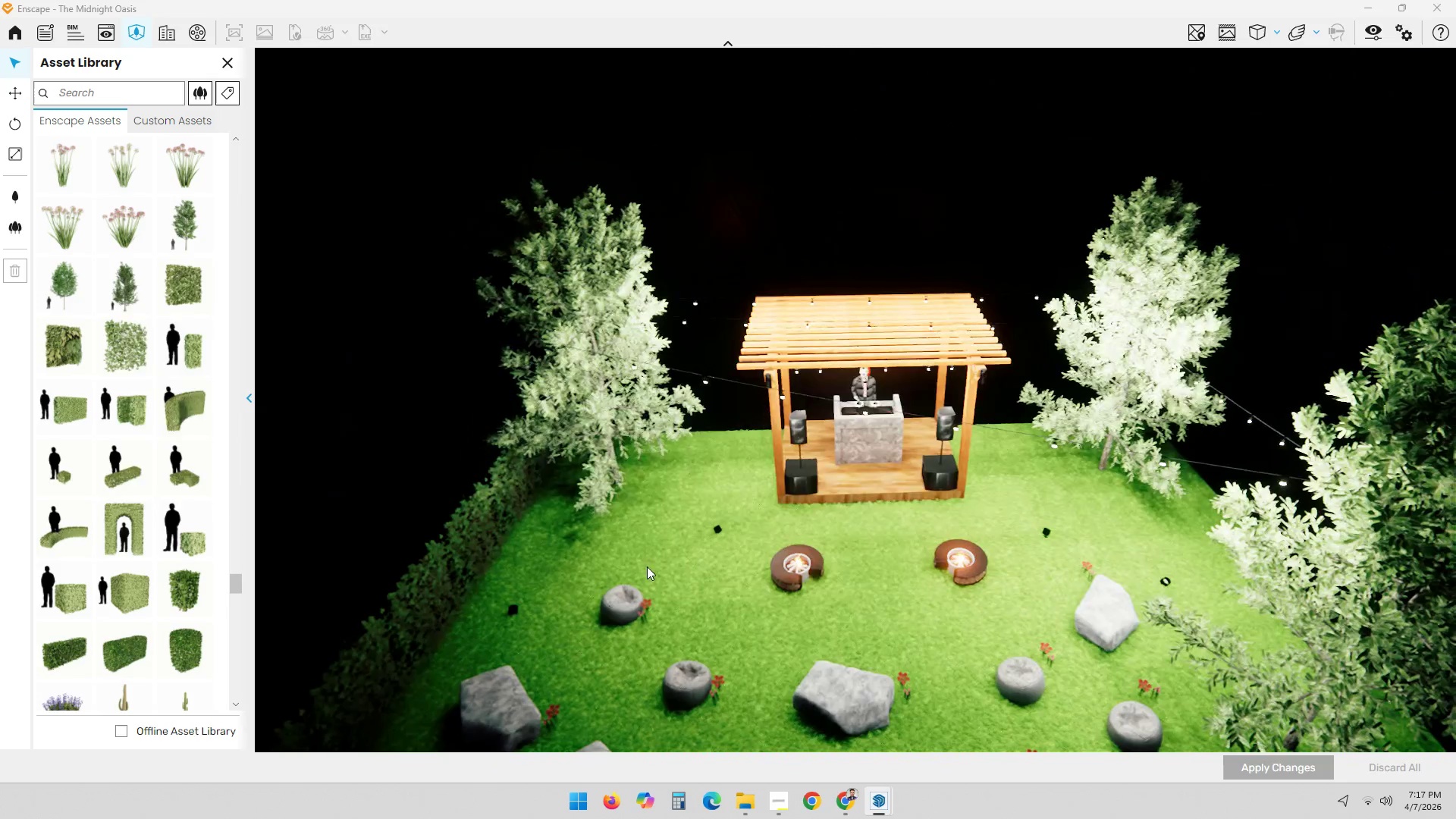 
key(Alt+Tab)
 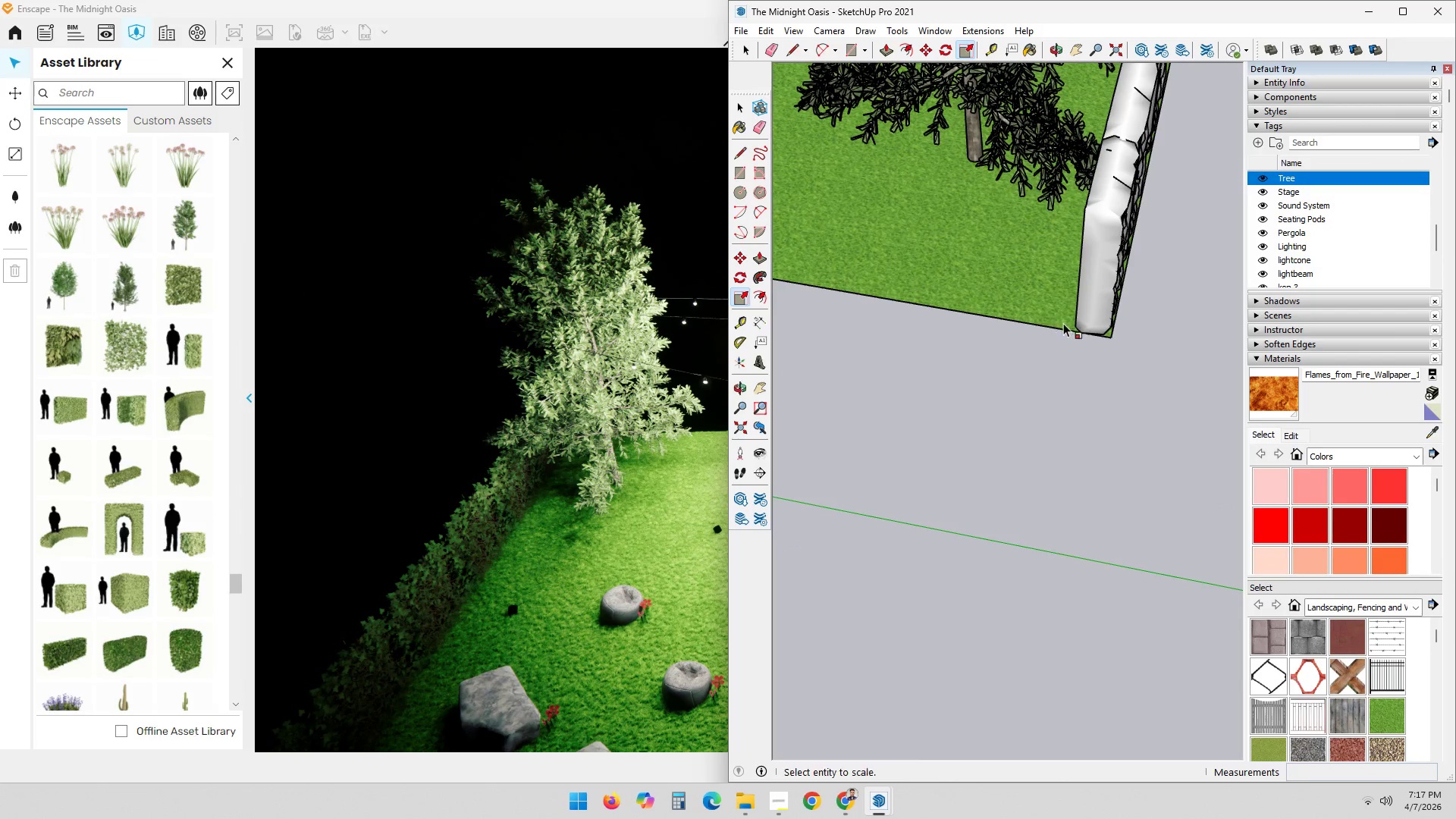 
left_click([1162, 136])
 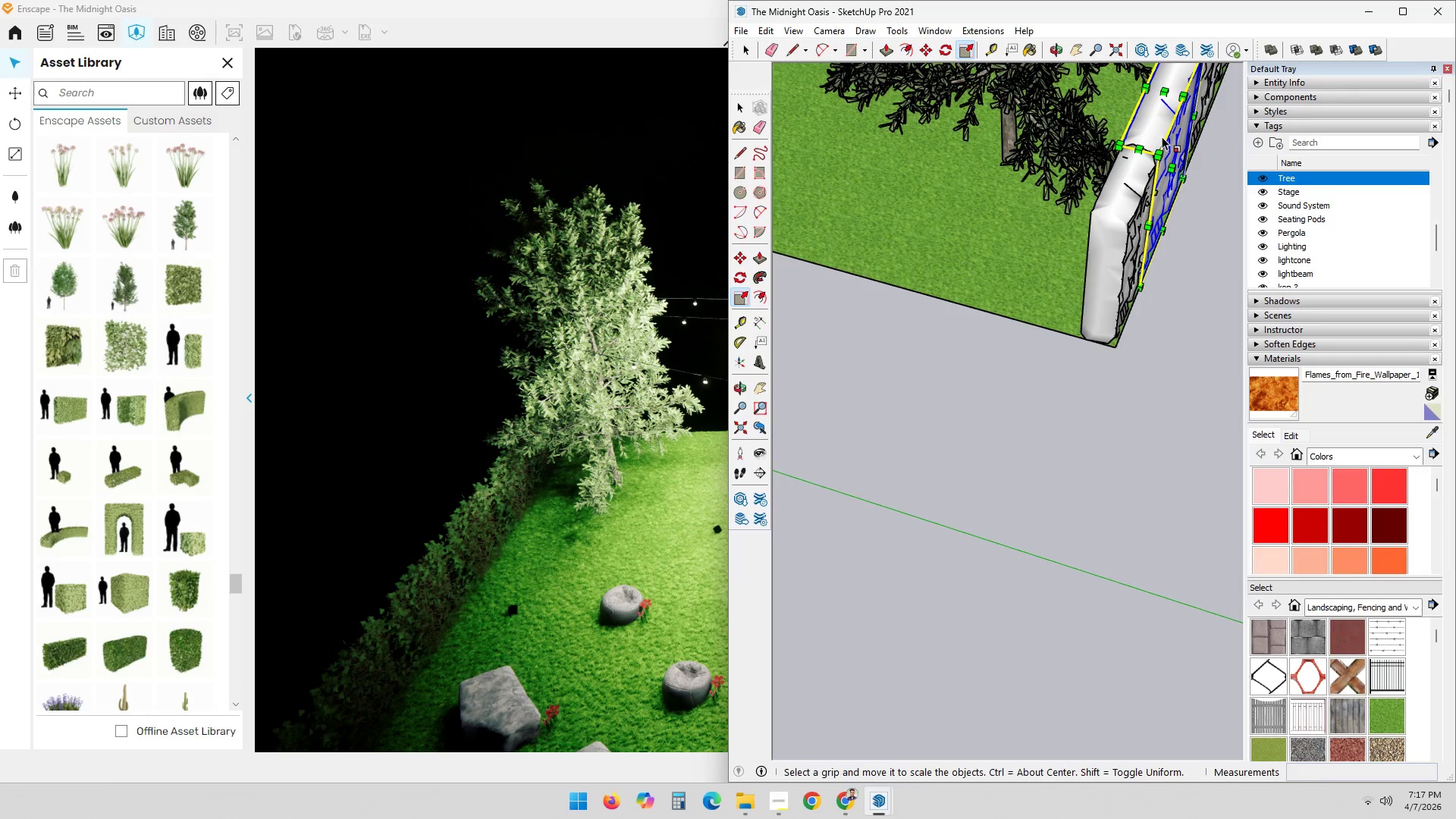 
key(M)
 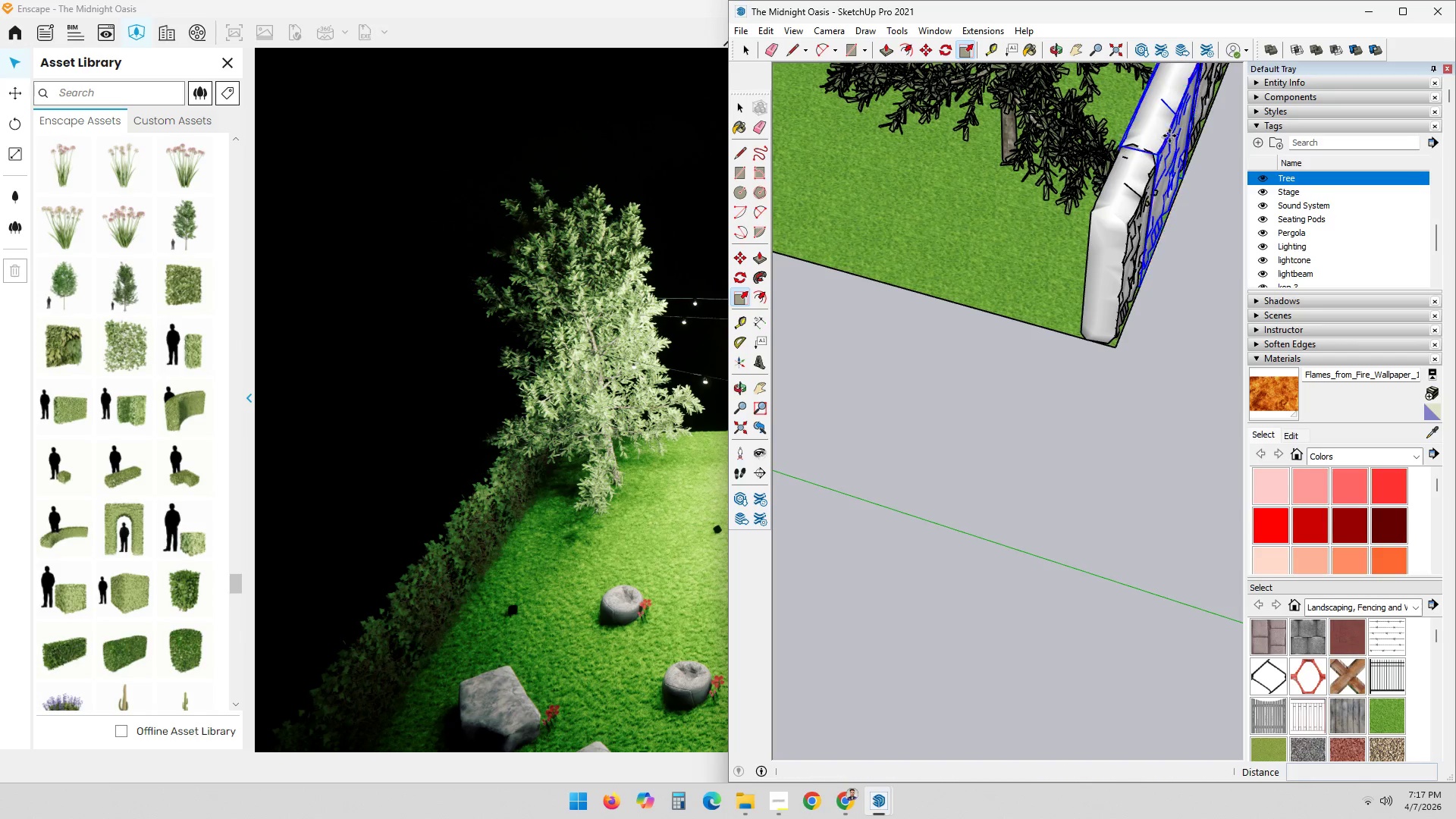 
left_click([1175, 127])
 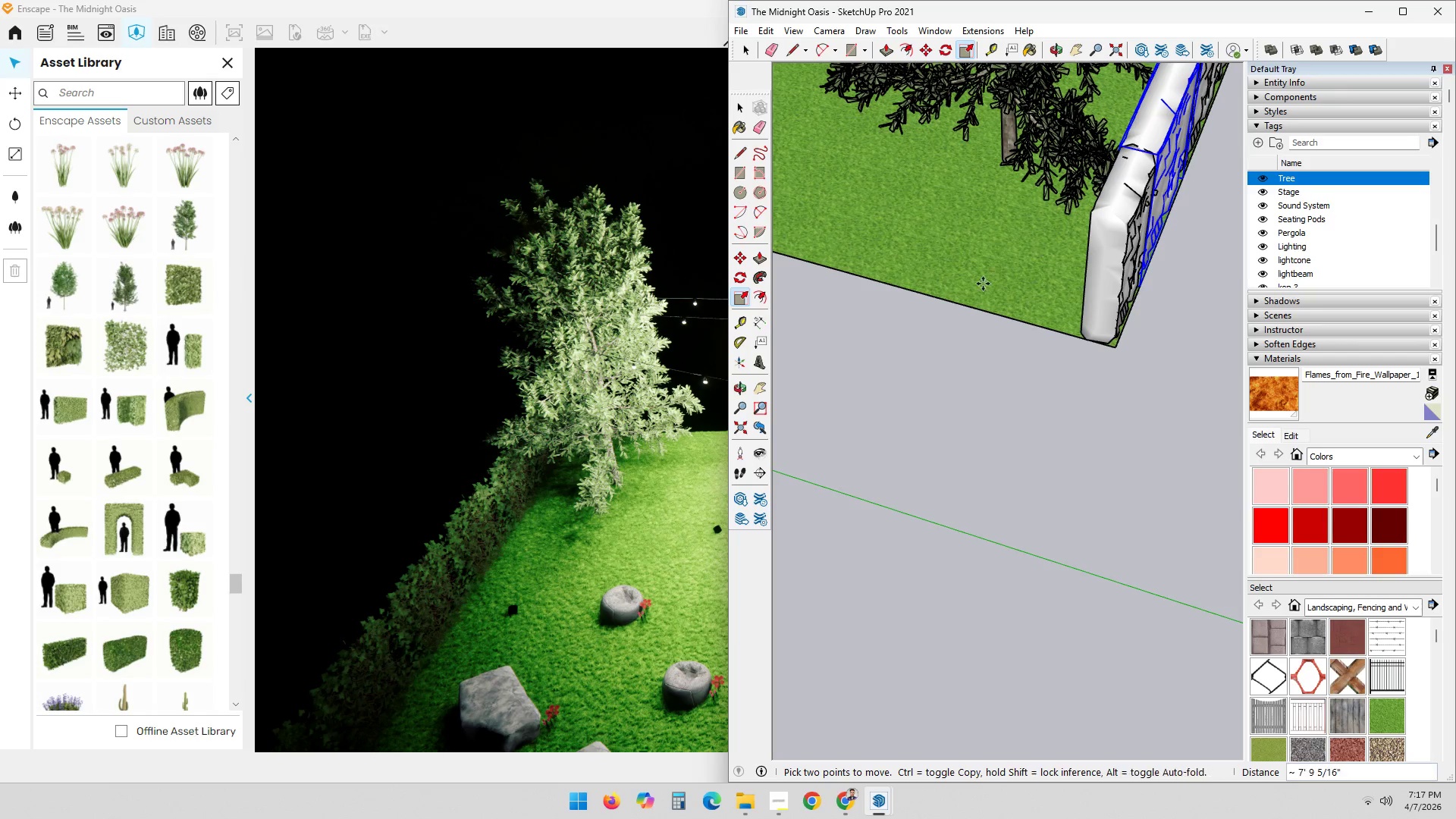 
key(Control+ControlLeft)
 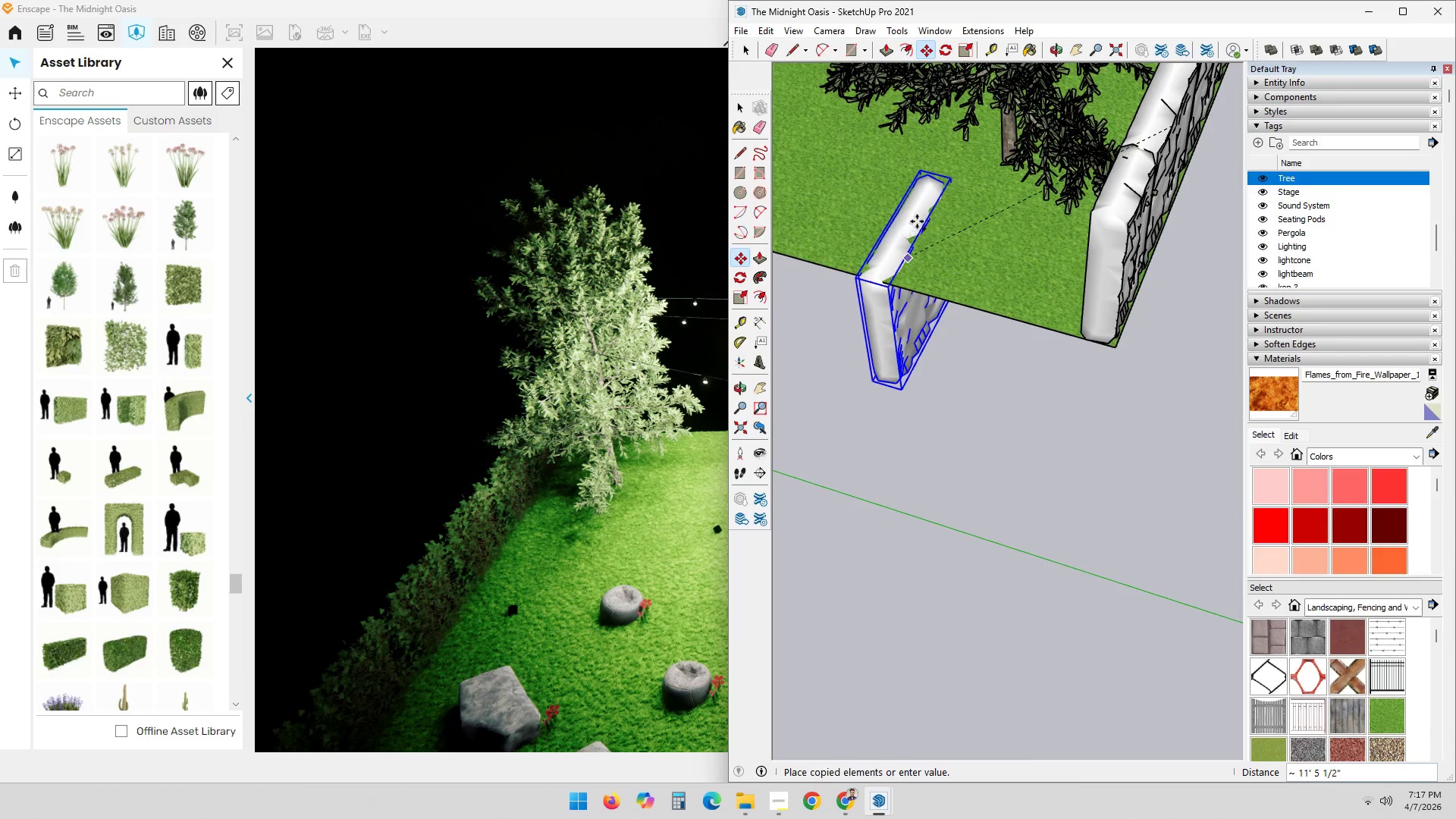 
key(Escape)
 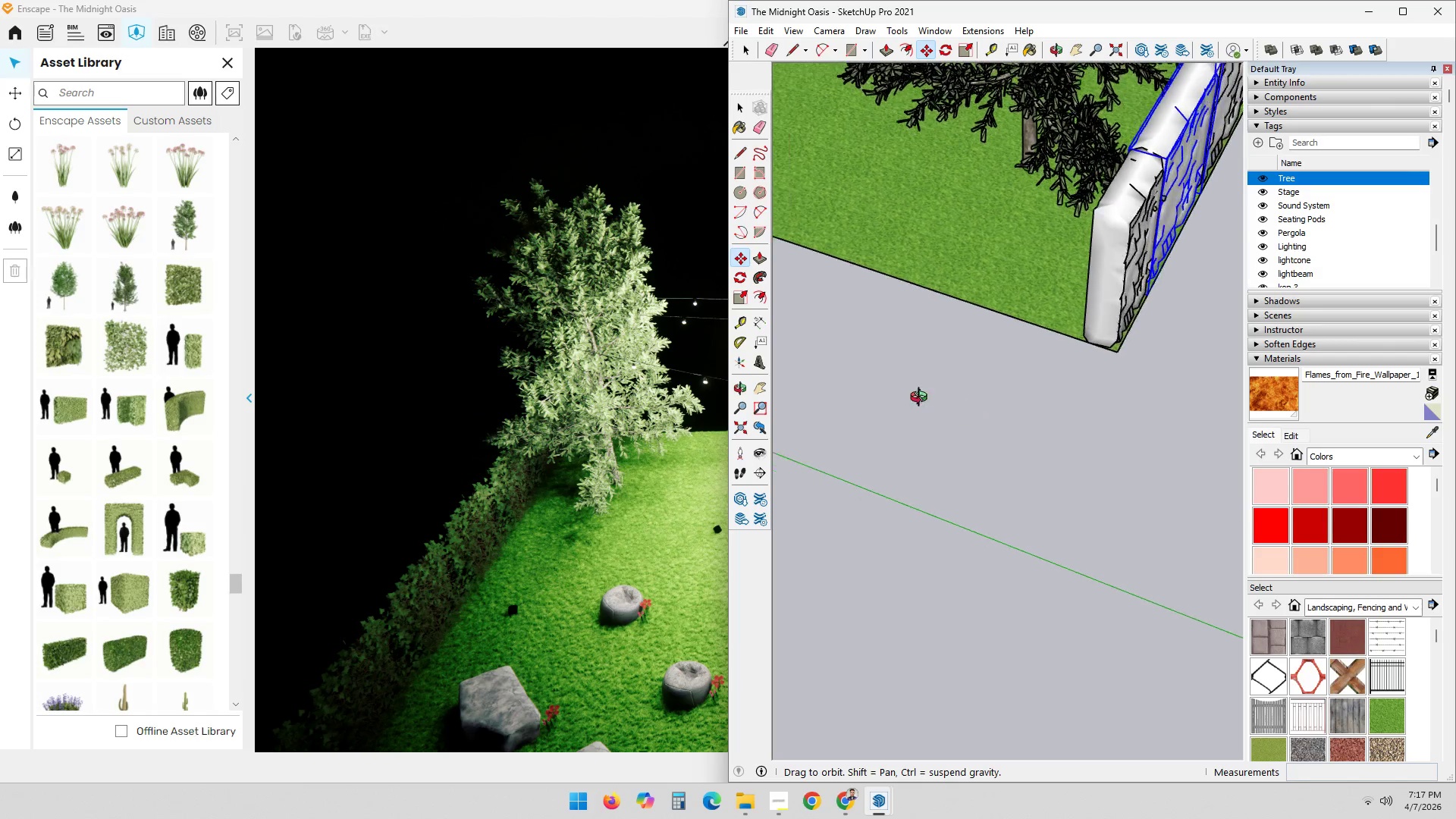 
hold_key(key=ShiftLeft, duration=1.01)
 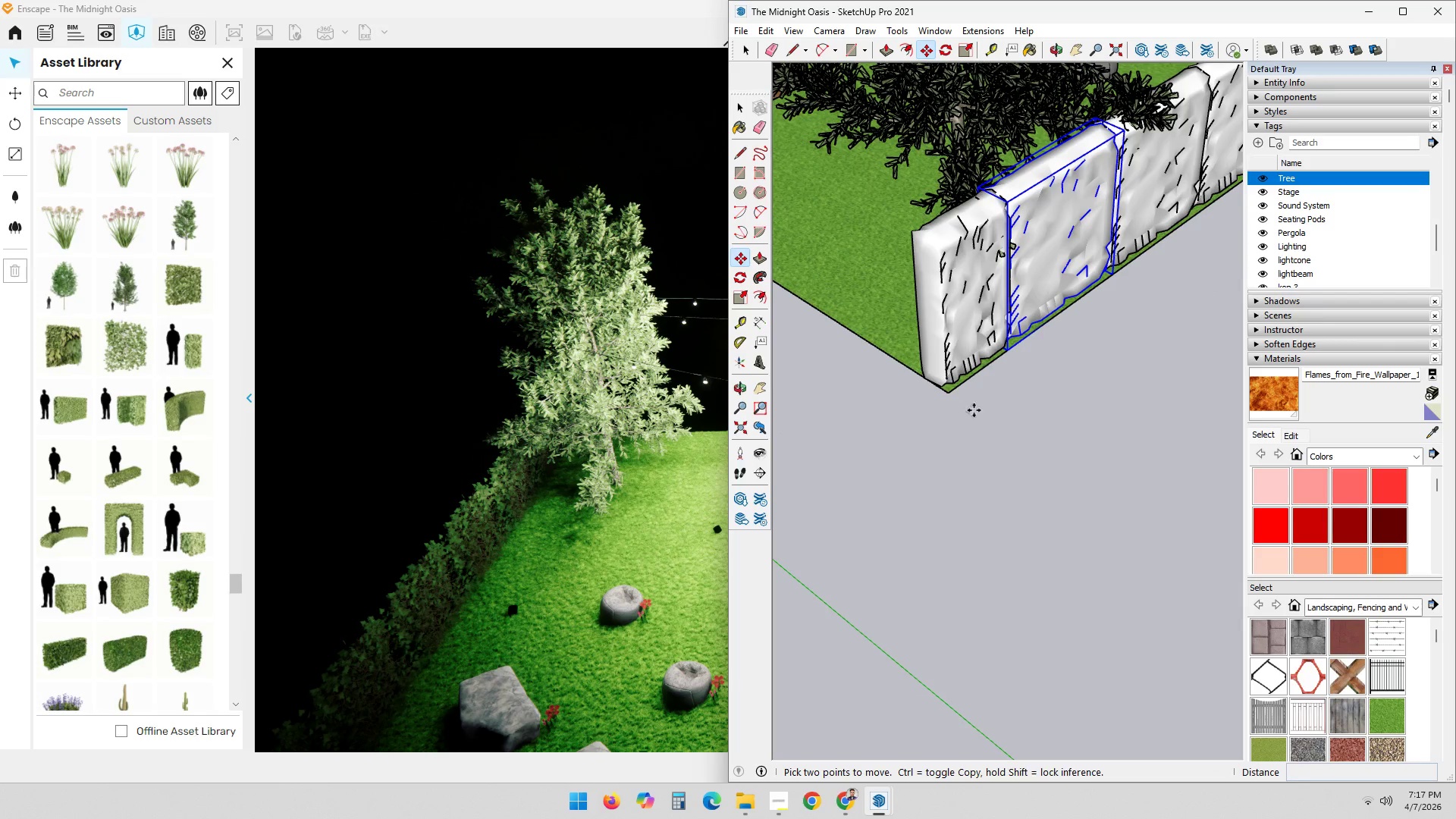 
key(M)
 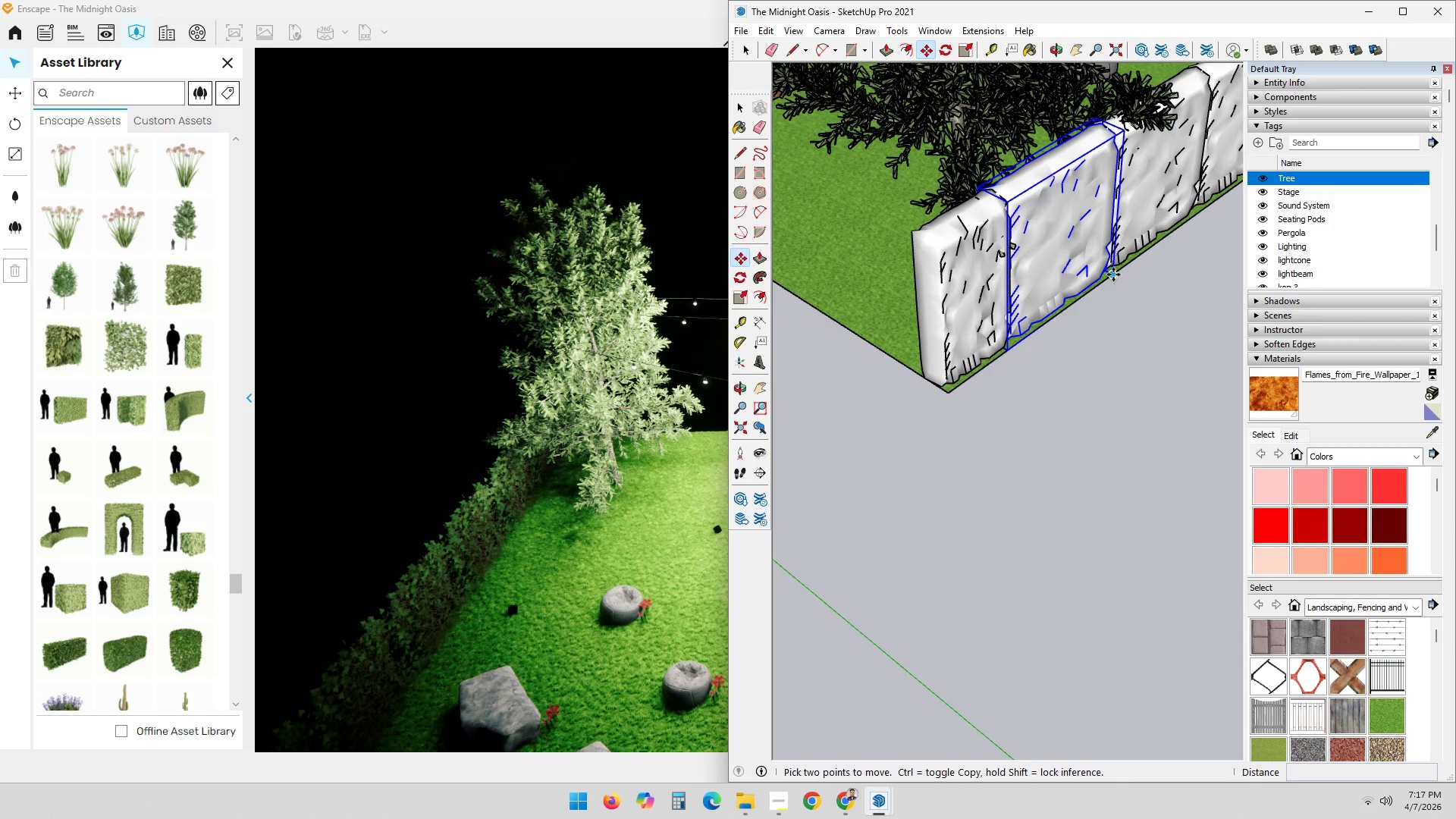 
left_click([1111, 275])
 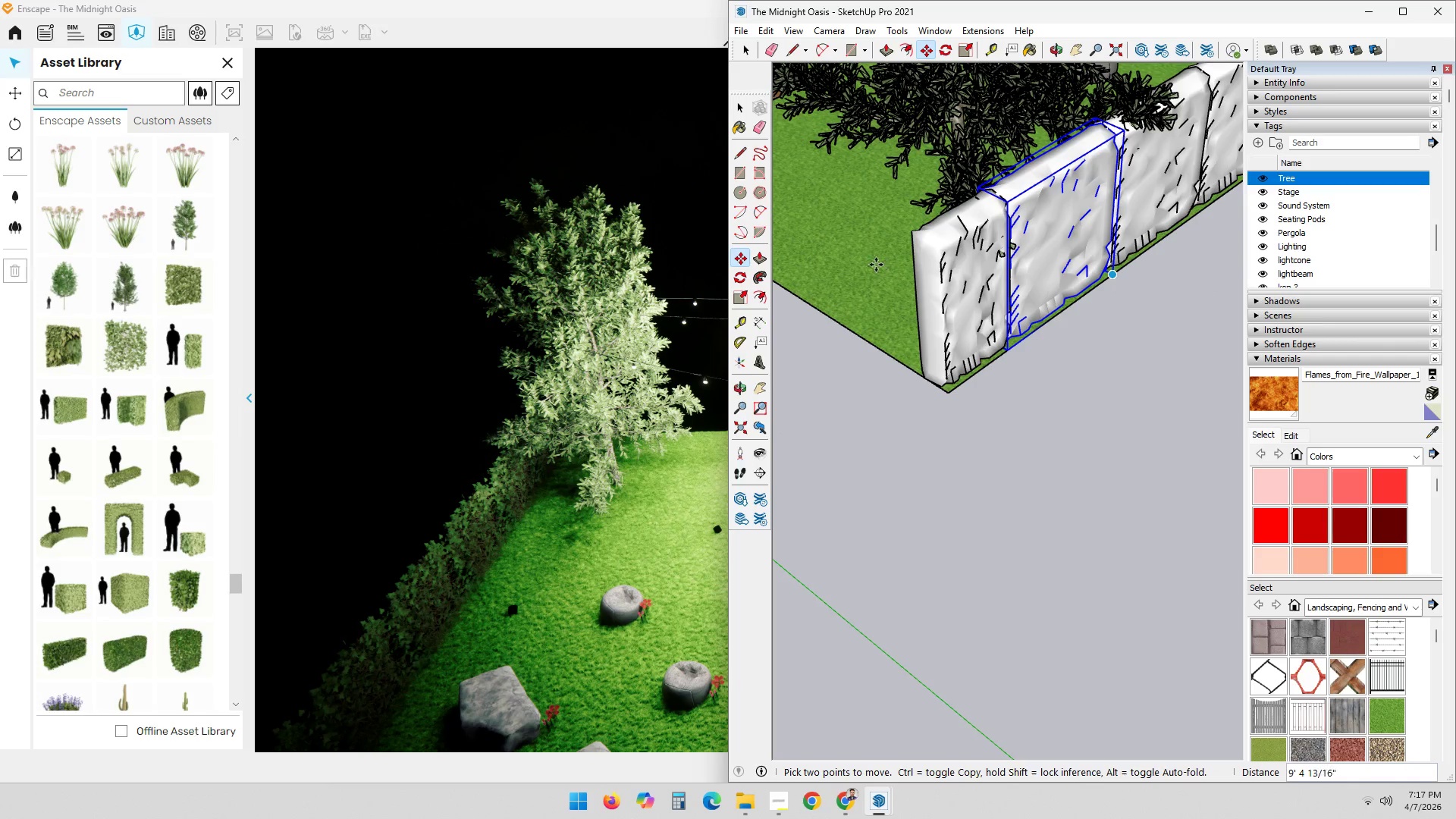 
key(Control+ControlLeft)
 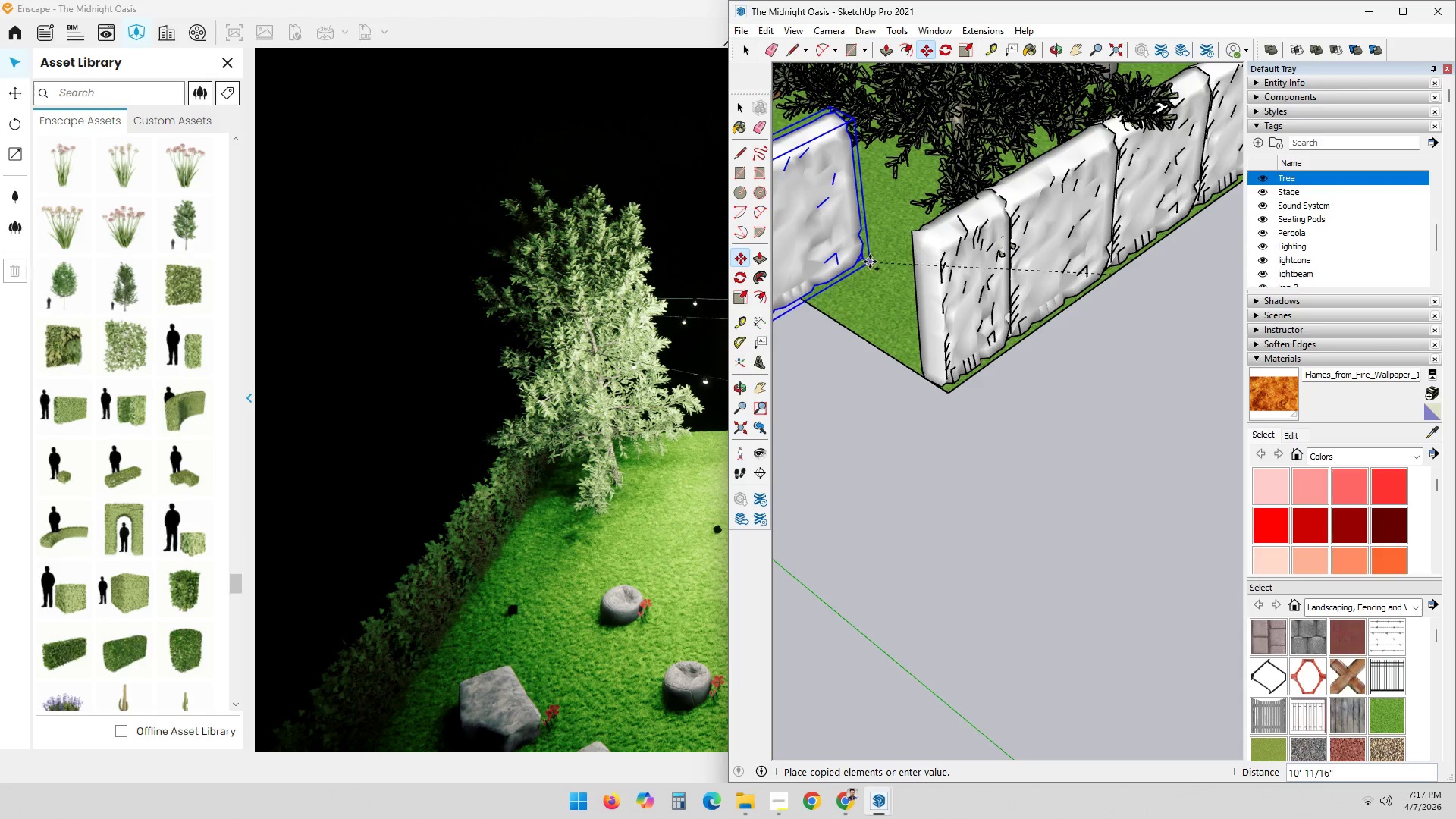 
left_click([870, 262])
 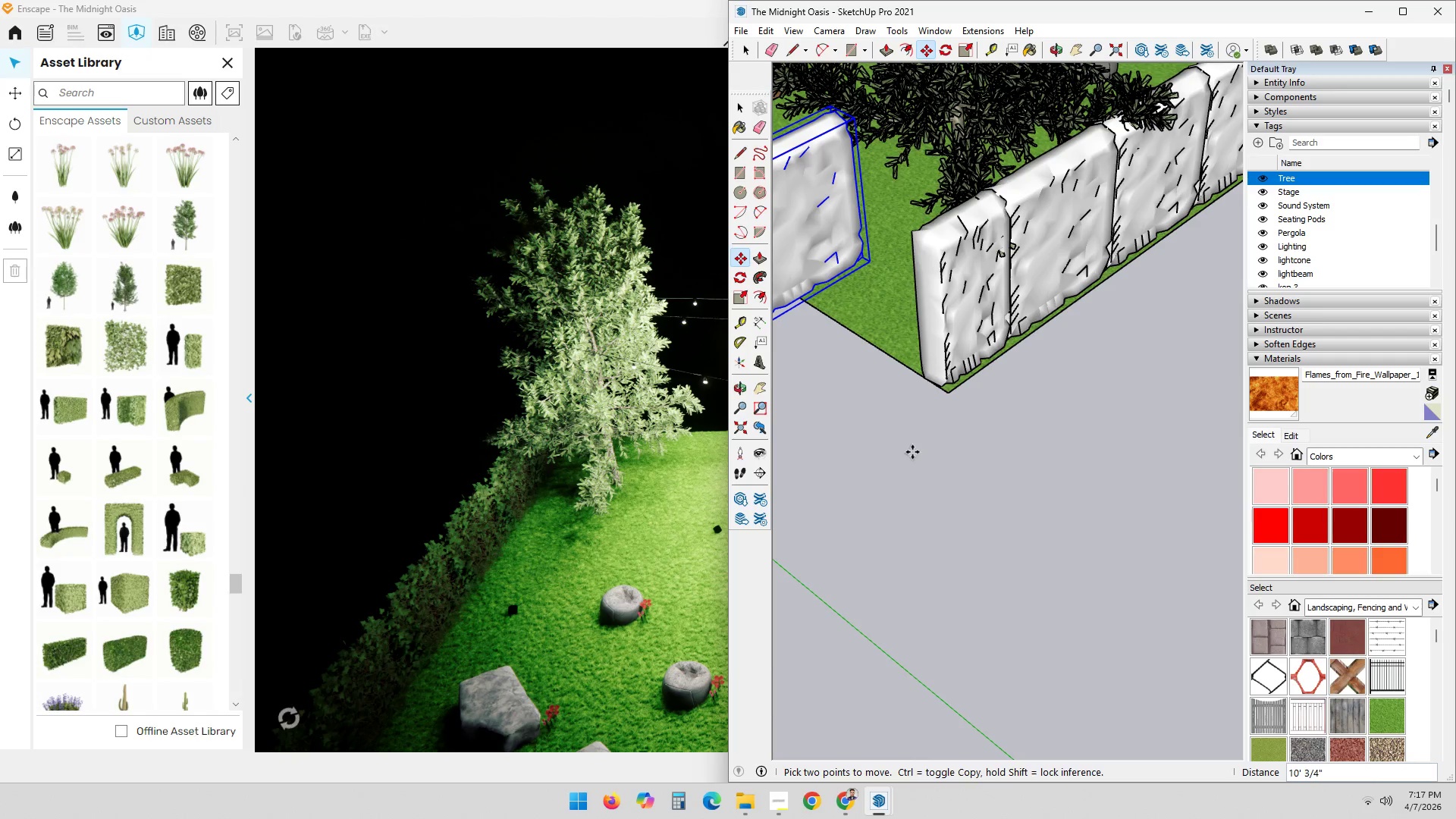 
scroll: coordinate [919, 442], scroll_direction: down, amount: 6.0
 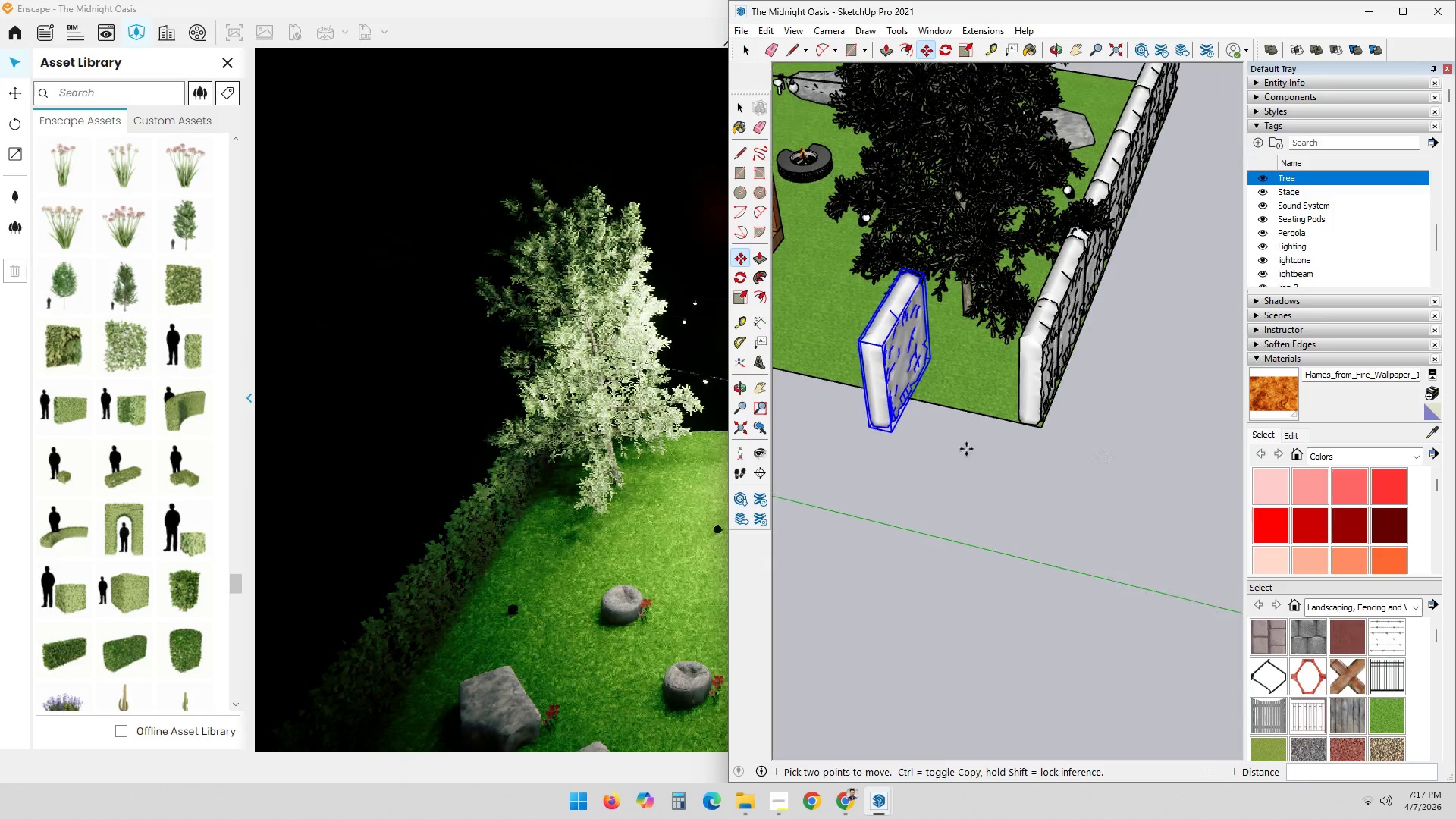 
hold_key(key=ShiftLeft, duration=0.7)
 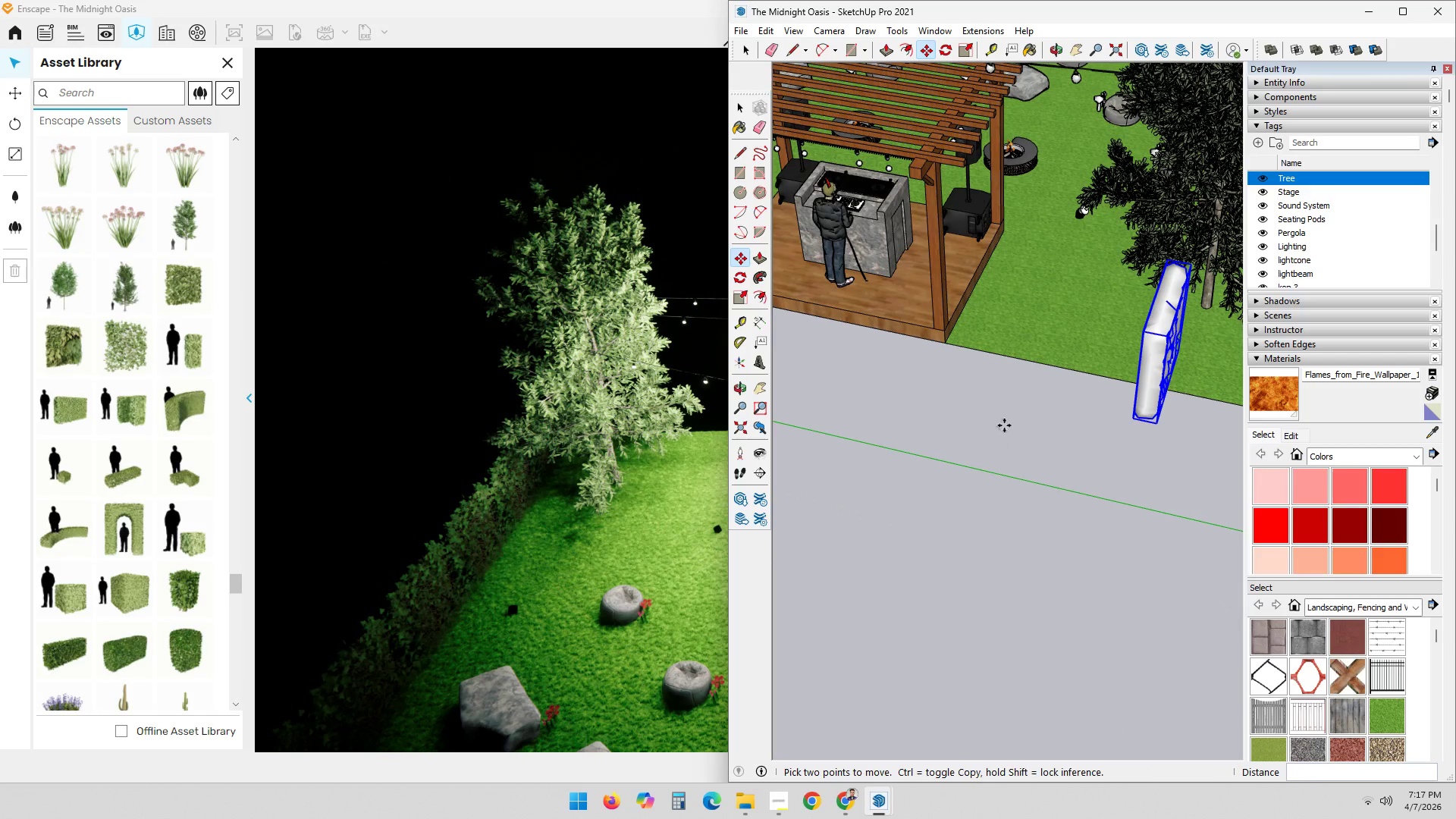 
key(Space)
 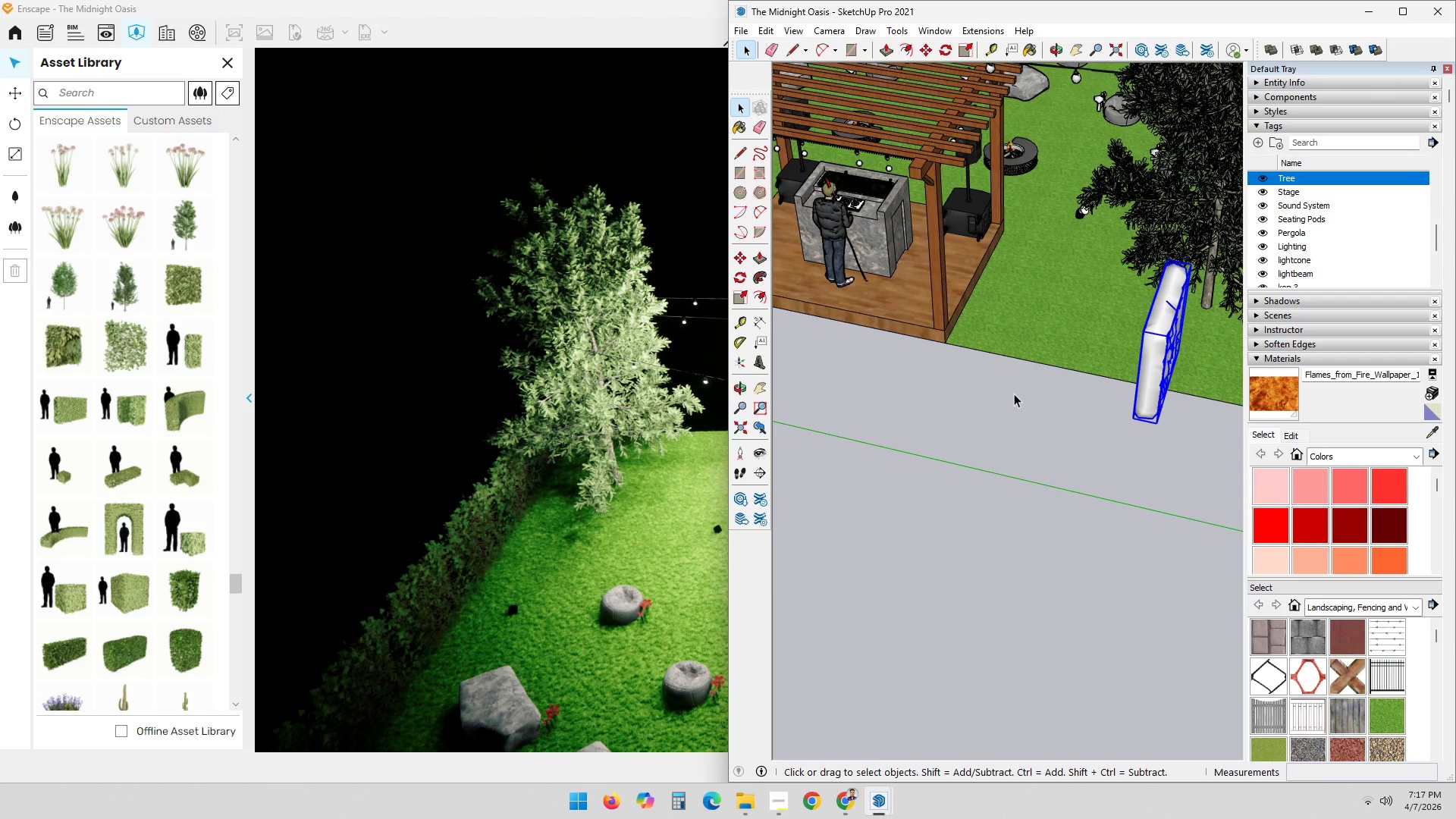 
scroll: coordinate [1014, 394], scroll_direction: down, amount: 3.0
 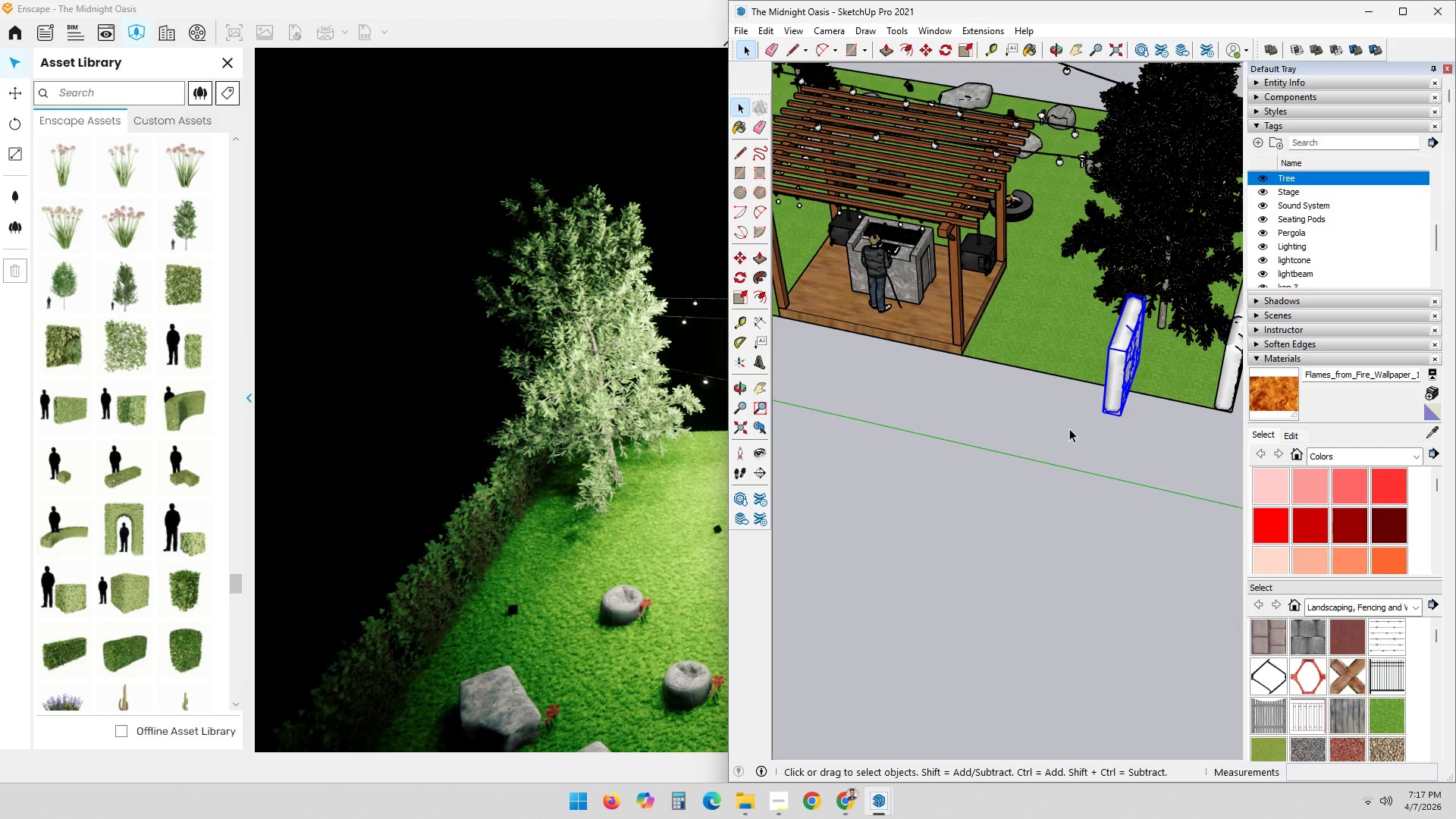 
scroll: coordinate [1154, 376], scroll_direction: up, amount: 4.0
 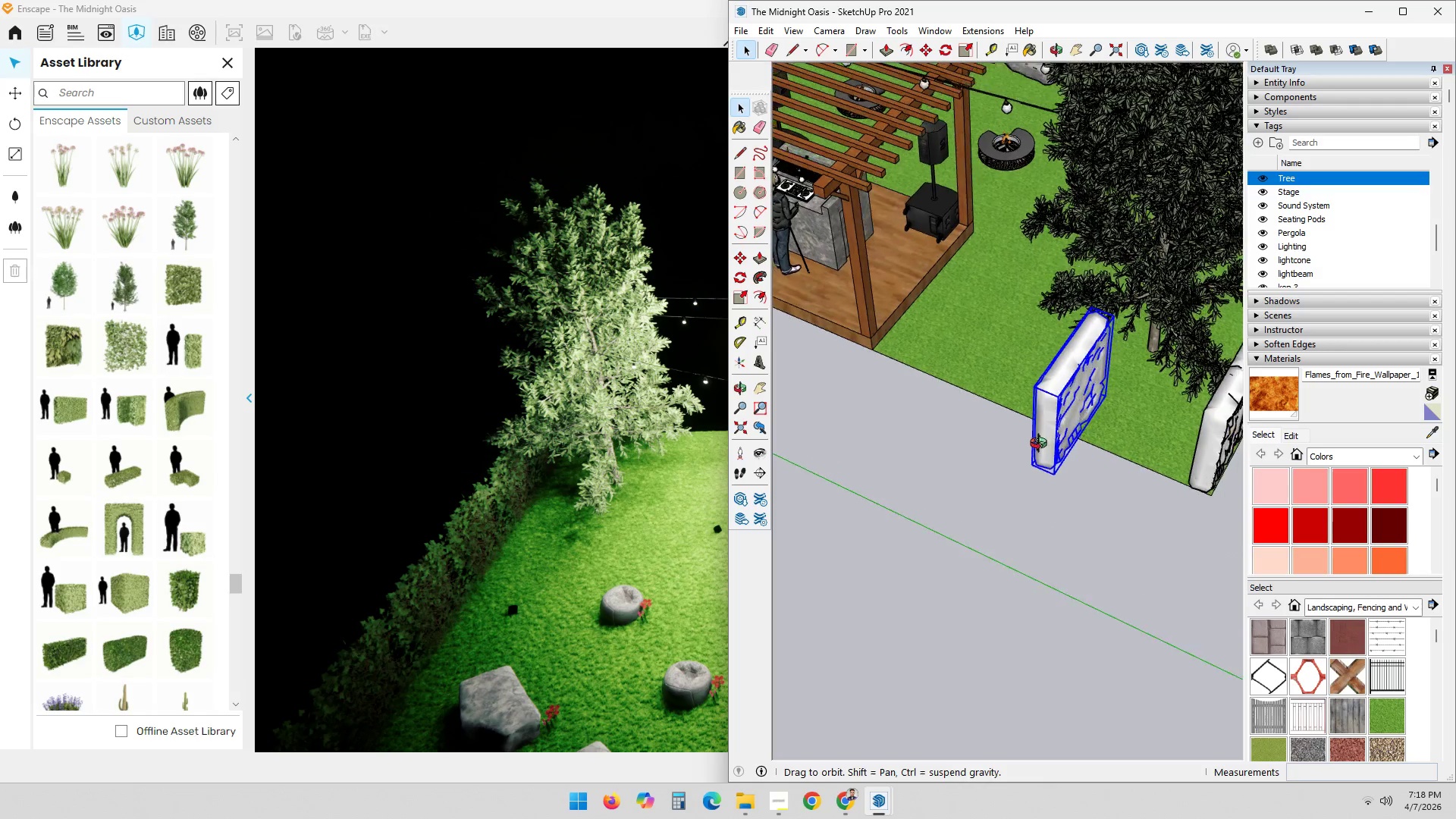 
key(Q)
 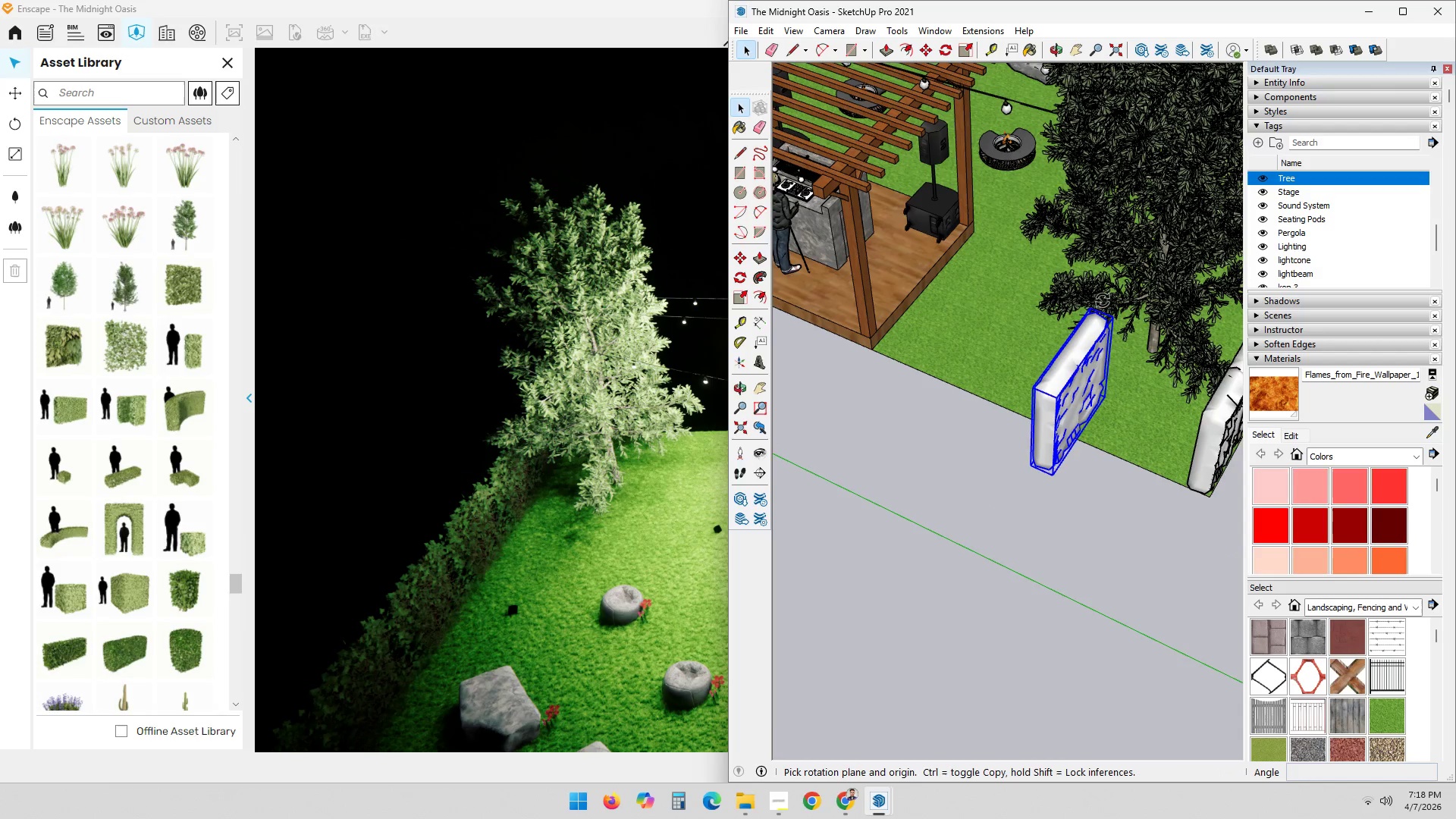 
scroll: coordinate [1092, 315], scroll_direction: up, amount: 4.0
 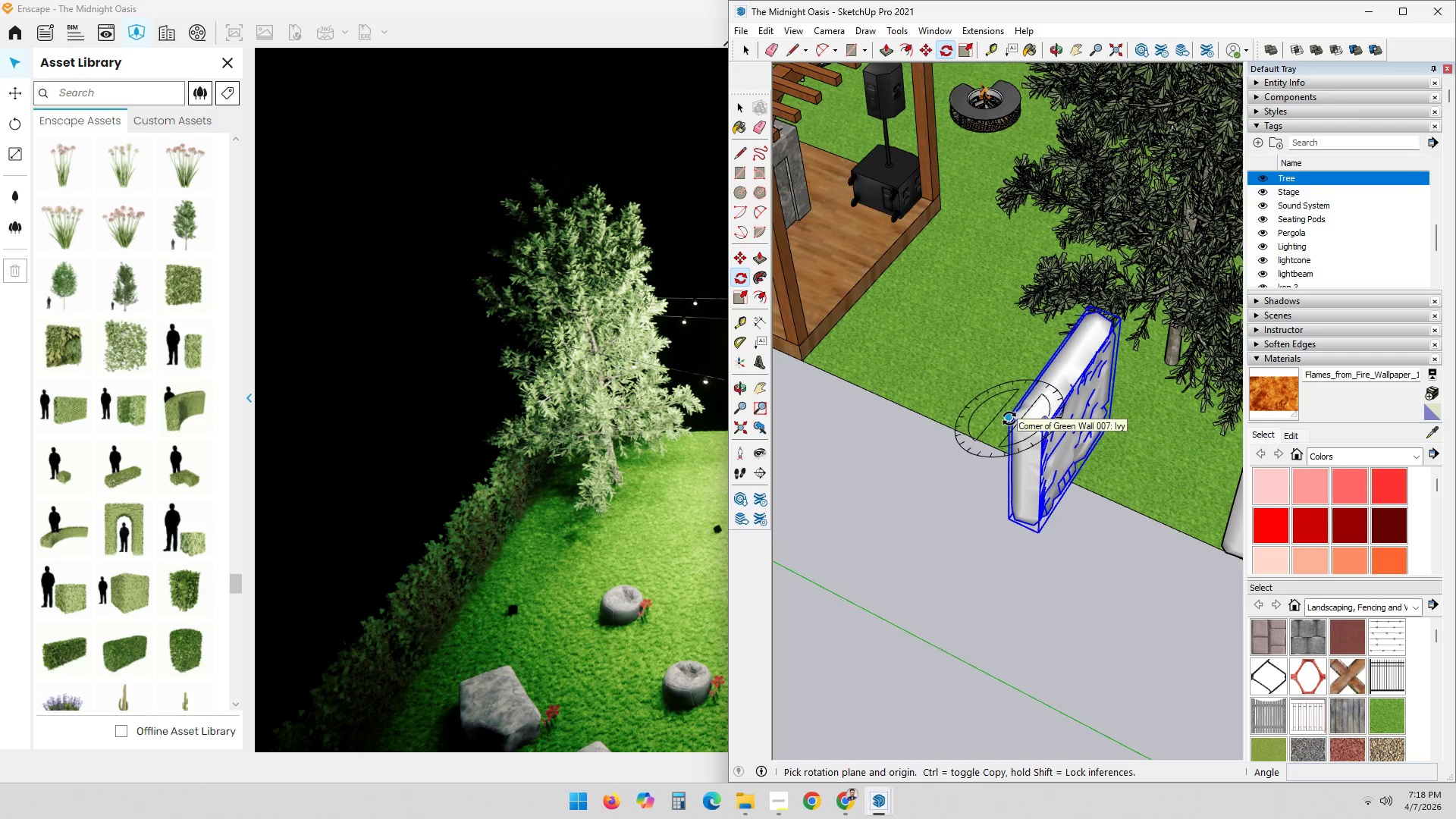 
key(ArrowDown)
 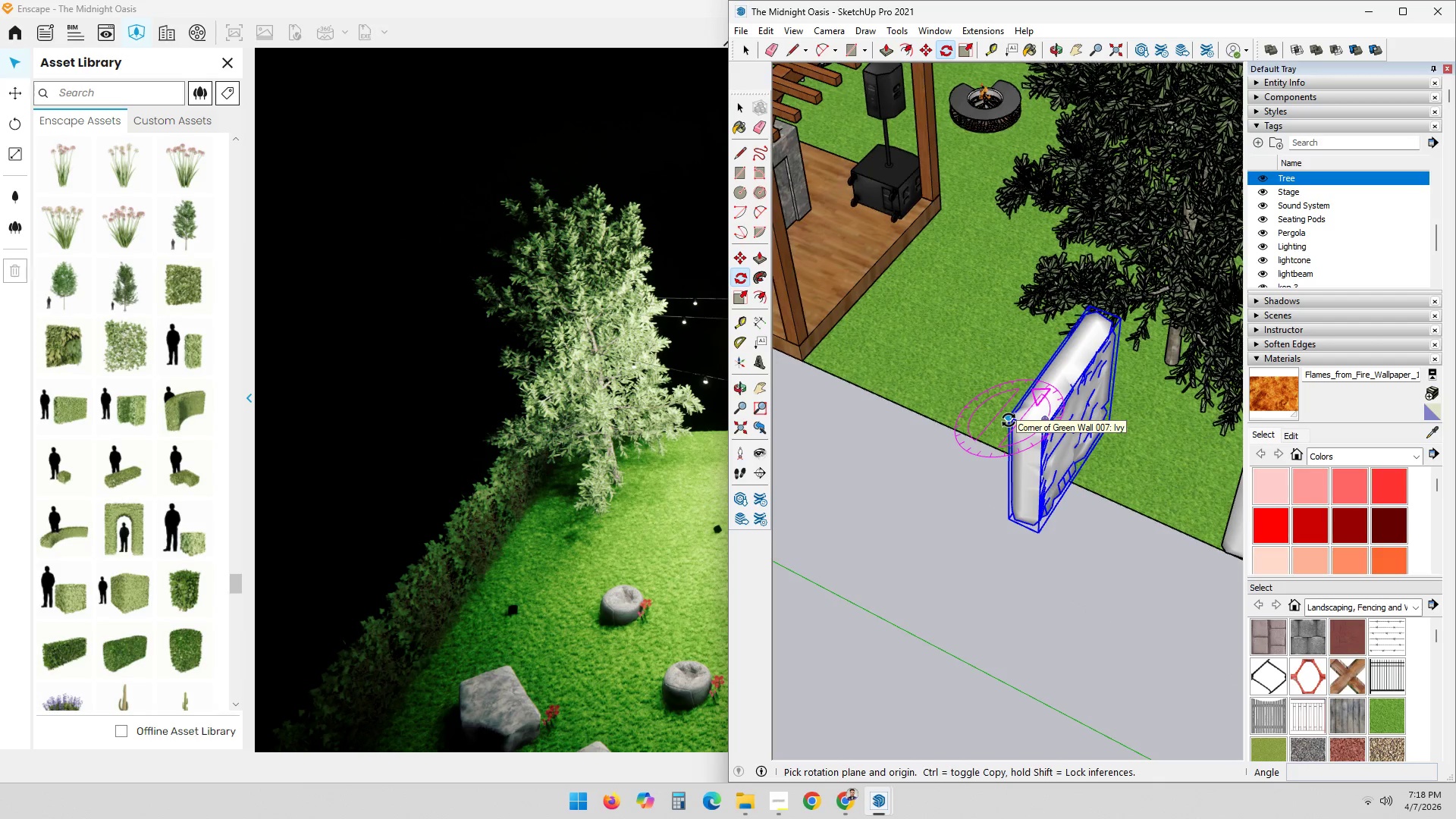 
key(ArrowRight)
 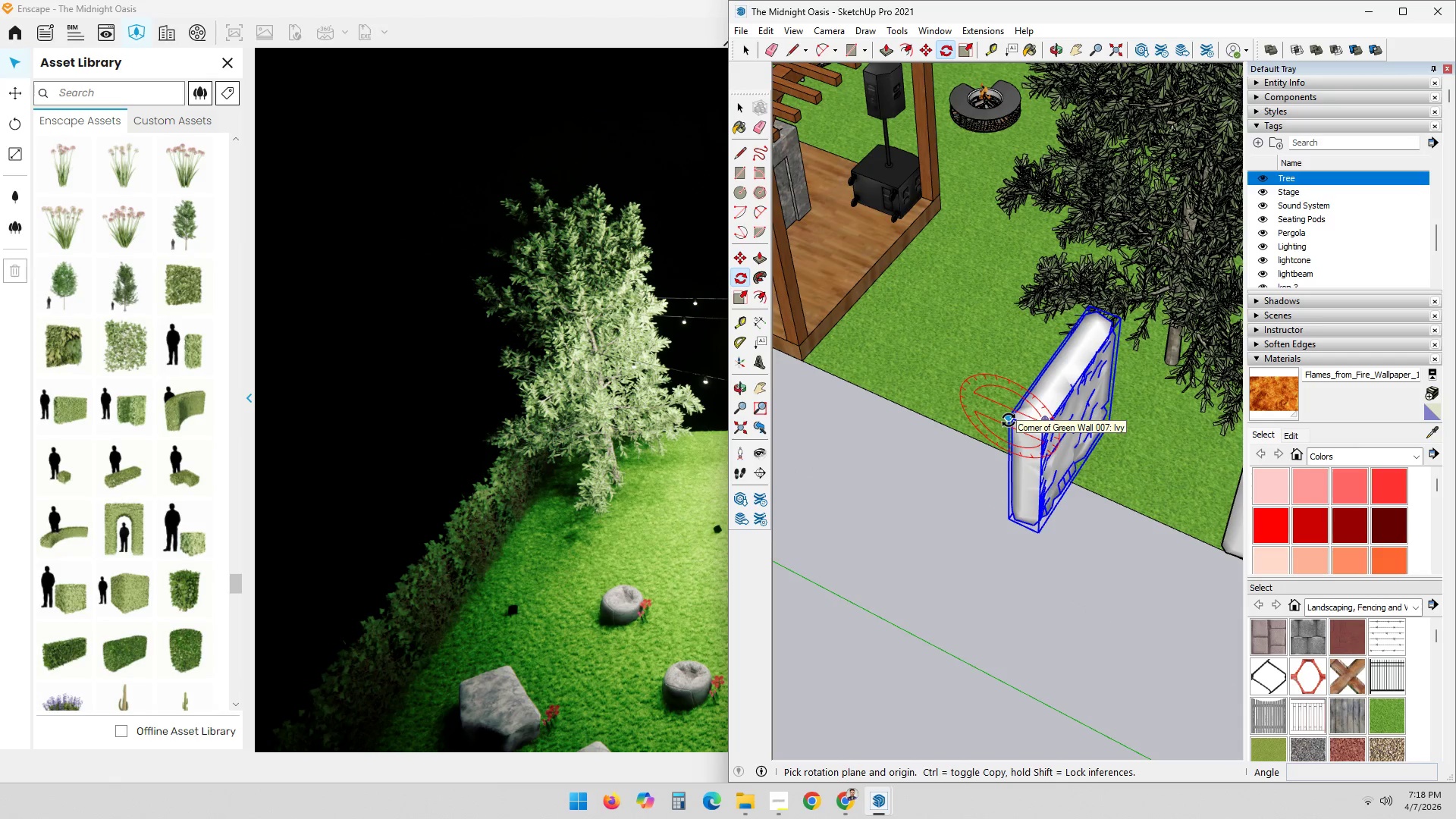 
key(ArrowUp)
 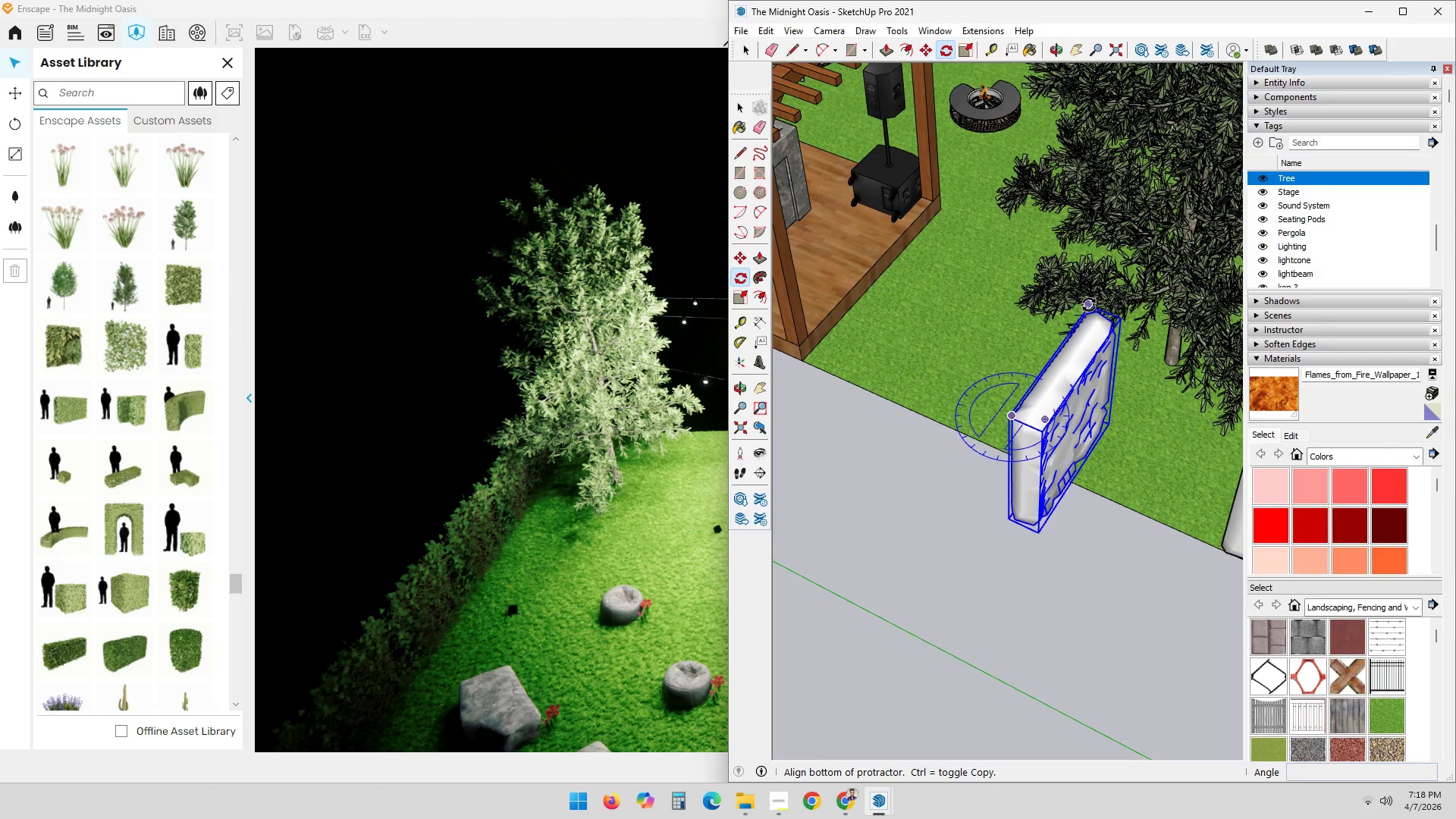 
left_click([1089, 305])
 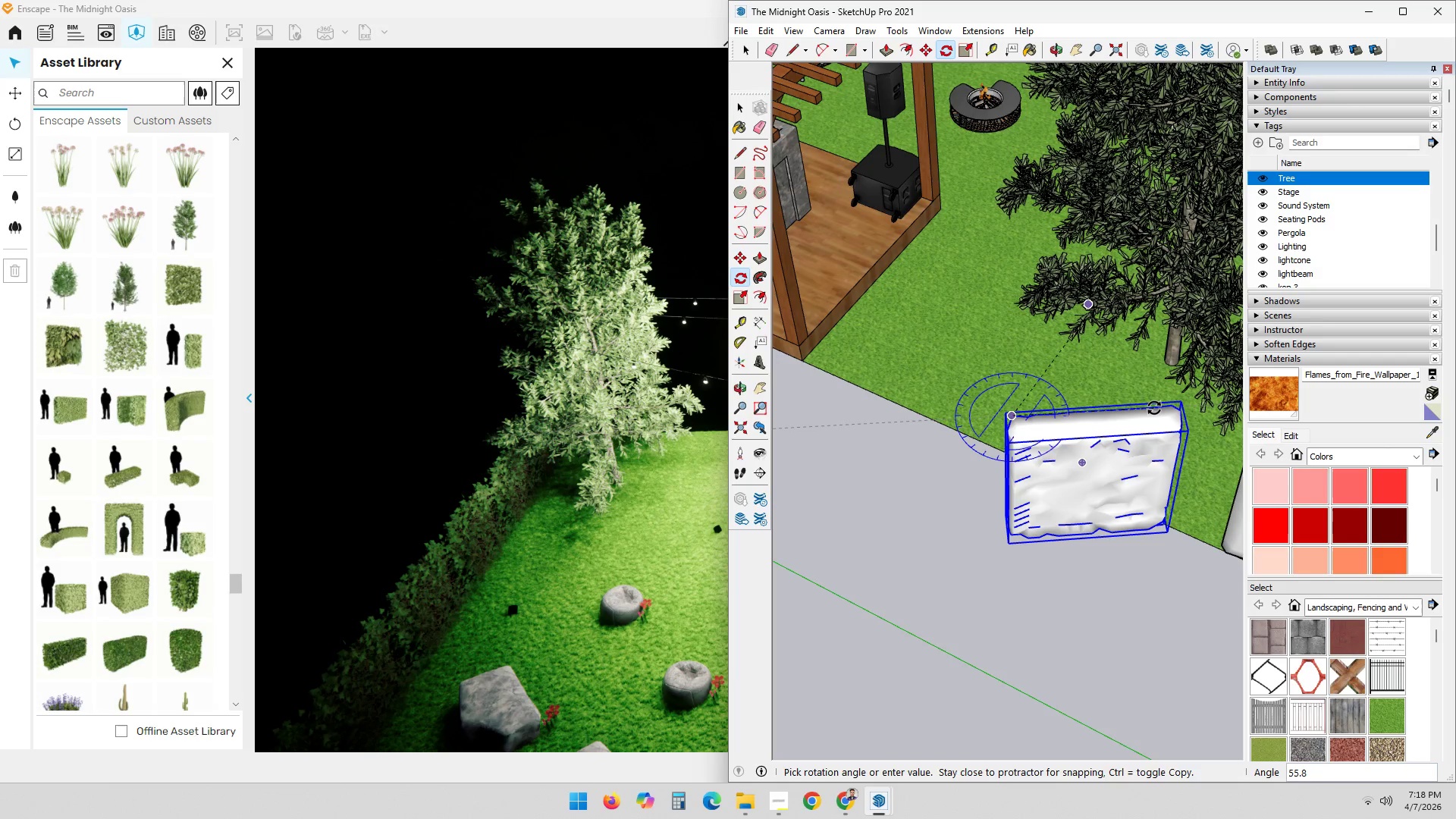 
key(Escape)
 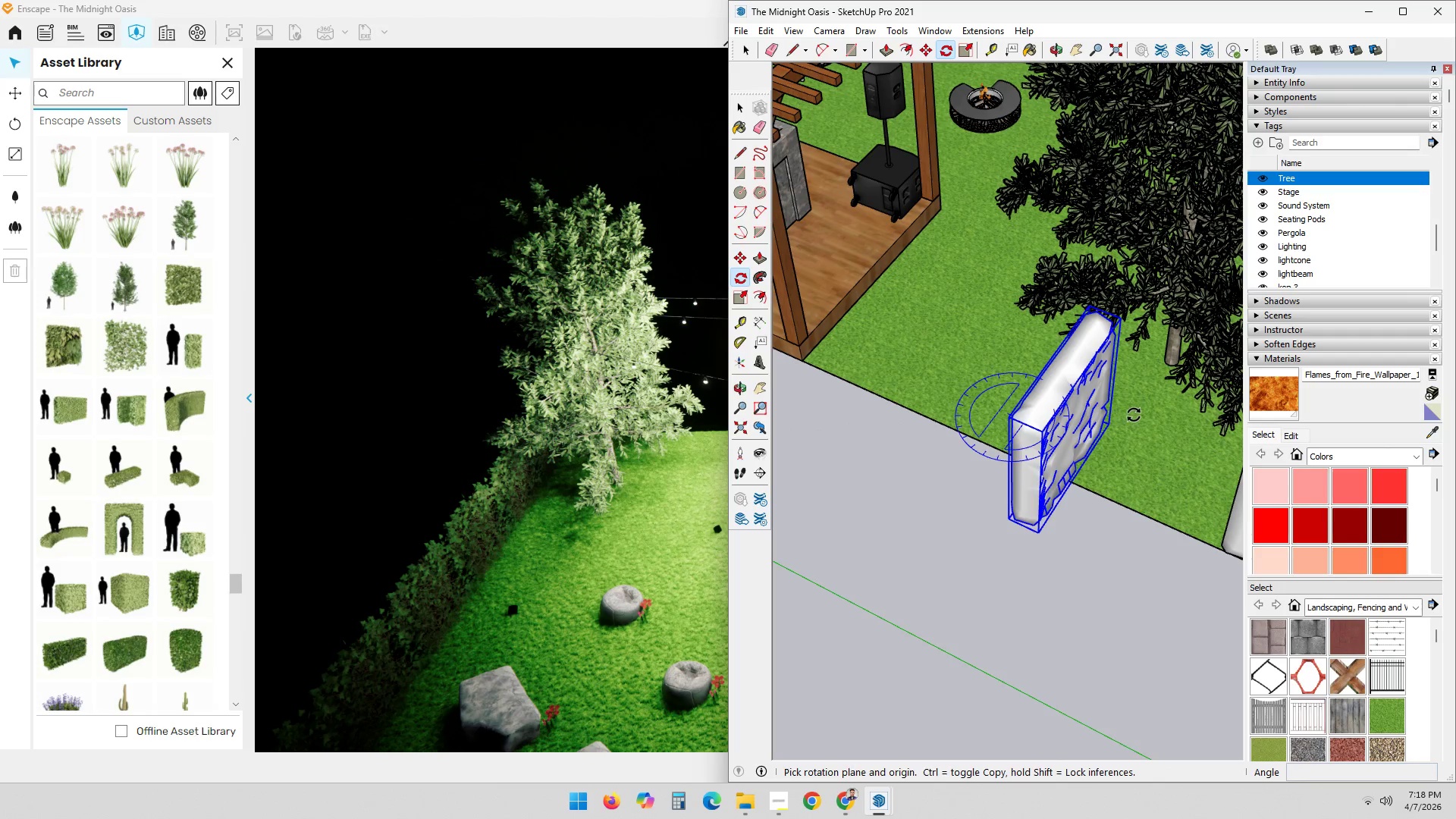 
scroll: coordinate [1128, 411], scroll_direction: up, amount: 2.0
 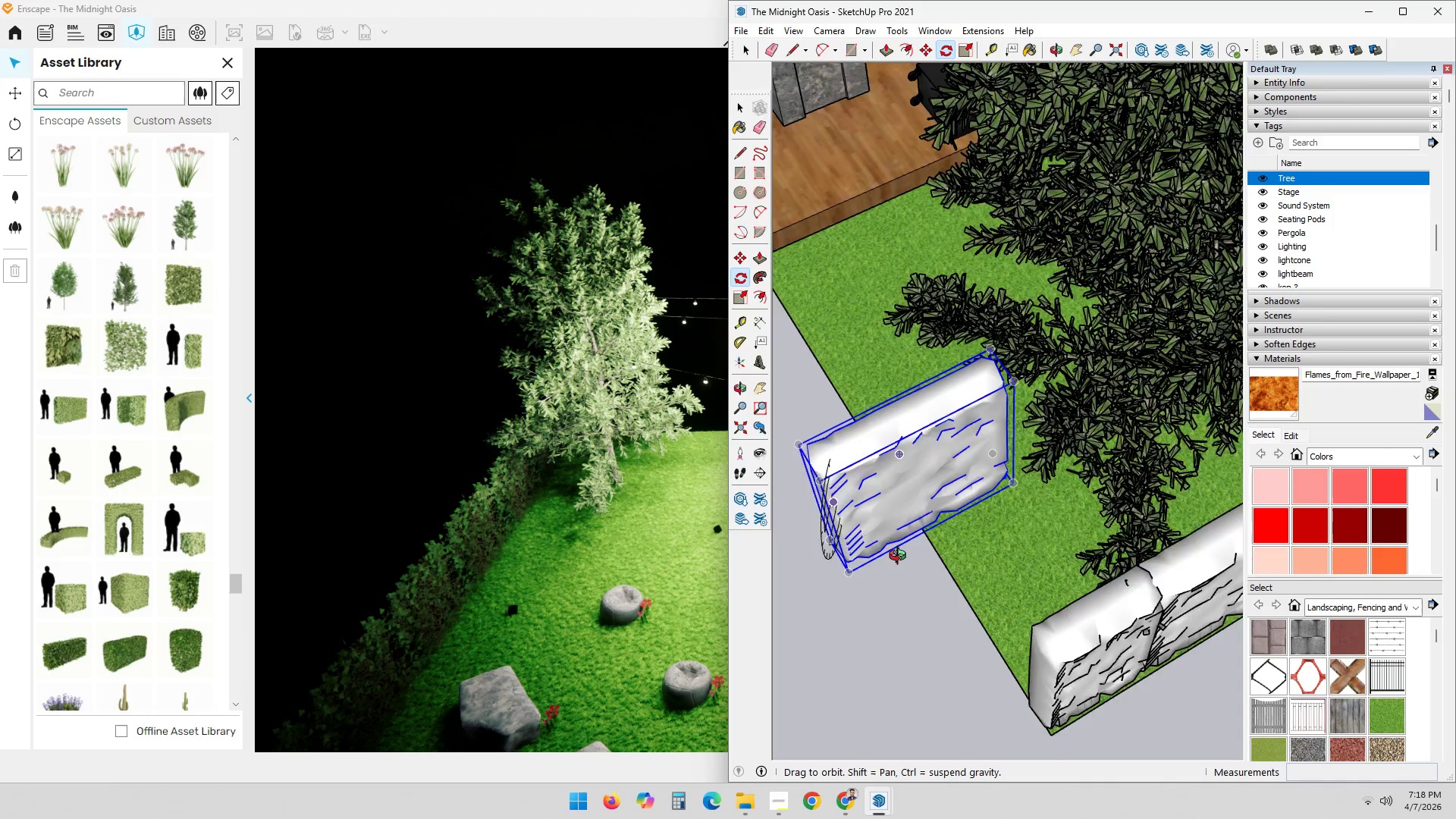 
key(Q)
 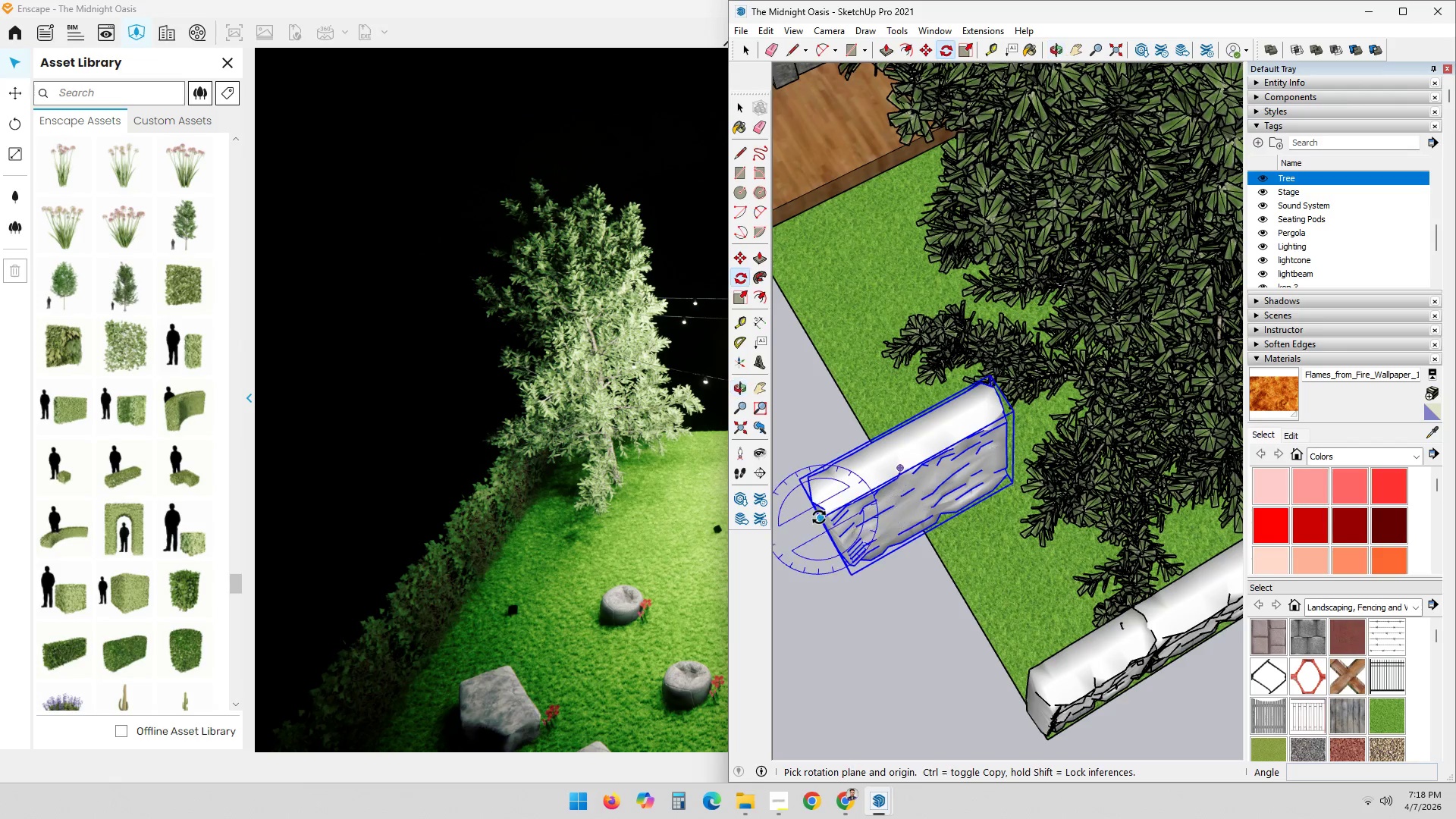 
left_click([819, 517])
 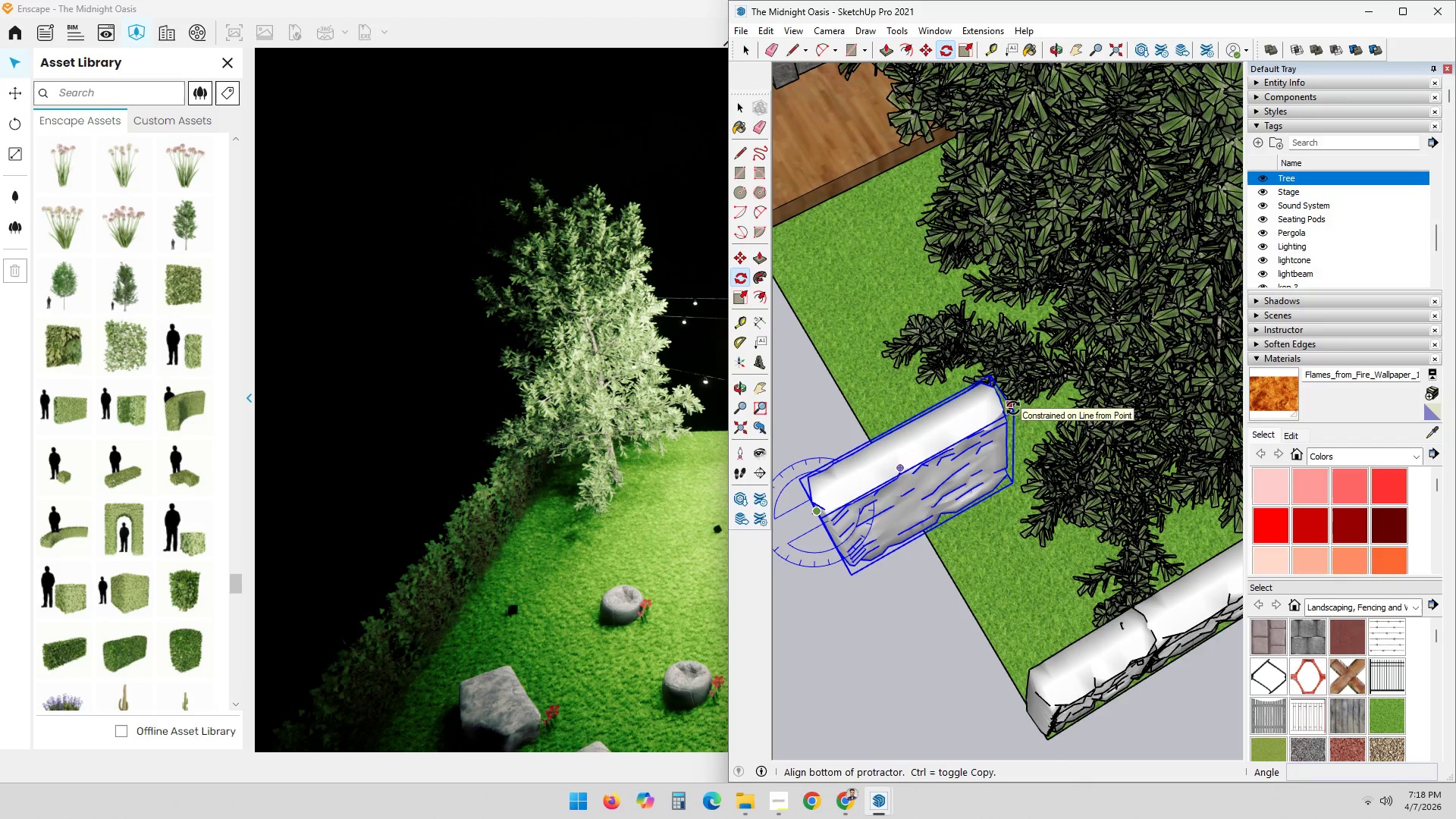 
left_click([1013, 408])
 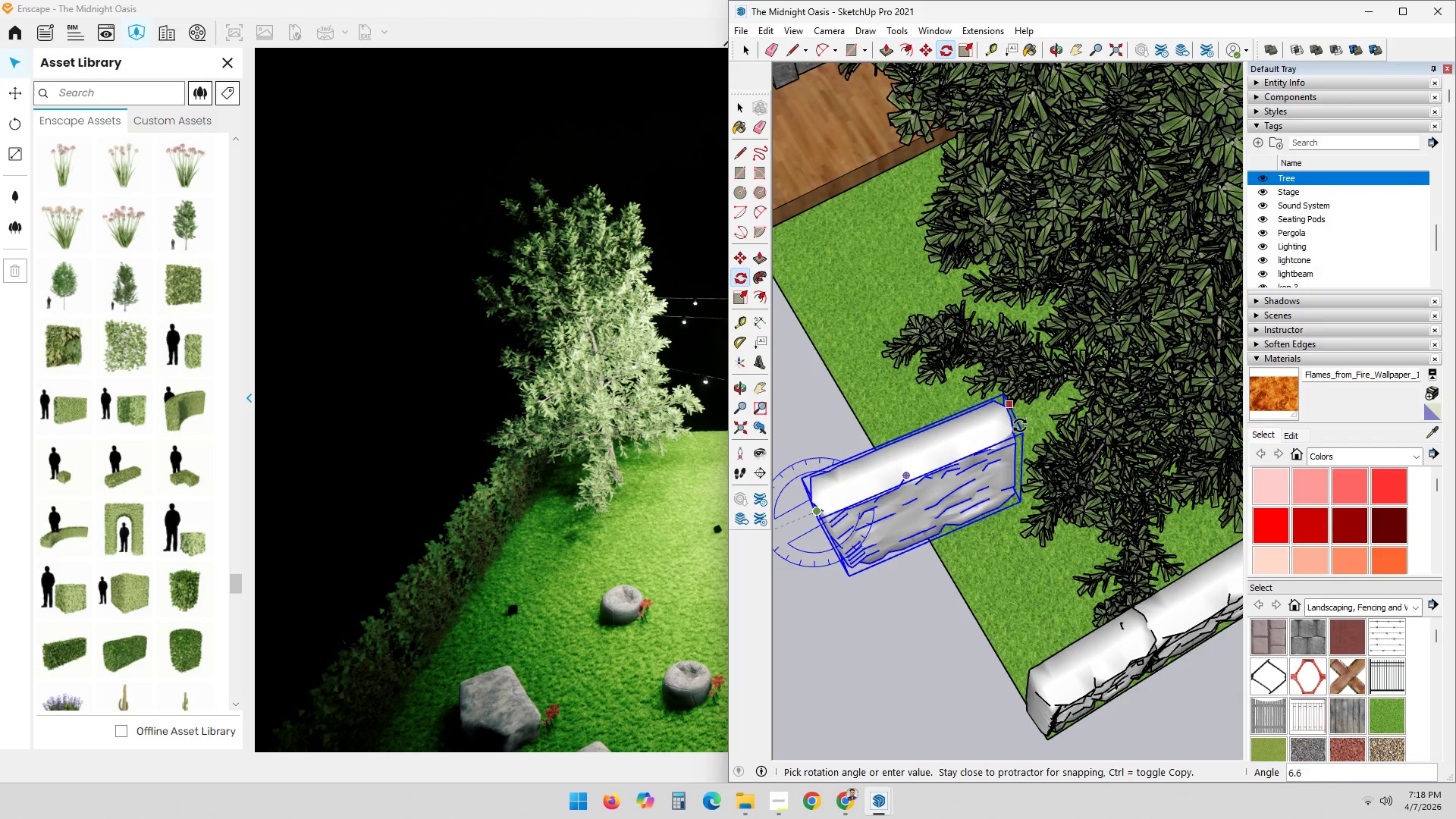 
key(Escape)
 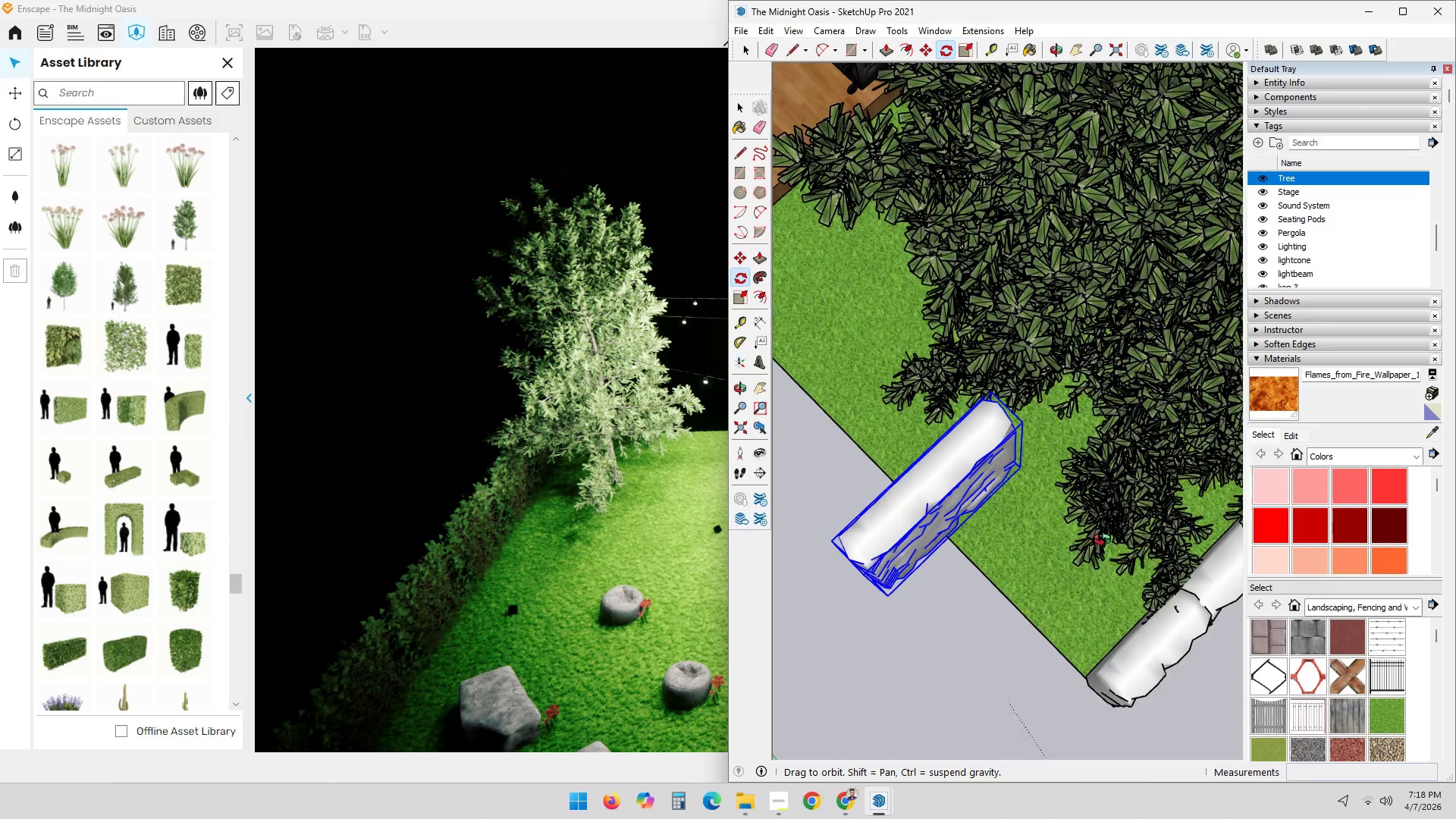 
key(Q)
 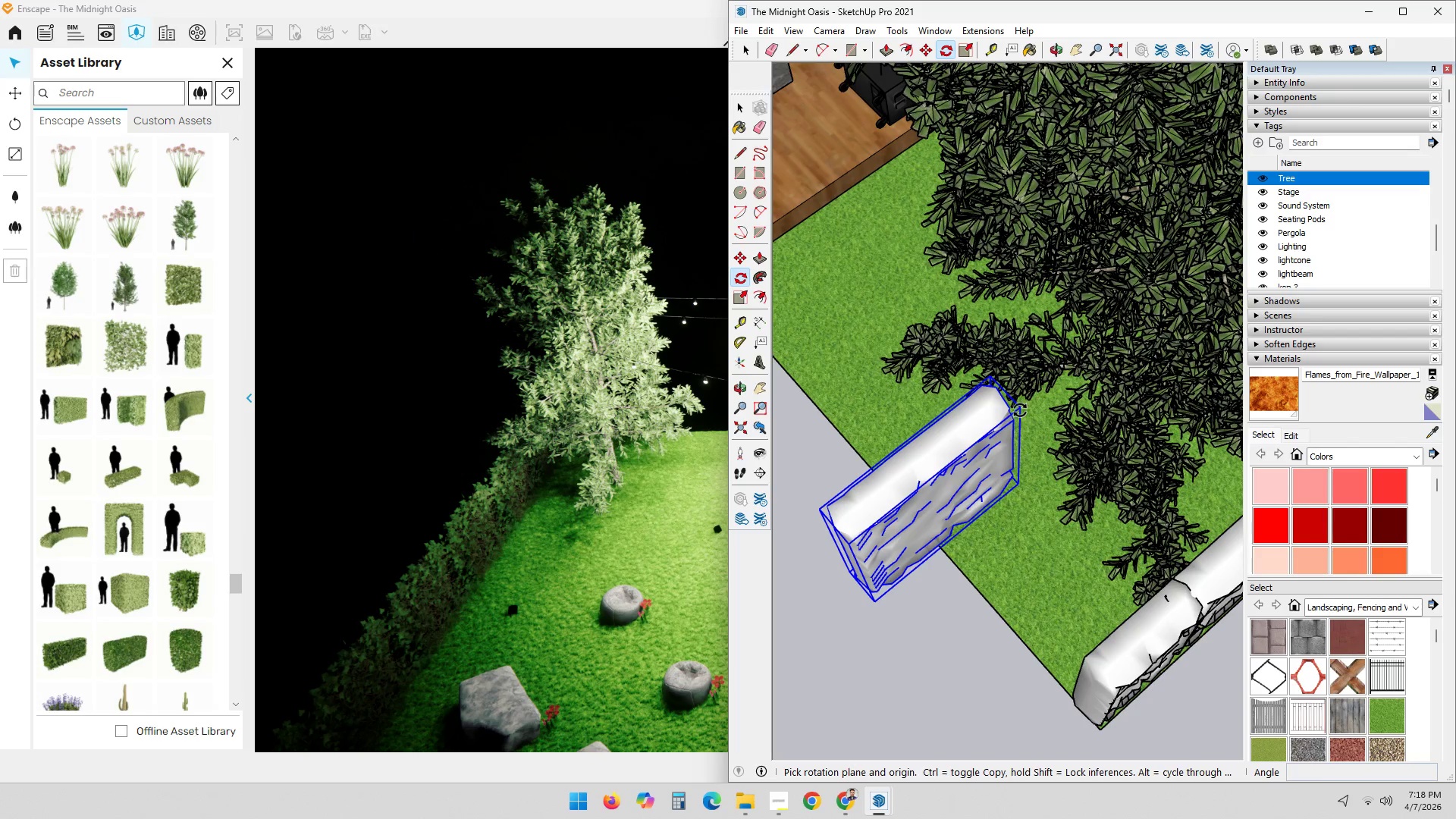 
scroll: coordinate [1017, 433], scroll_direction: up, amount: 6.0
 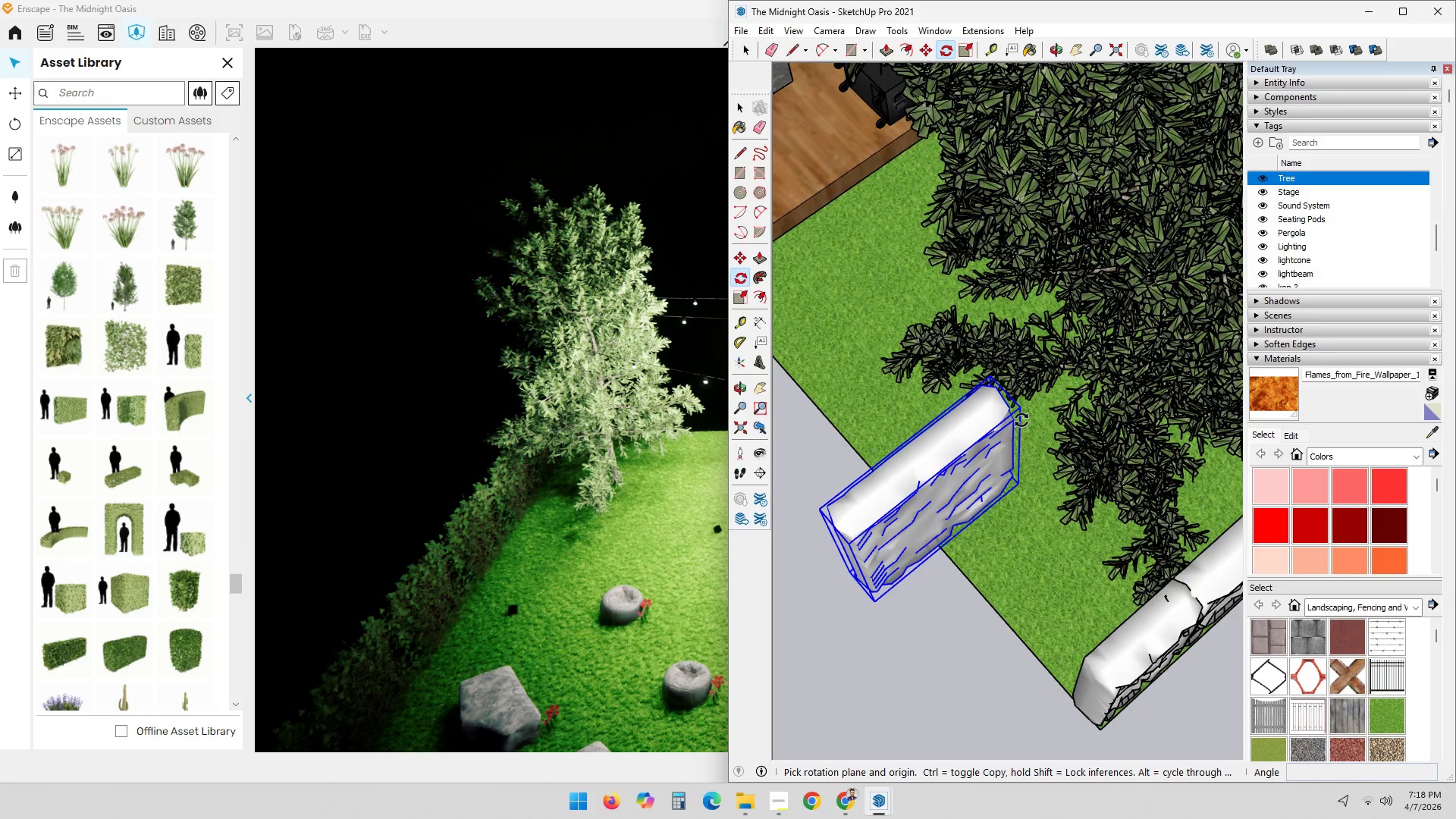 
key(Q)
 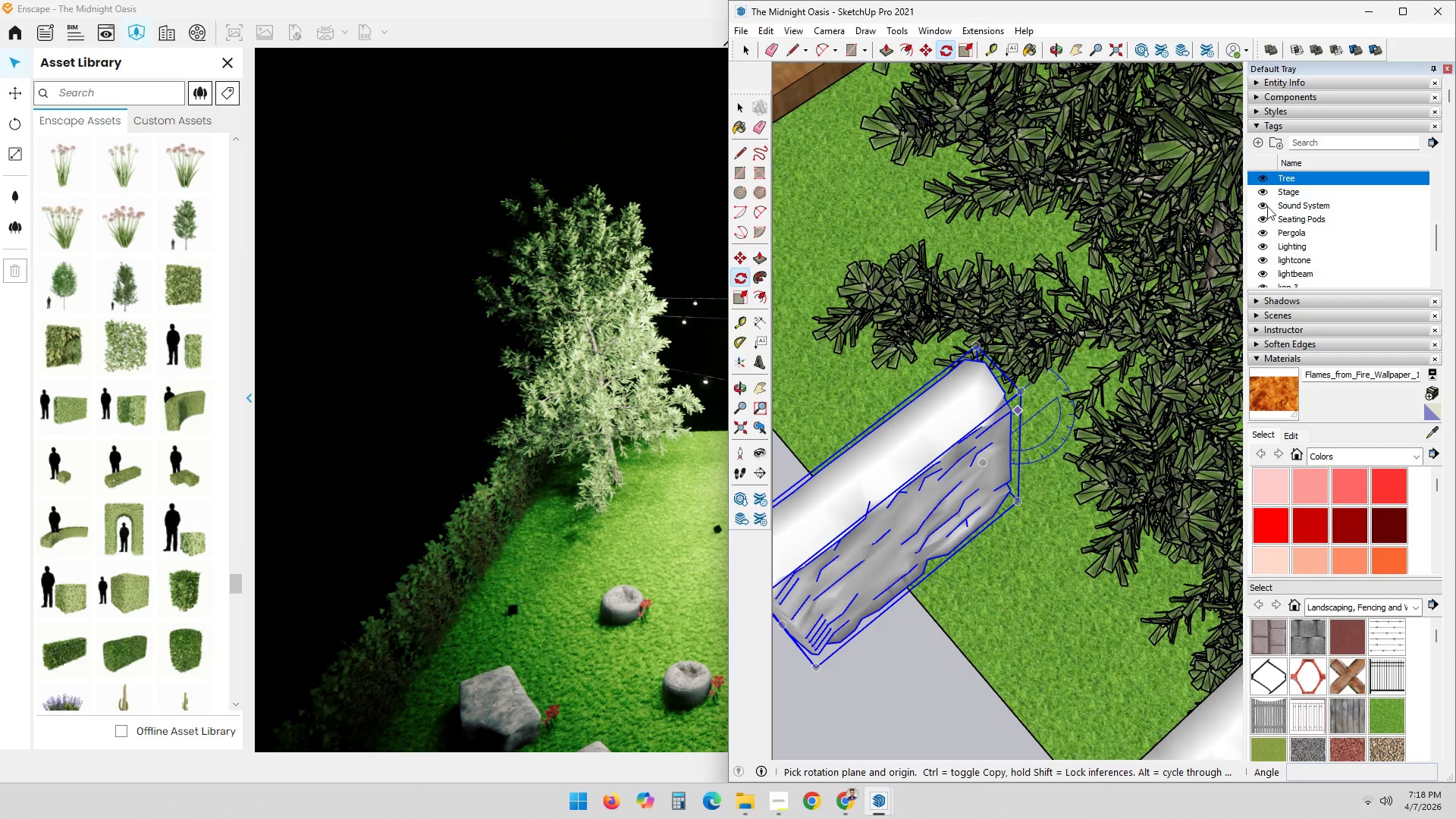 
left_click([1260, 180])
 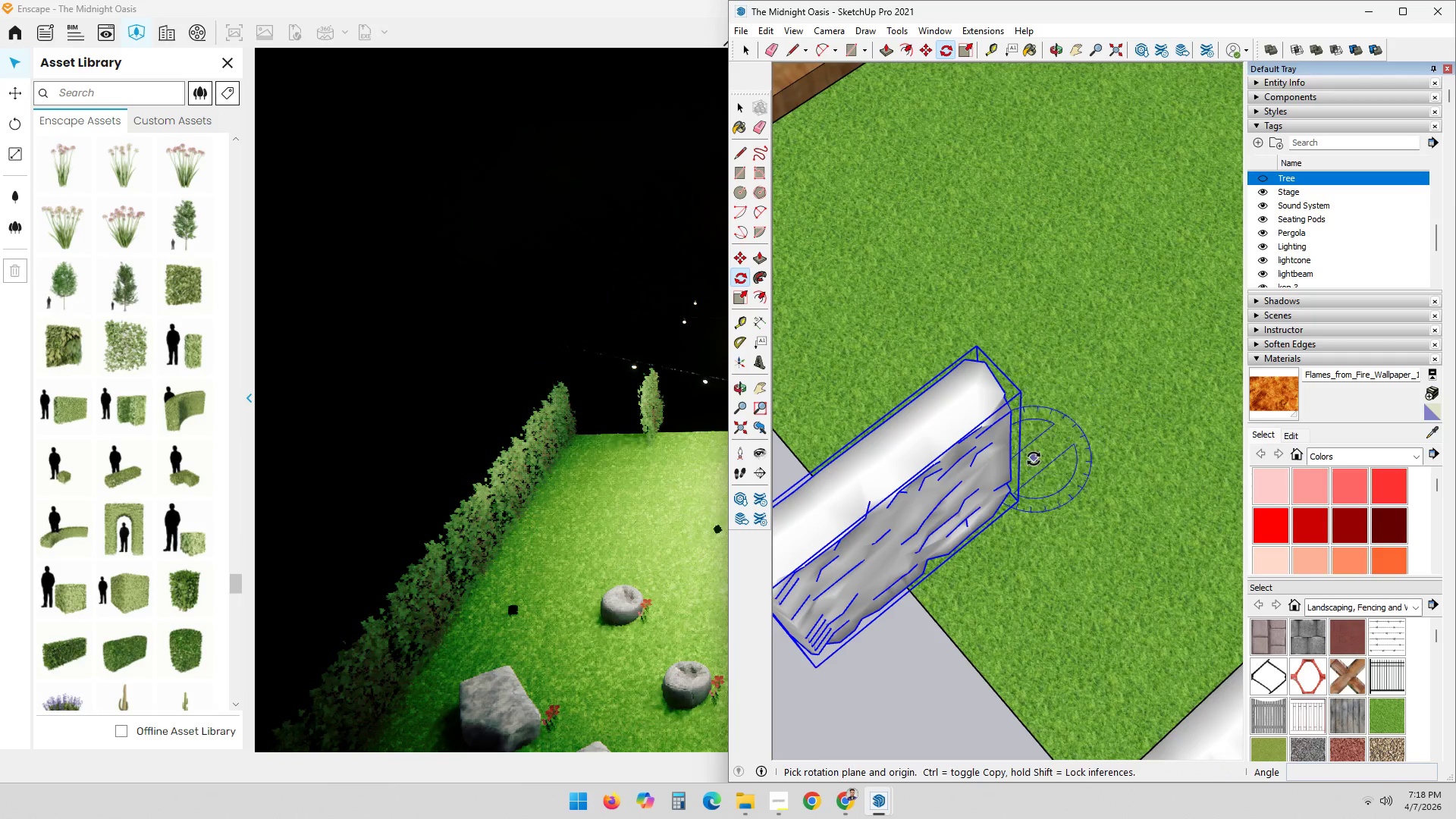 
scroll: coordinate [989, 463], scroll_direction: down, amount: 3.0
 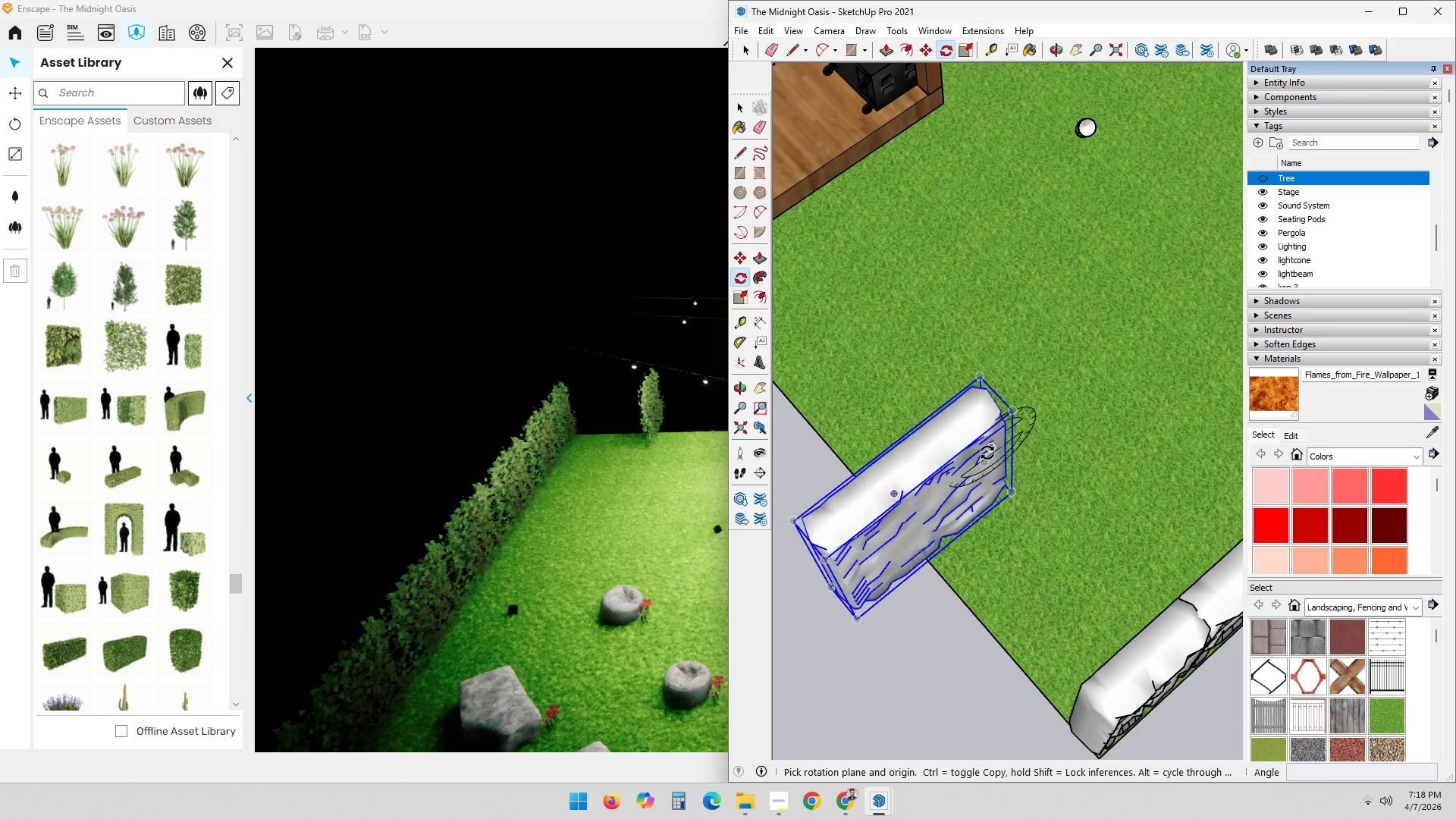 
key(Q)
 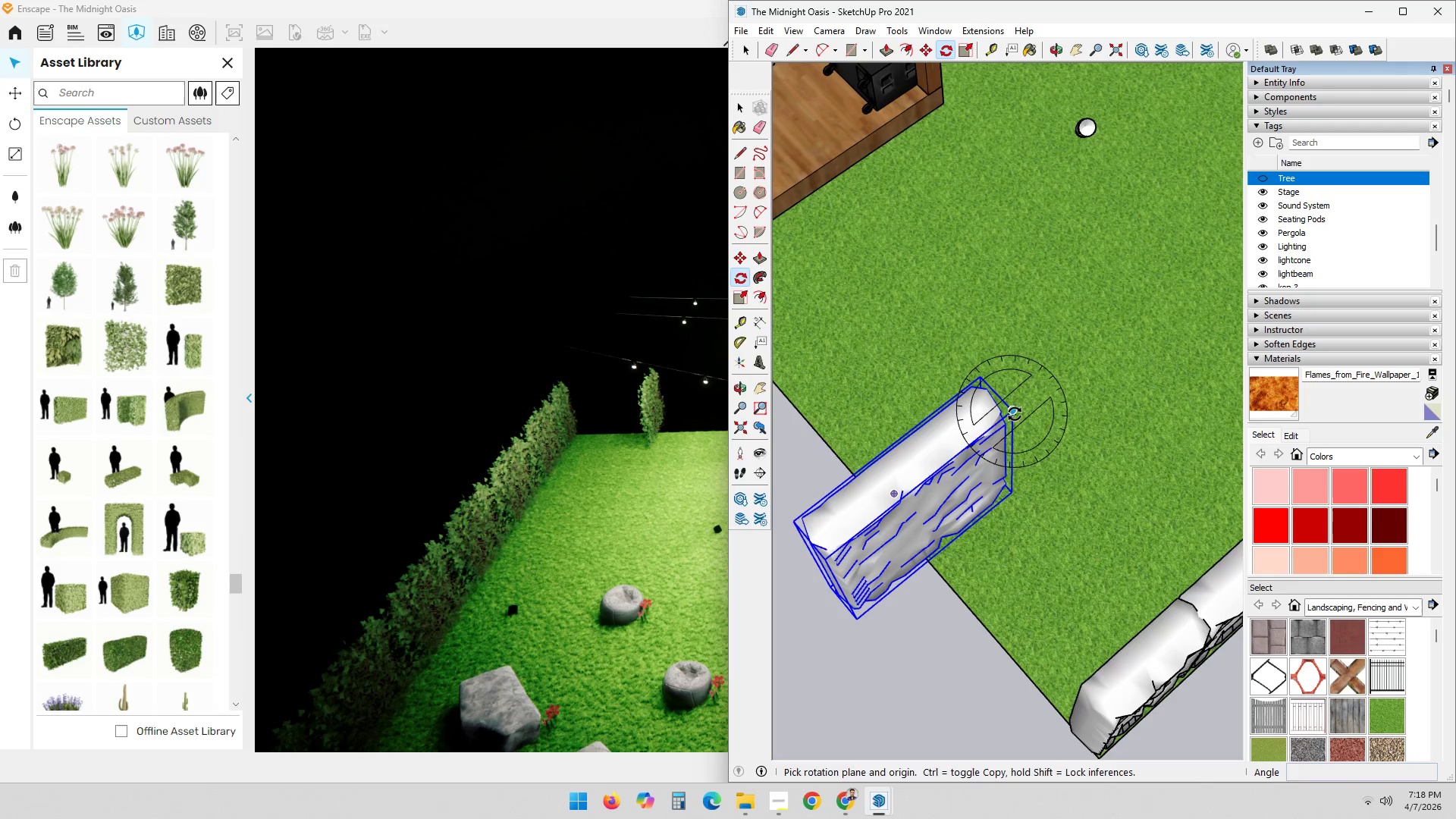 
key(ArrowLeft)
 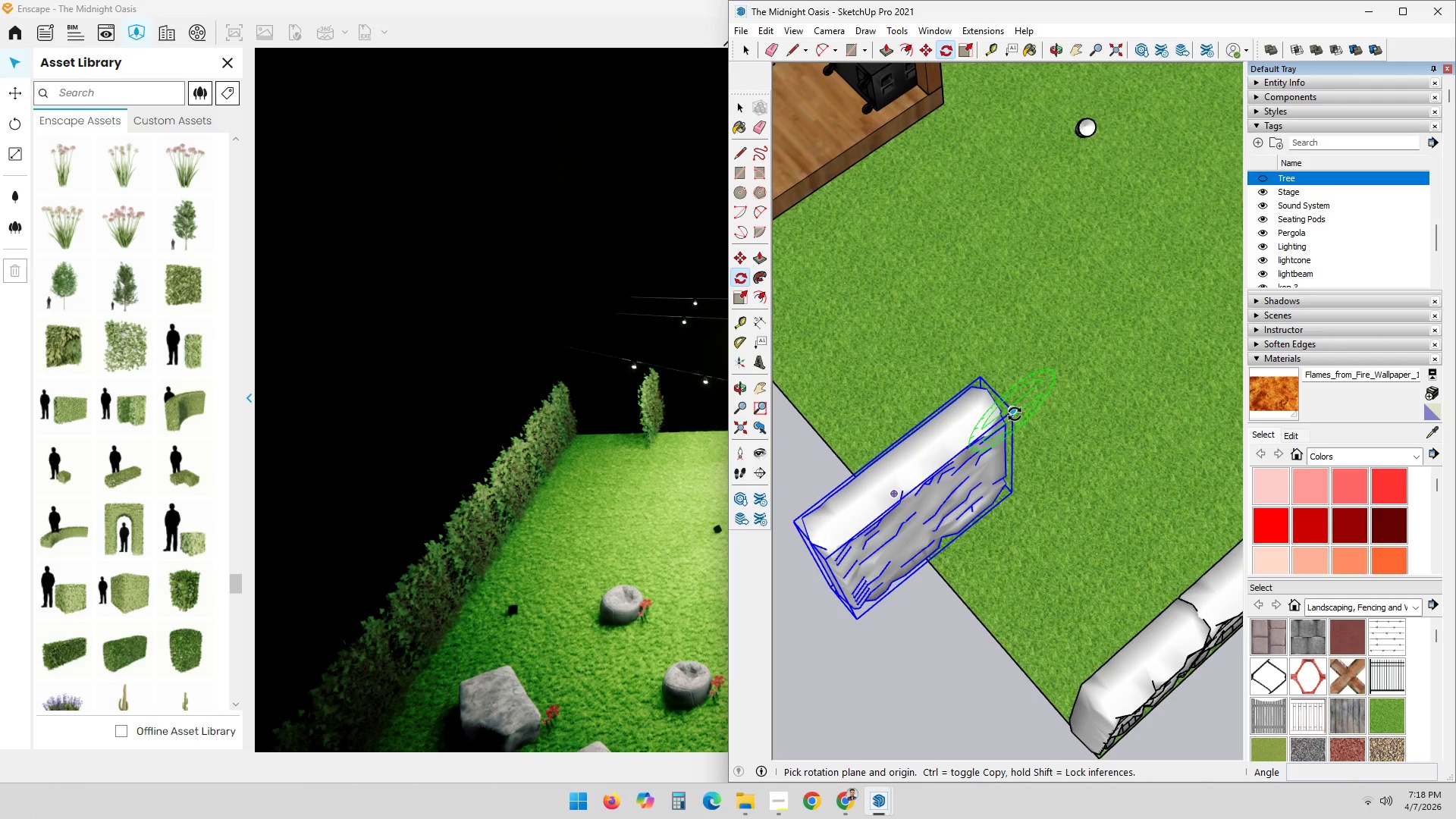 
key(ArrowLeft)
 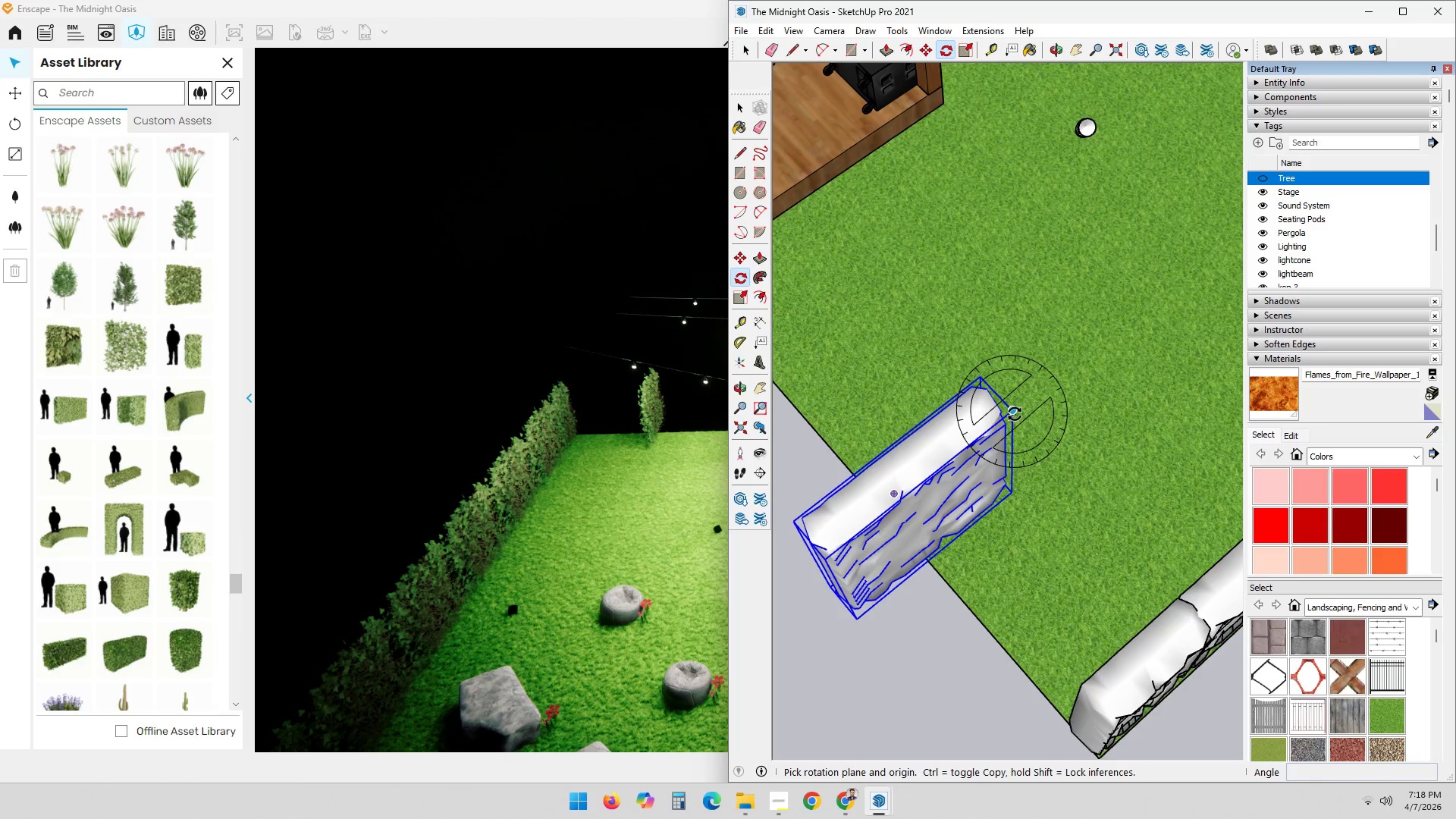 
key(ArrowDown)
 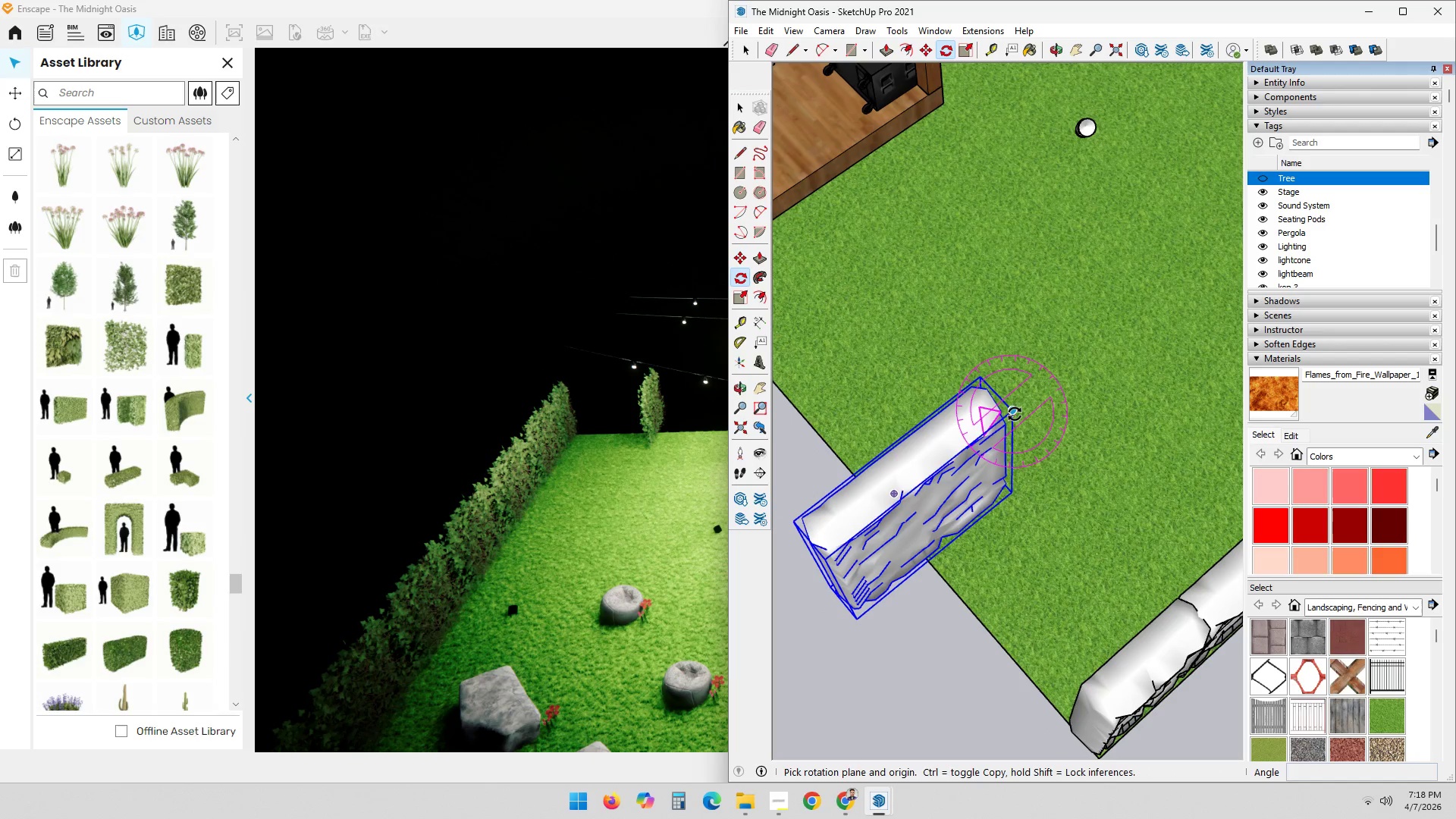 
key(ArrowRight)
 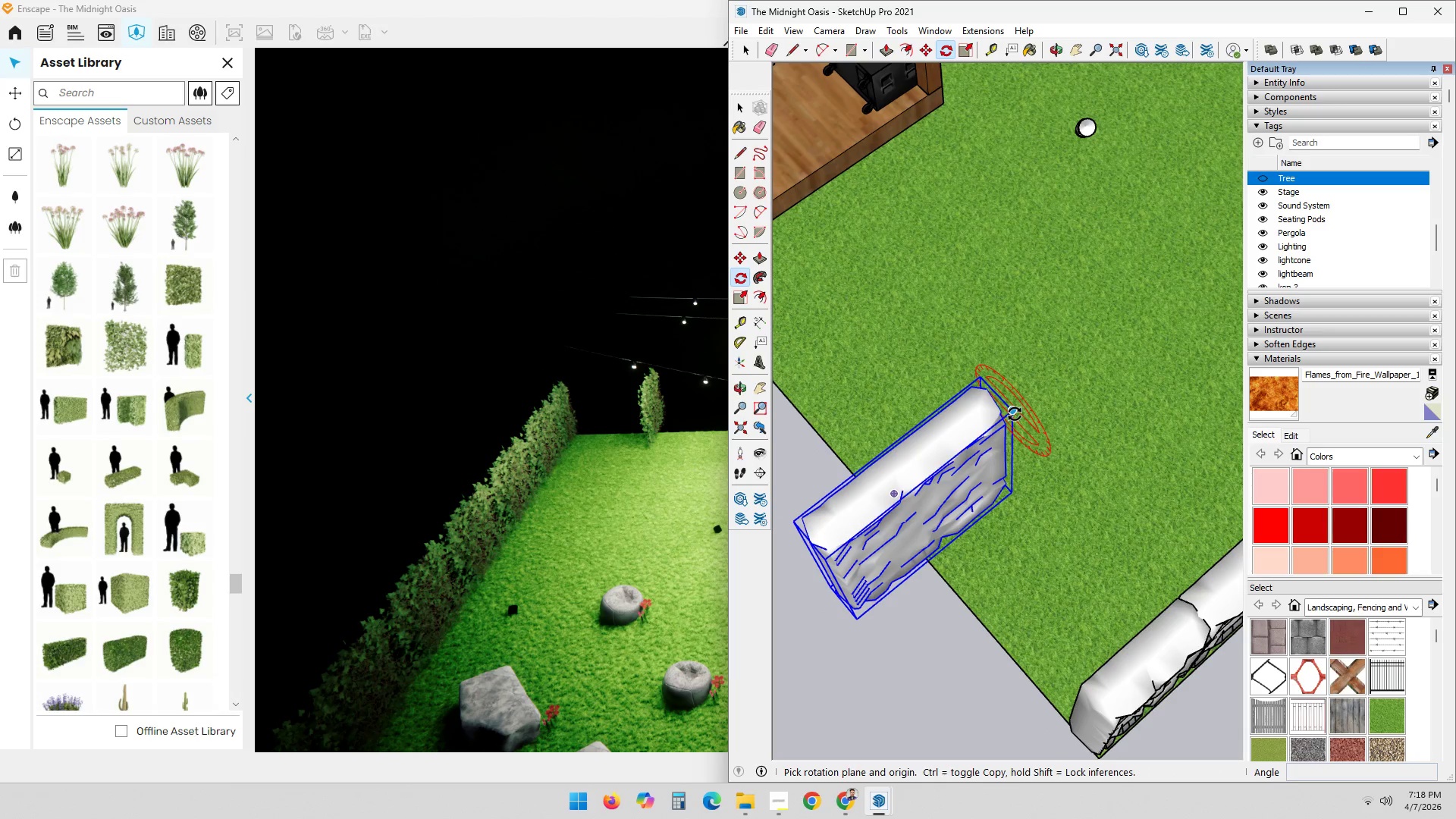 
key(ArrowUp)
 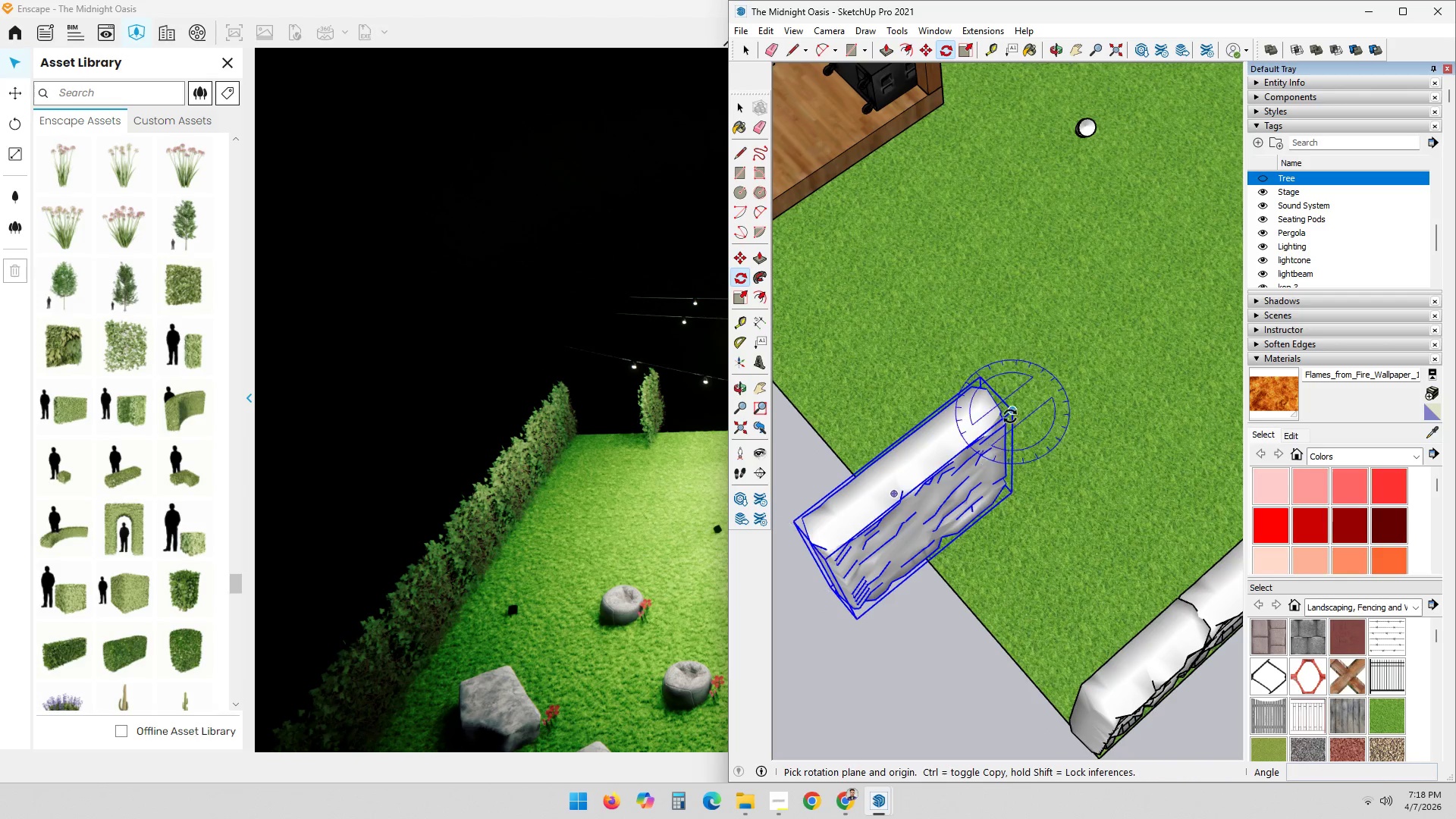 
left_click([1010, 413])
 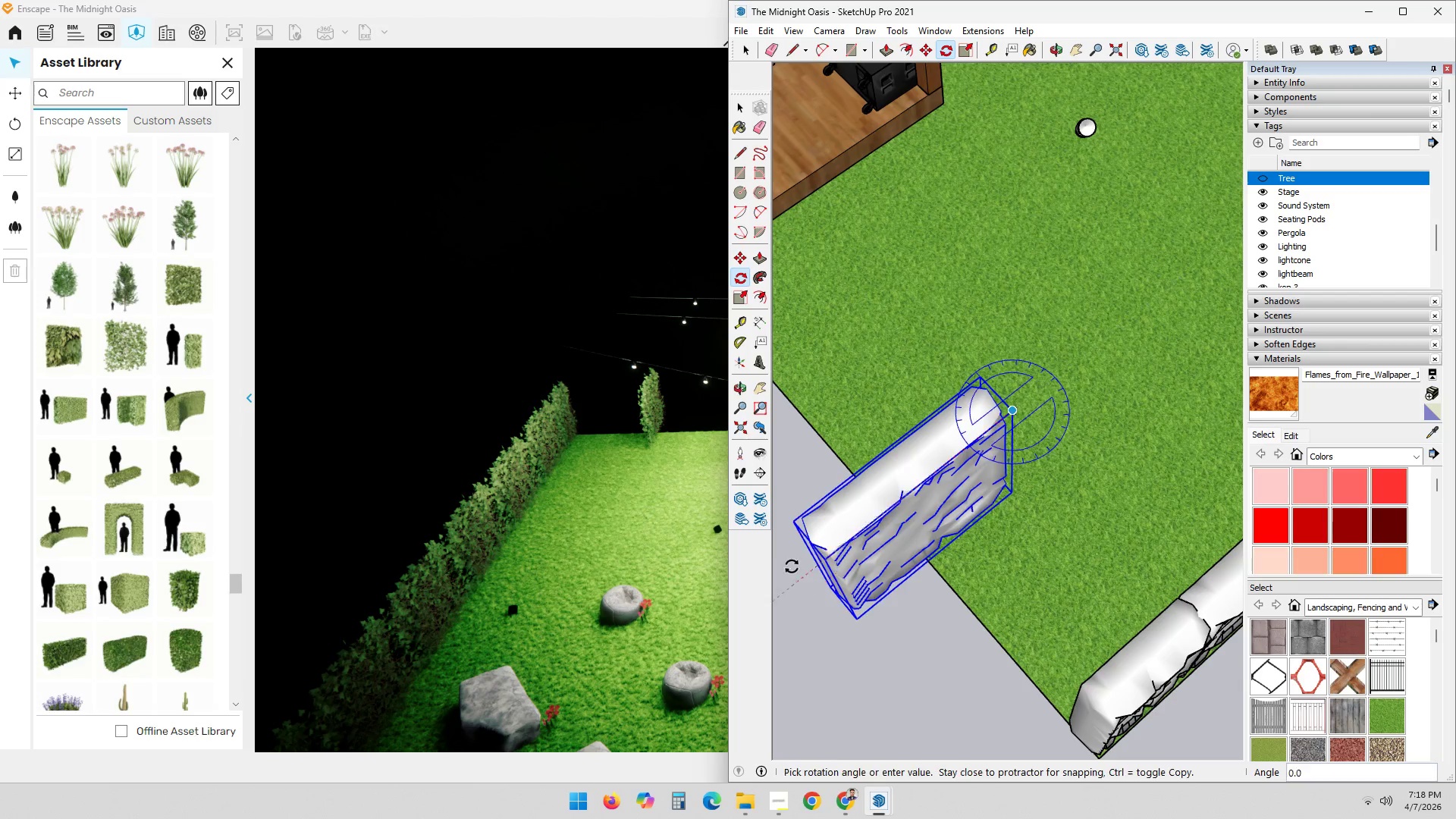 
wait(6.62)
 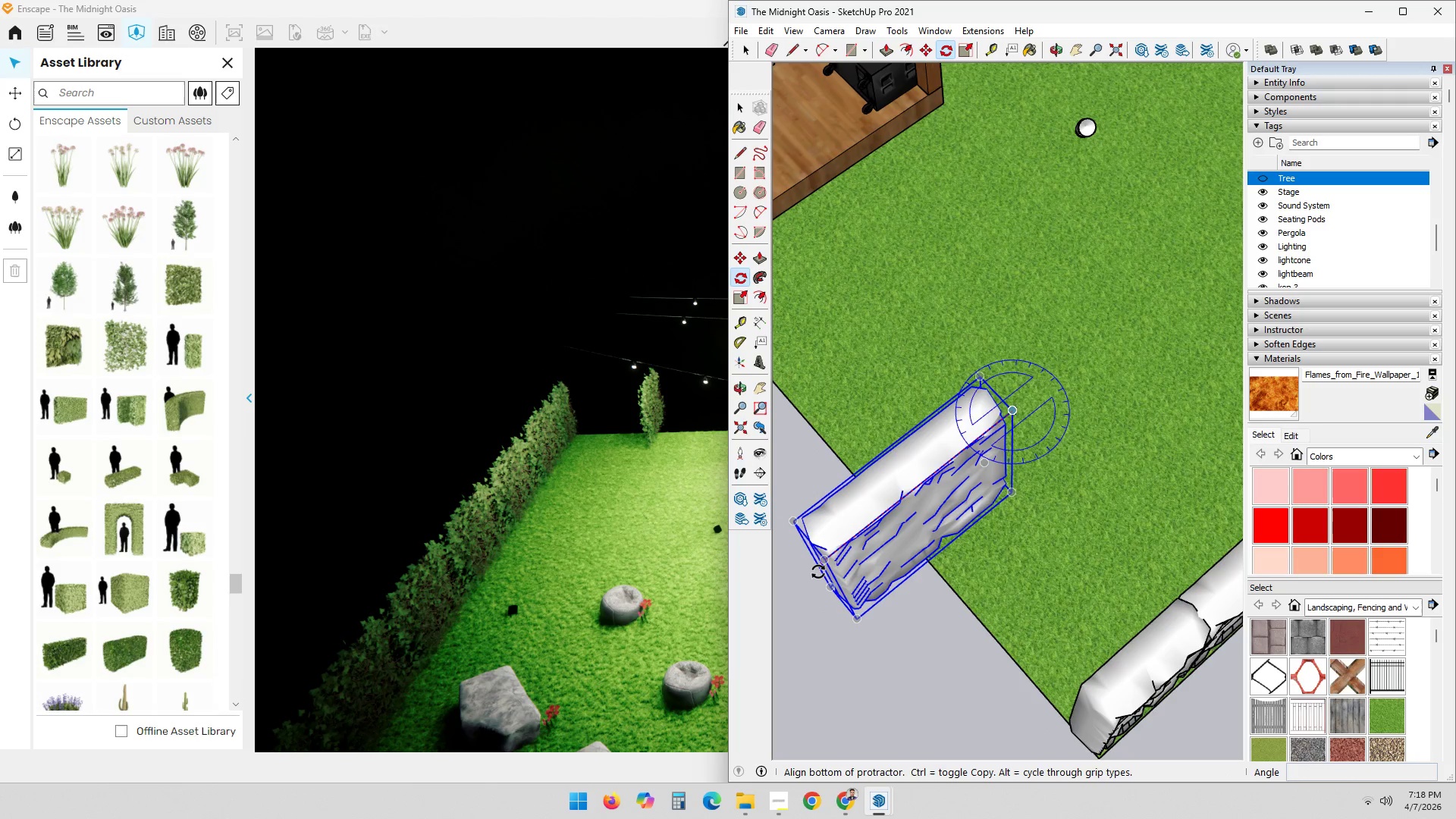 
left_click([921, 301])
 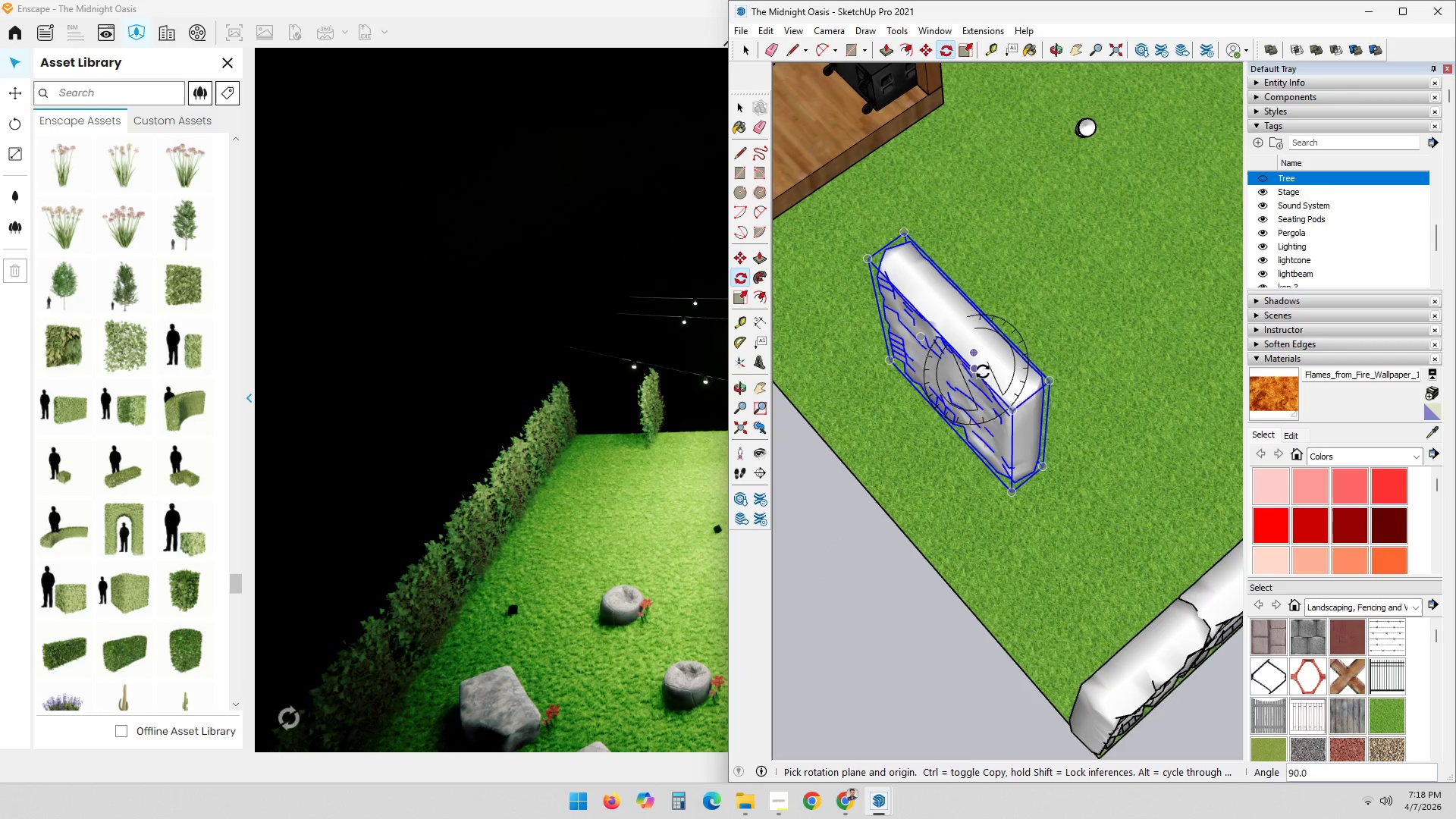 
key(Space)
 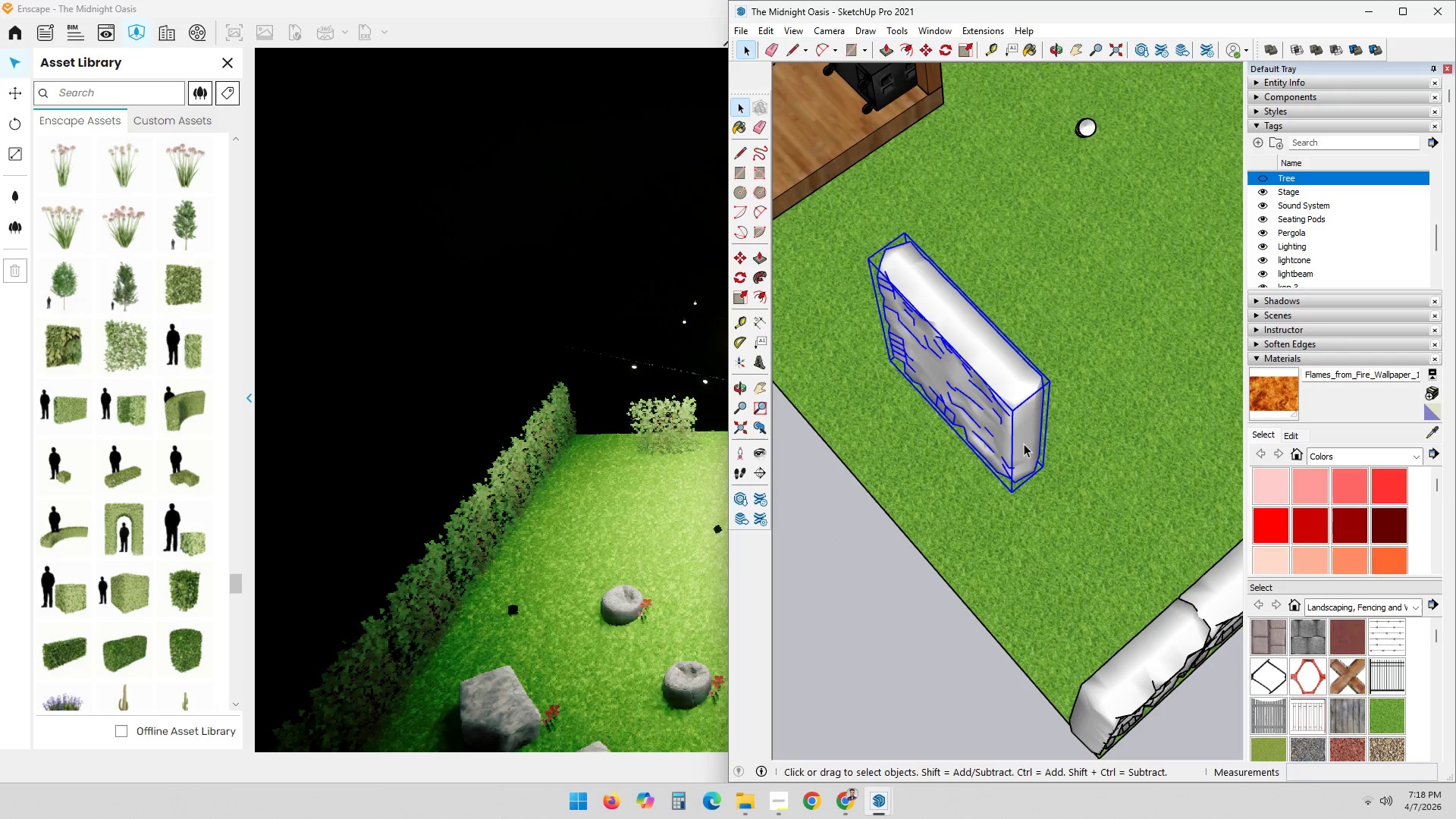 
left_click([1025, 445])
 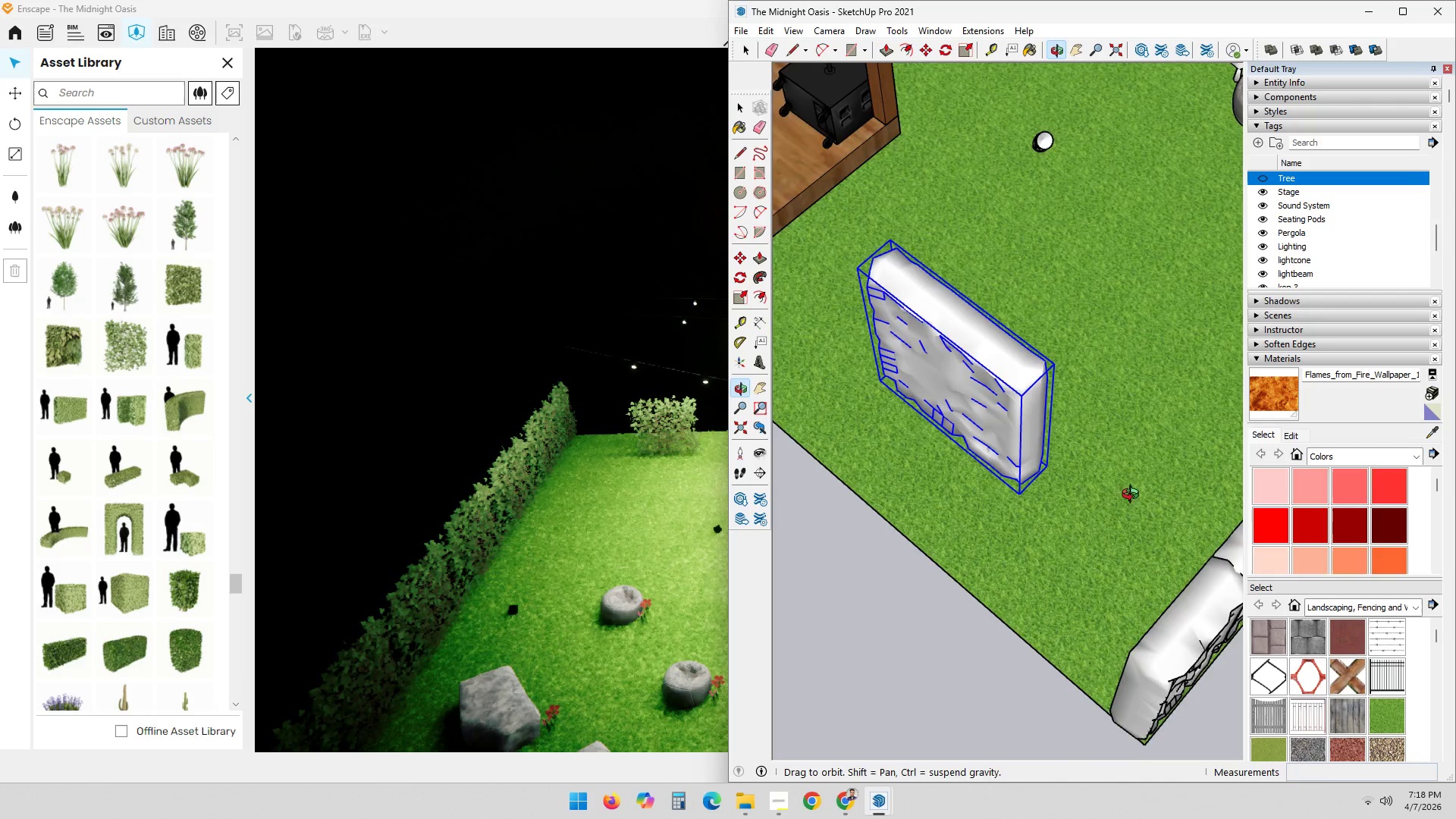 
key(M)
 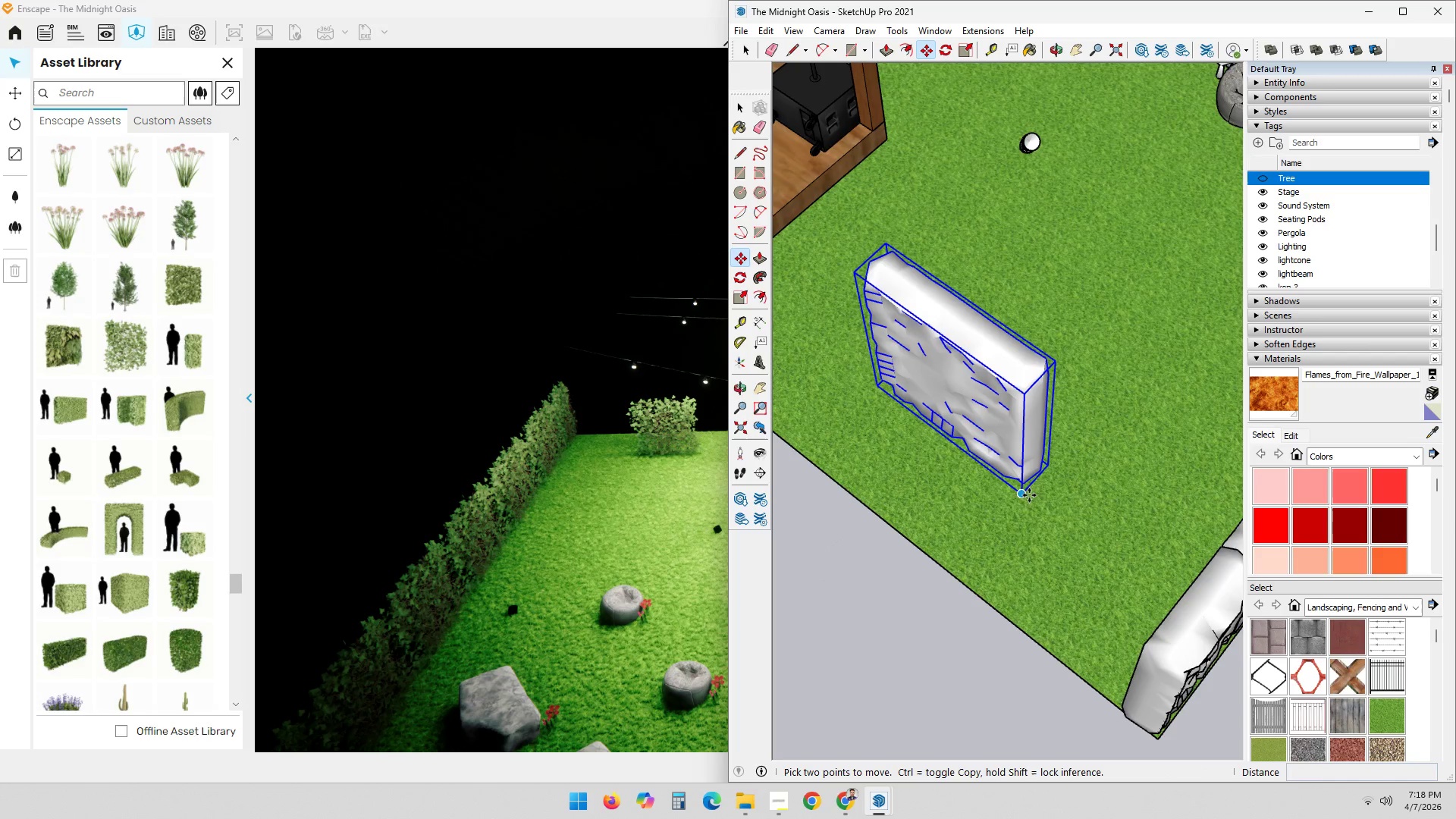 
left_click_drag(start_coordinate=[1023, 494], to_coordinate=[1025, 498])
 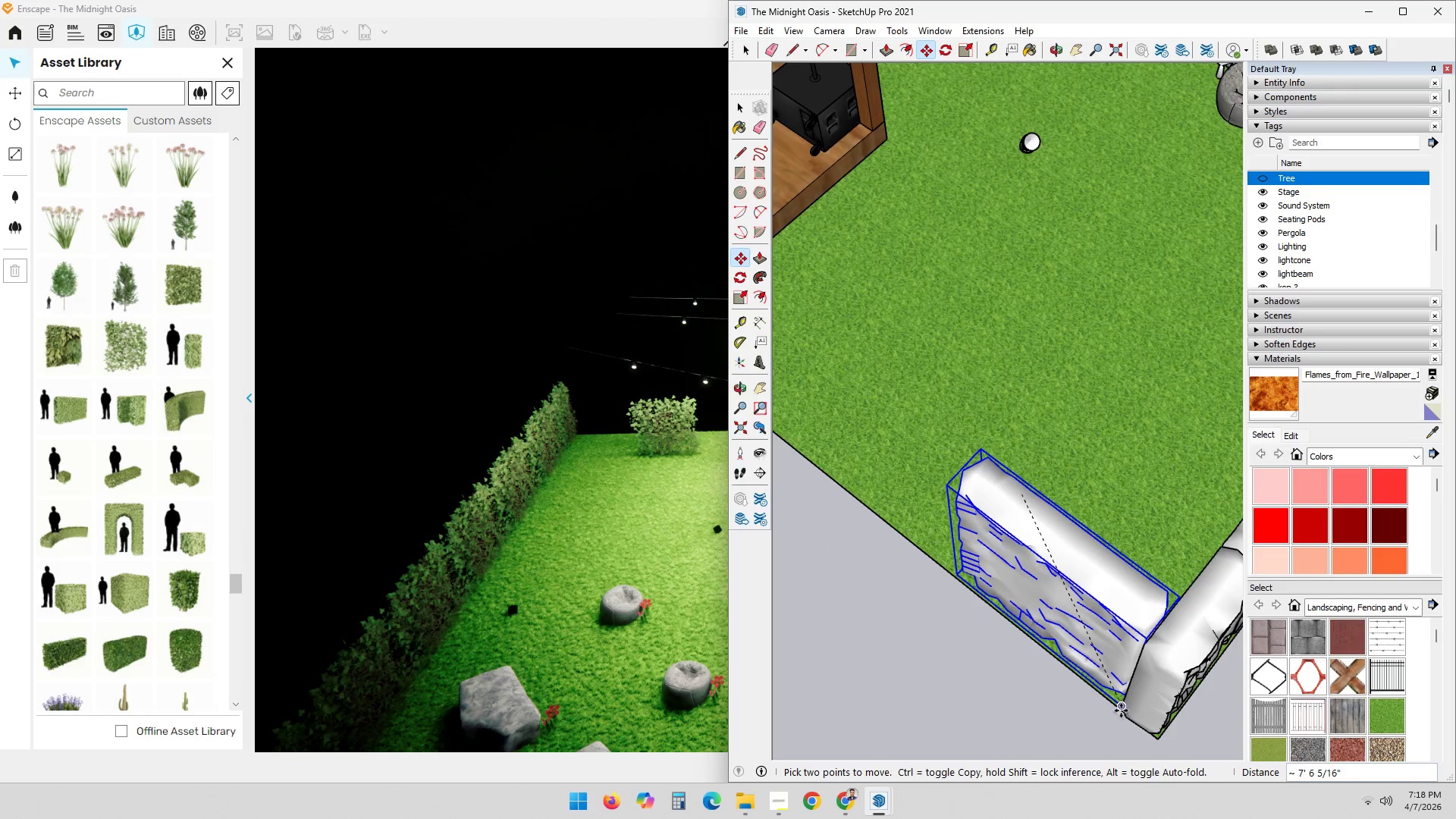 
left_click([1121, 711])
 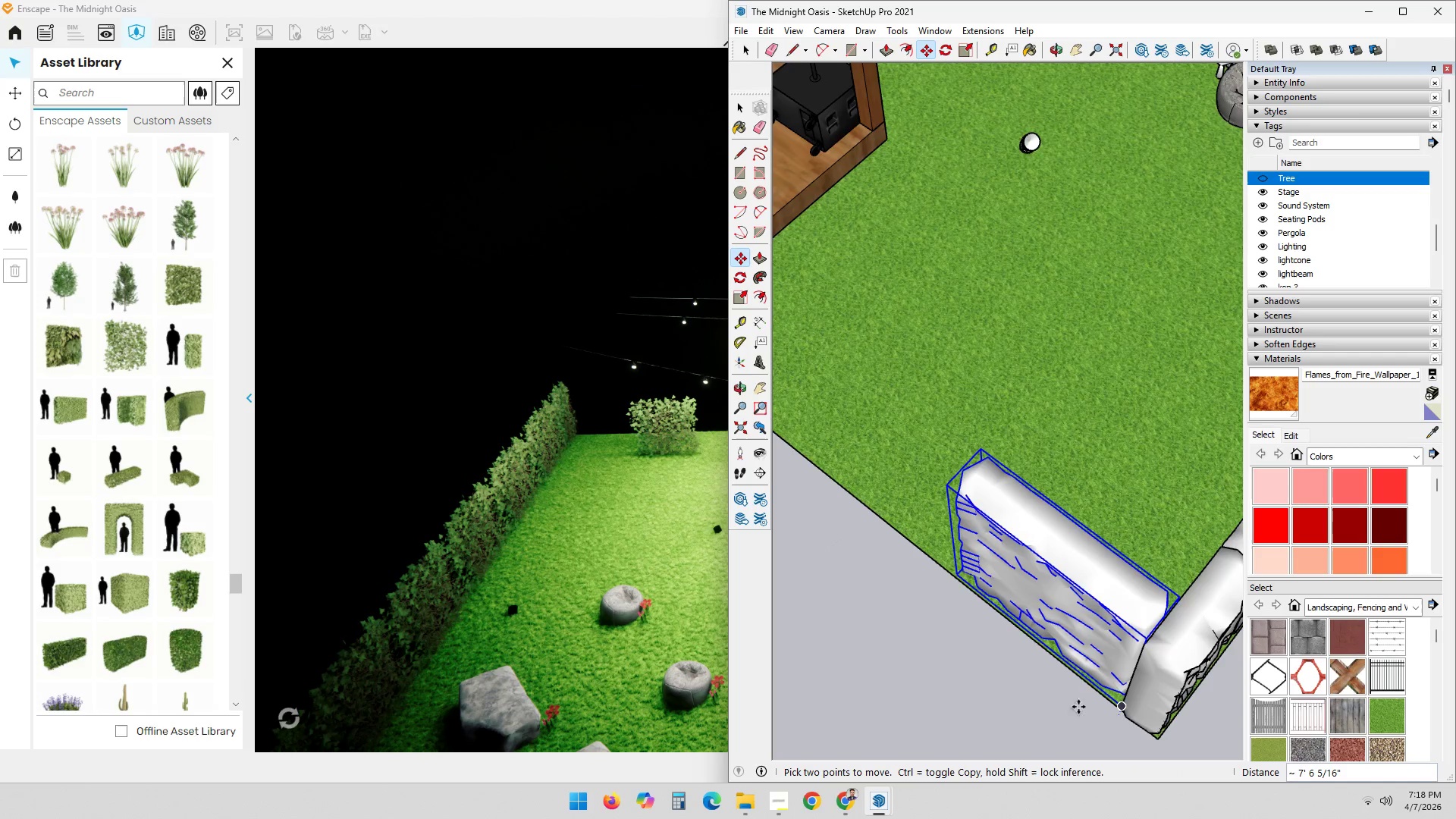 
scroll: coordinate [966, 661], scroll_direction: down, amount: 2.0
 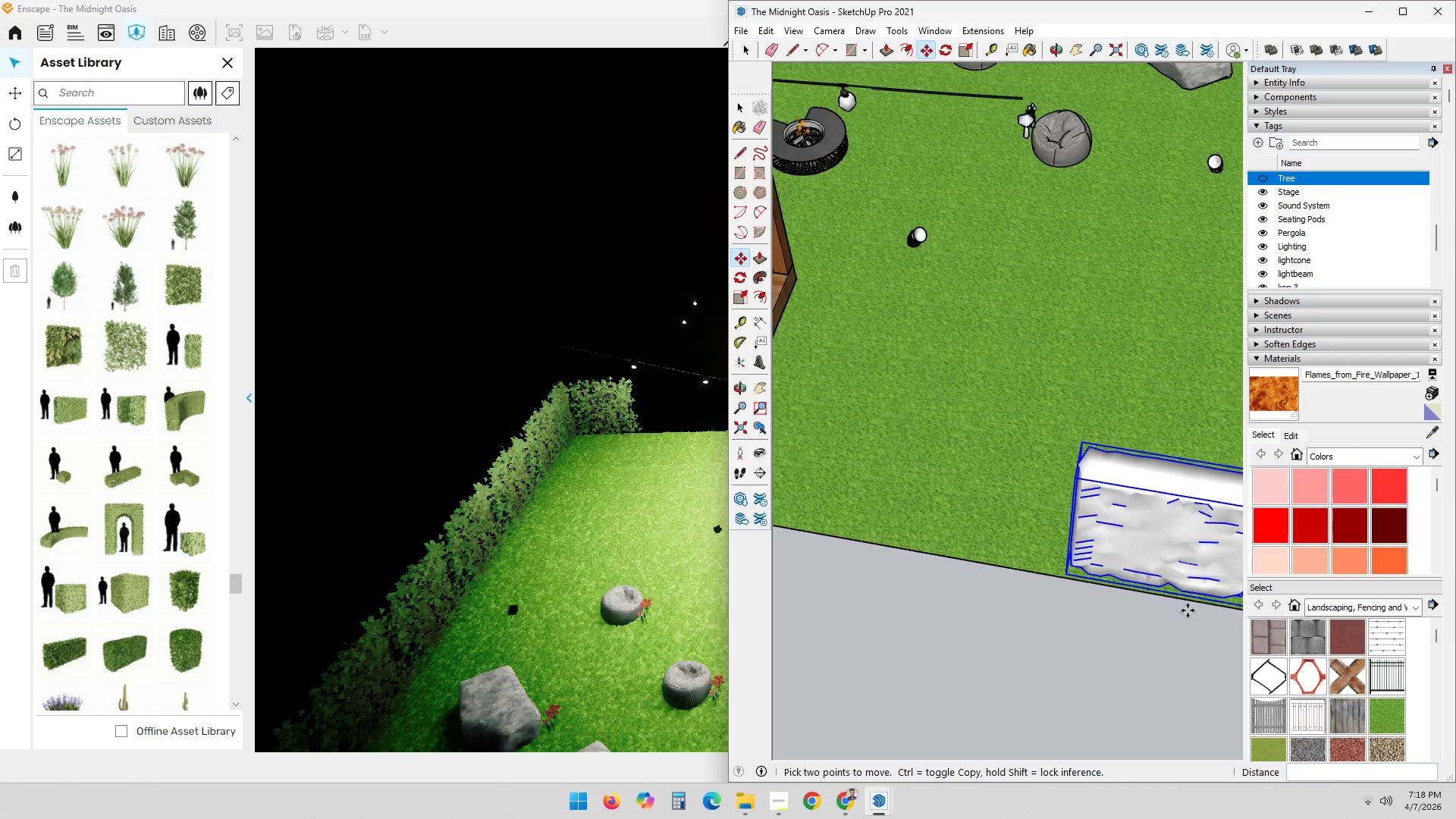 
hold_key(key=ShiftLeft, duration=0.45)
 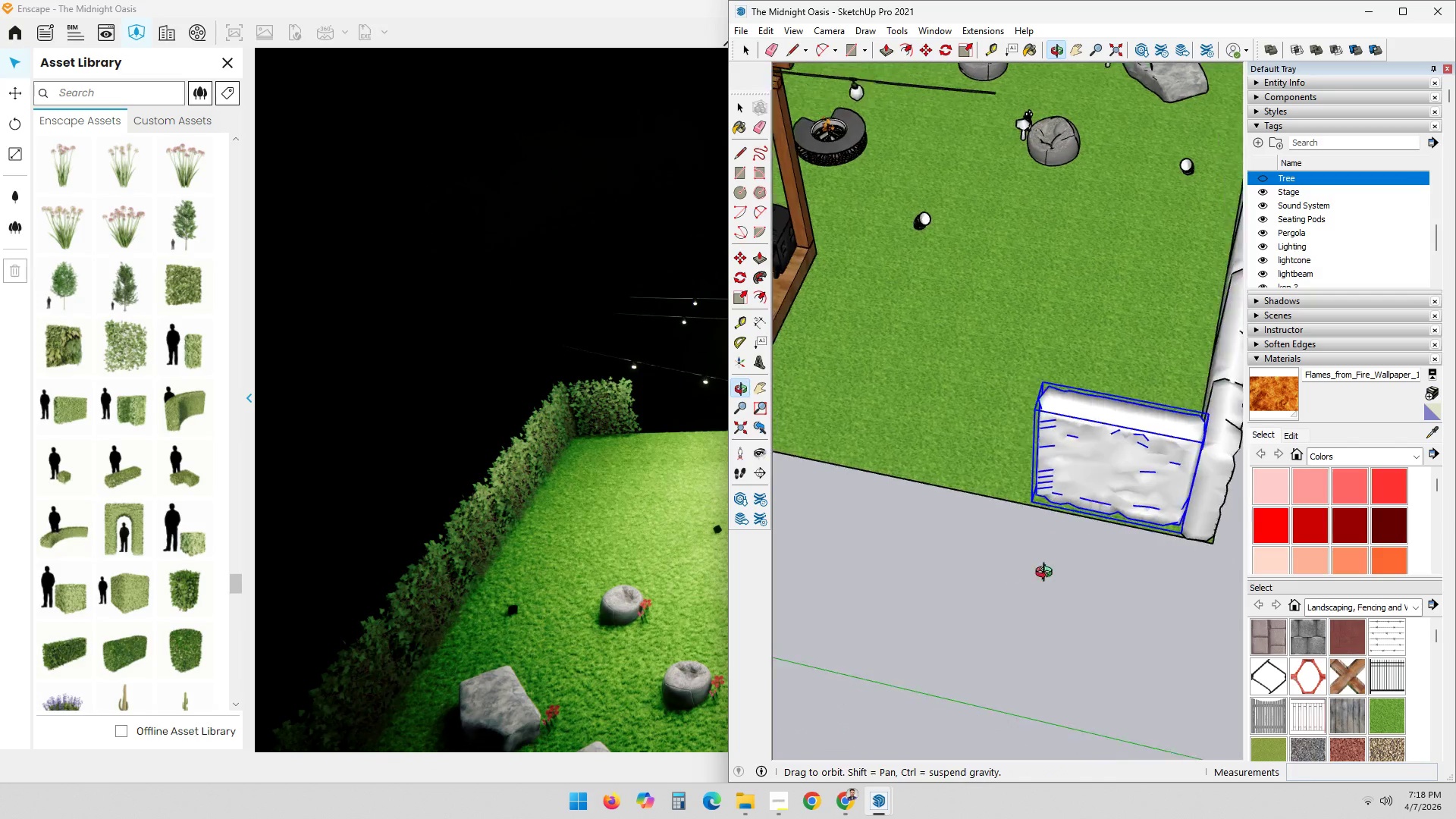 
scroll: coordinate [1150, 615], scroll_direction: down, amount: 2.0
 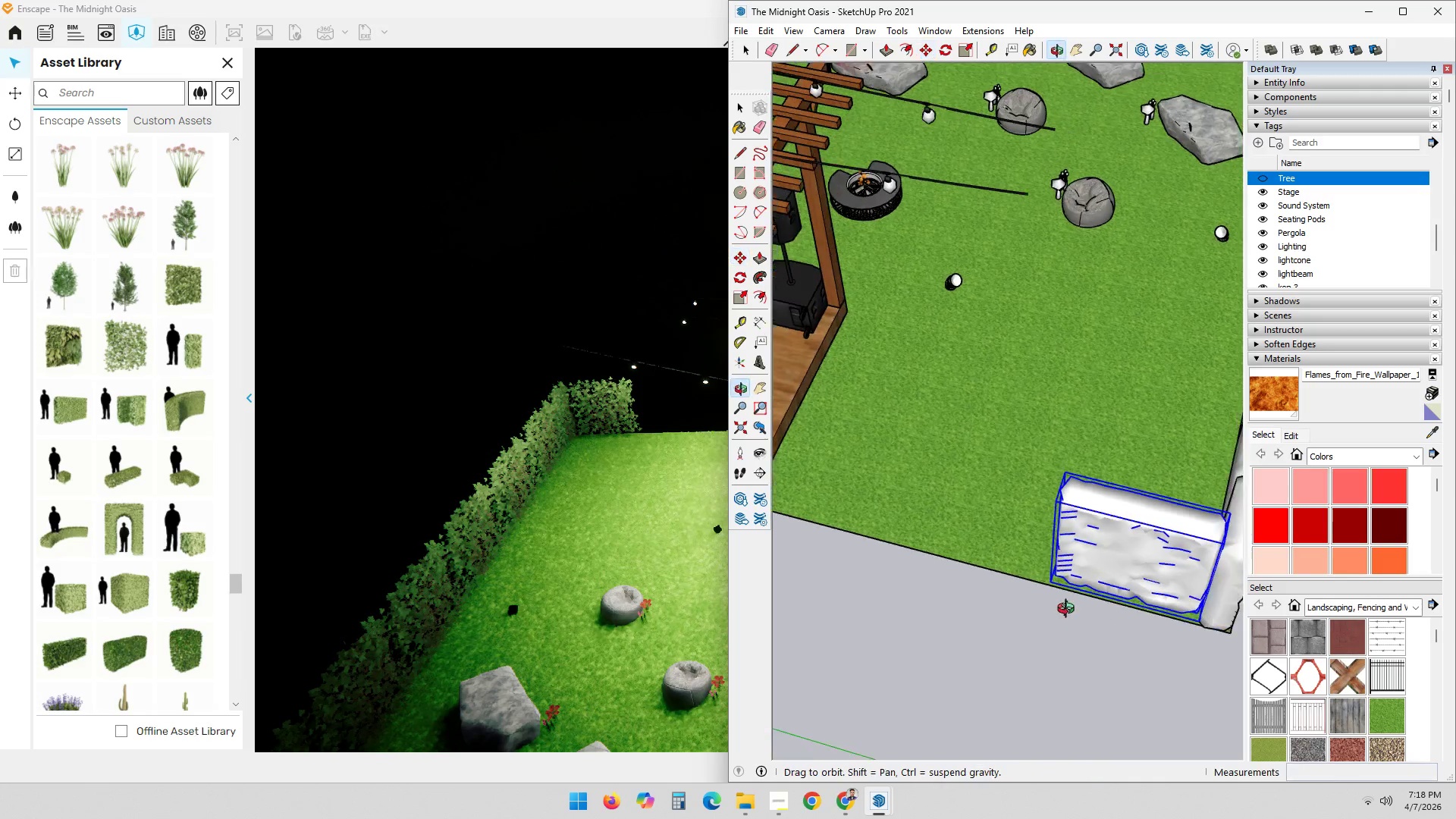 
key(M)
 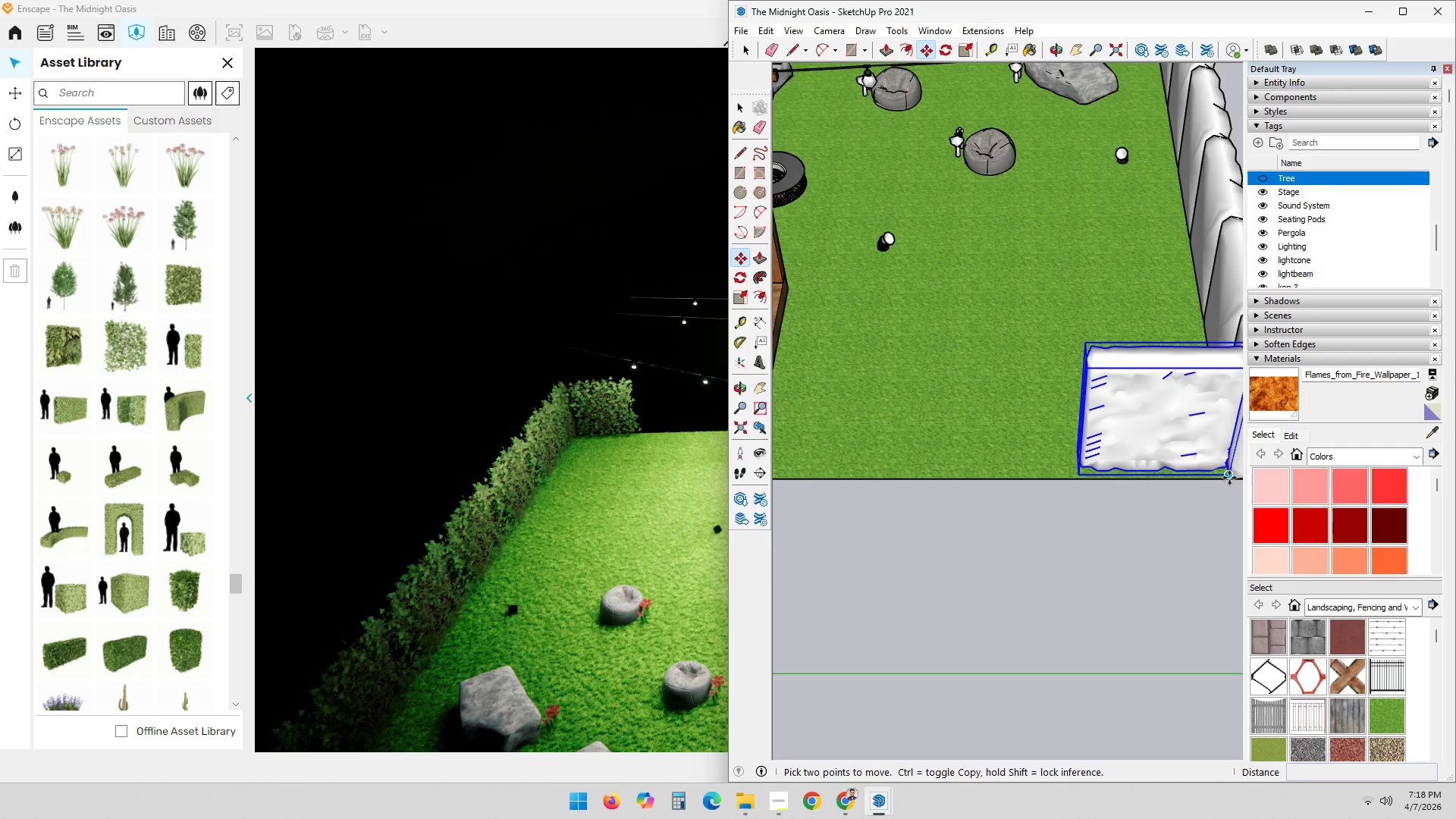 
left_click_drag(start_coordinate=[1232, 475], to_coordinate=[1223, 475])
 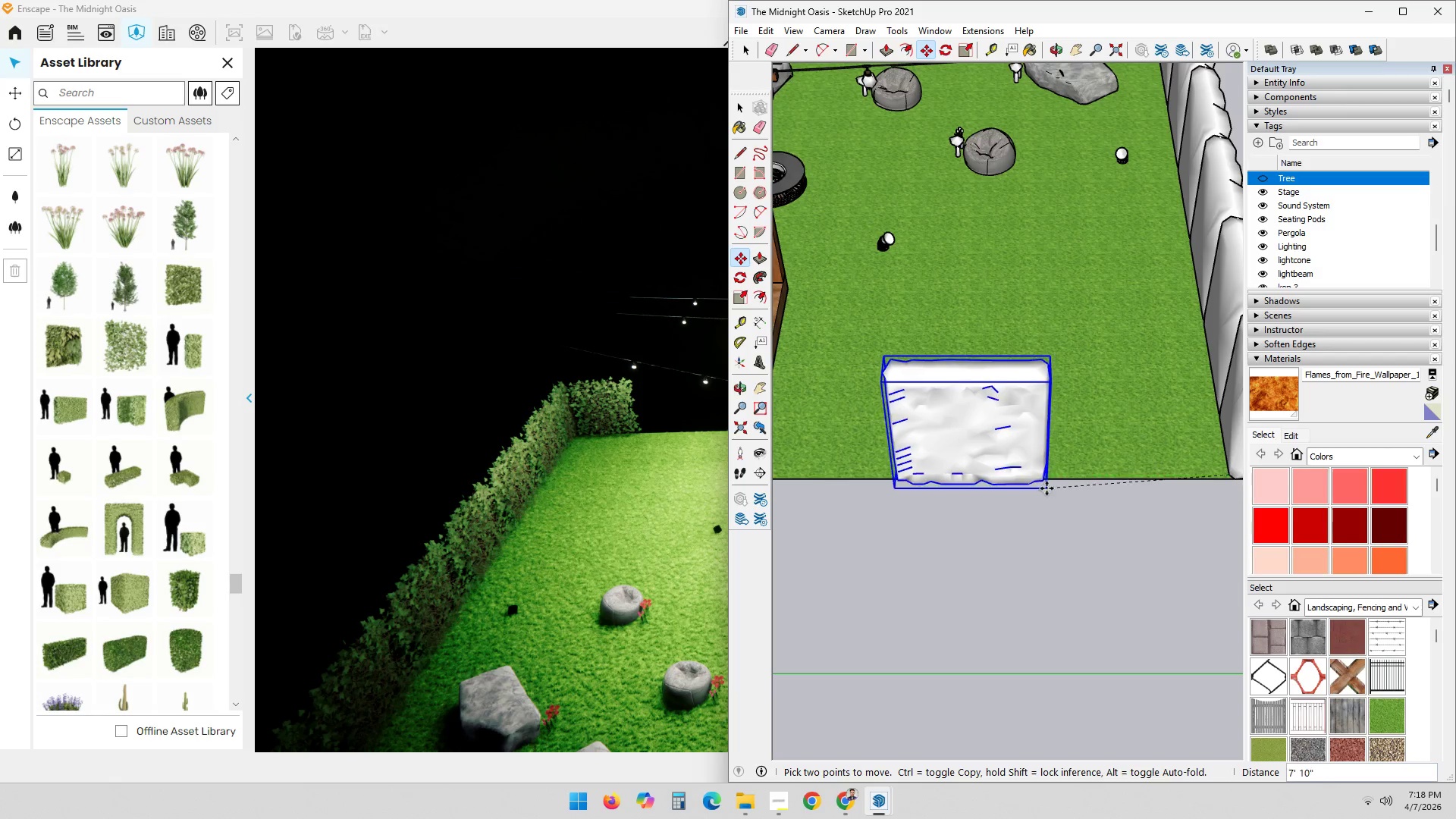 
key(Control+ControlLeft)
 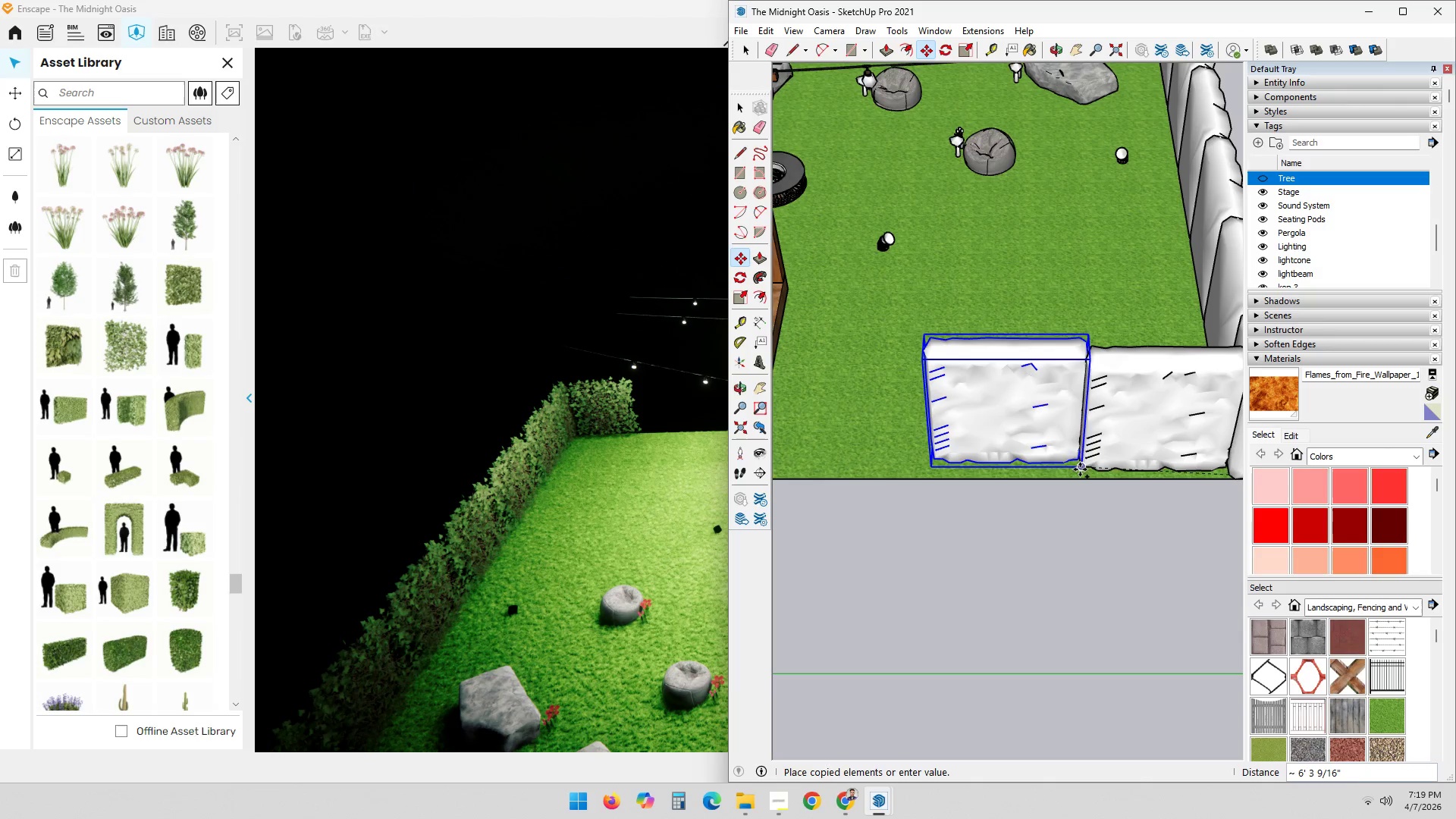 
wait(8.73)
 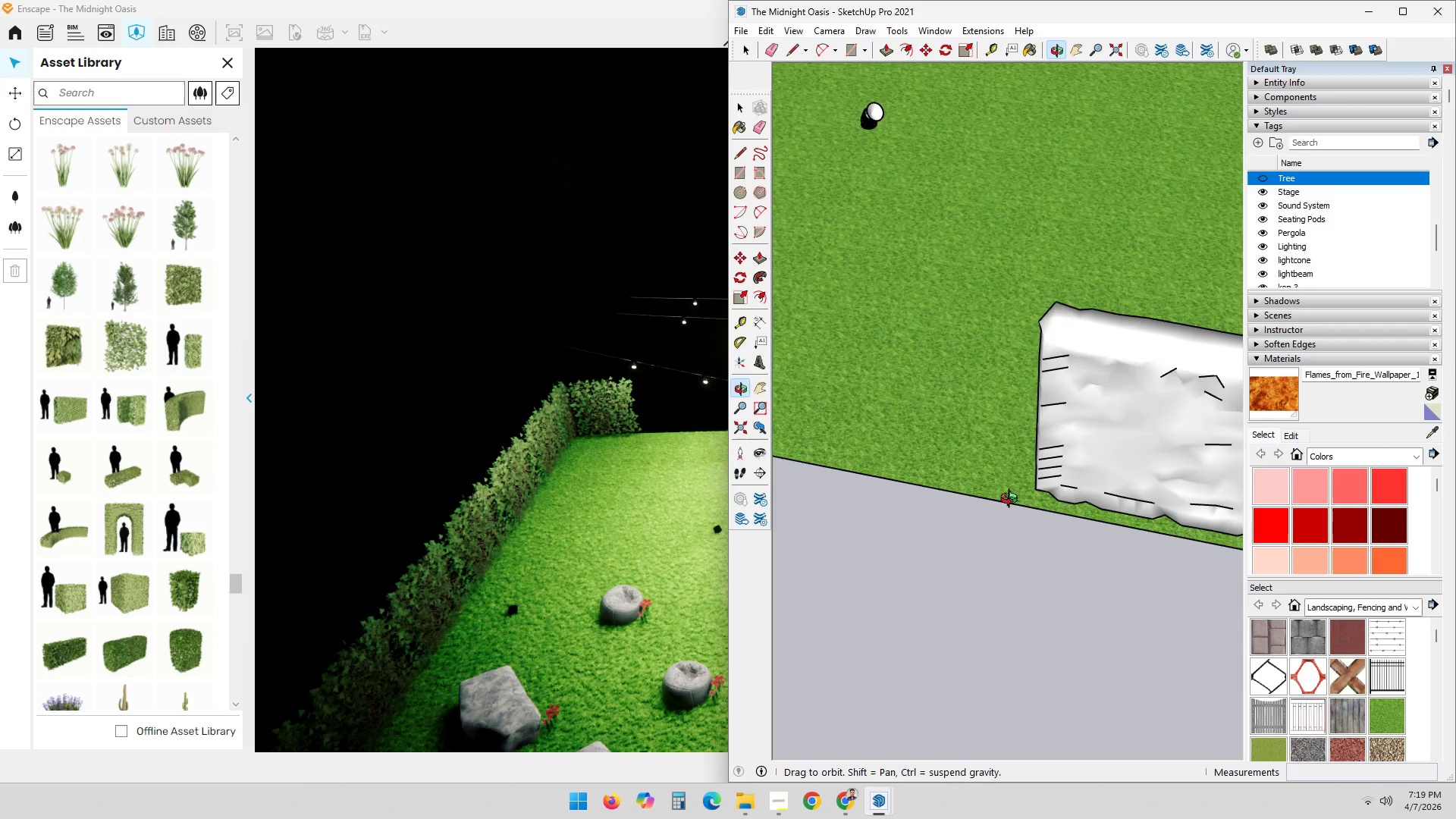 
hold_key(key=ShiftLeft, duration=0.33)
 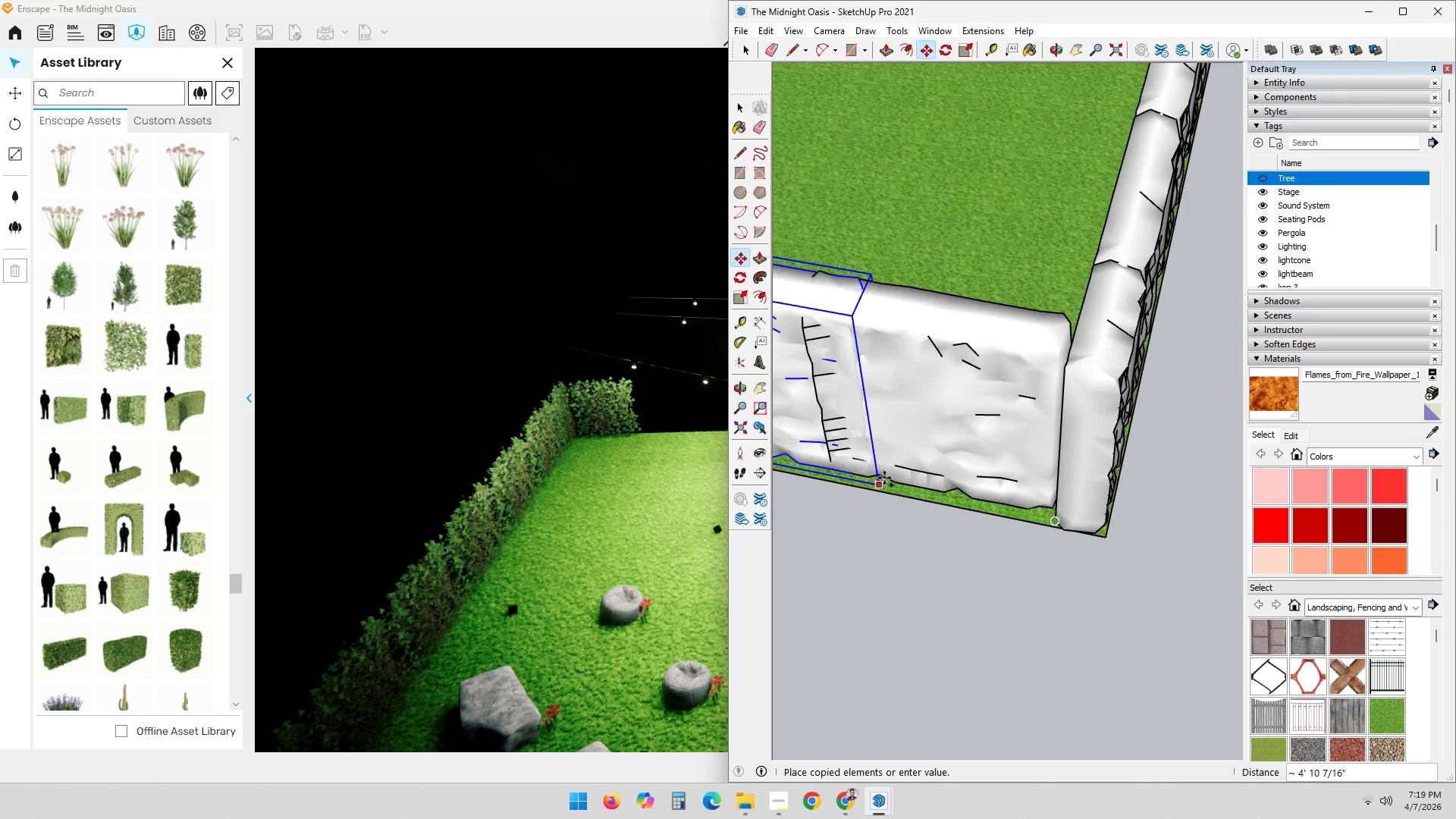 
scroll: coordinate [1038, 498], scroll_direction: up, amount: 4.0
 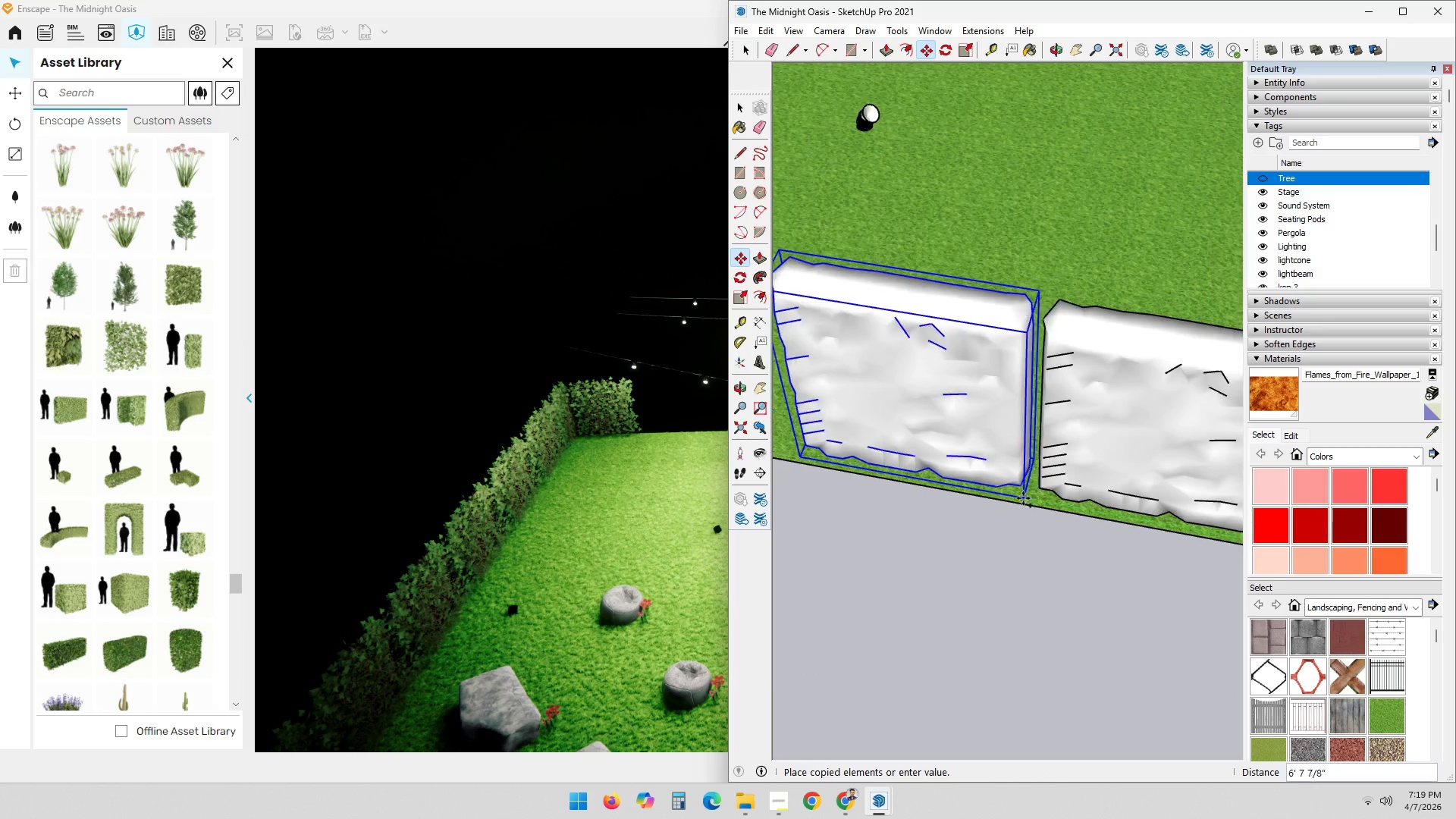 
hold_key(key=ShiftLeft, duration=0.38)
 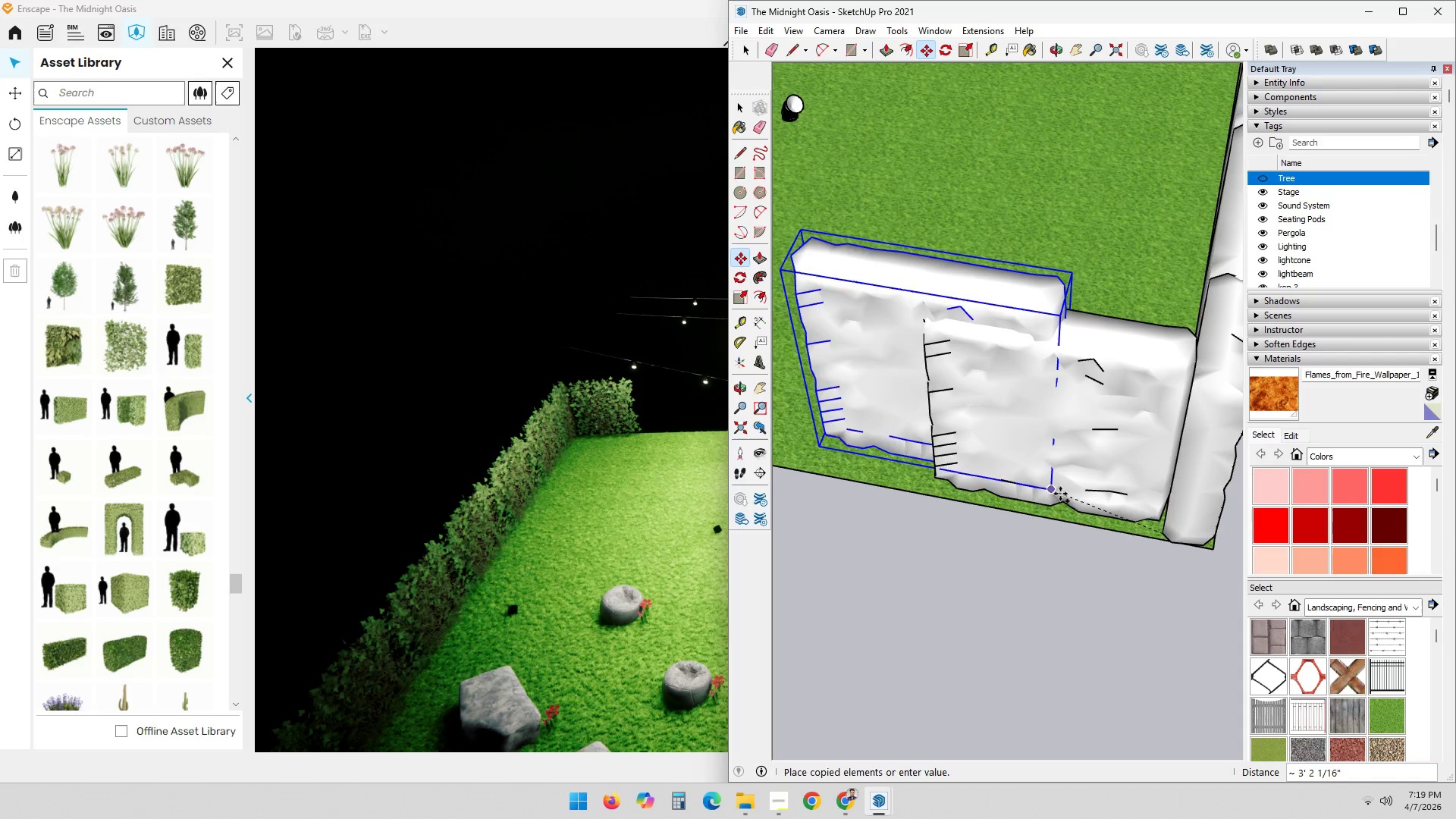 
key(Space)
 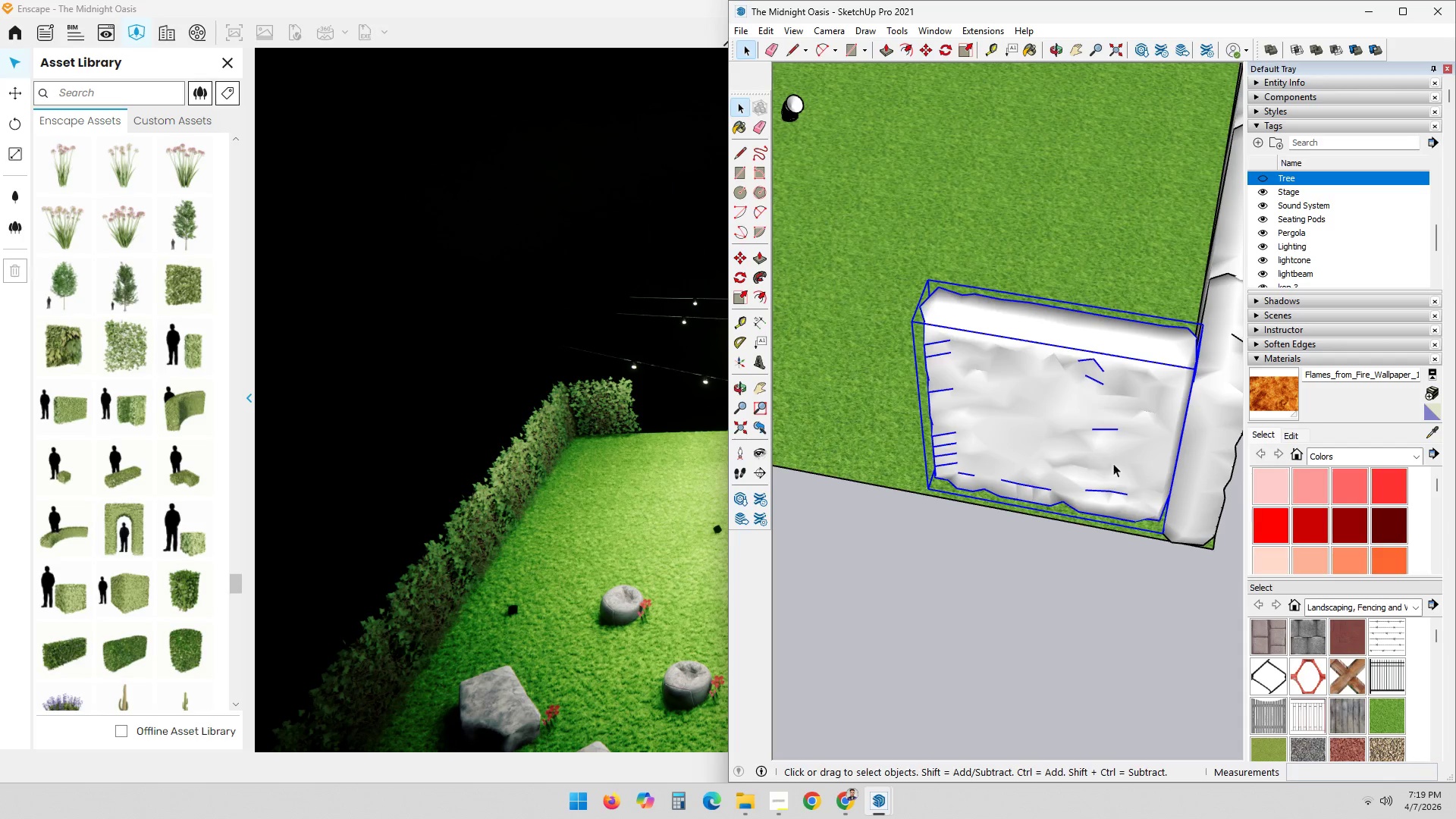 
left_click([1116, 460])
 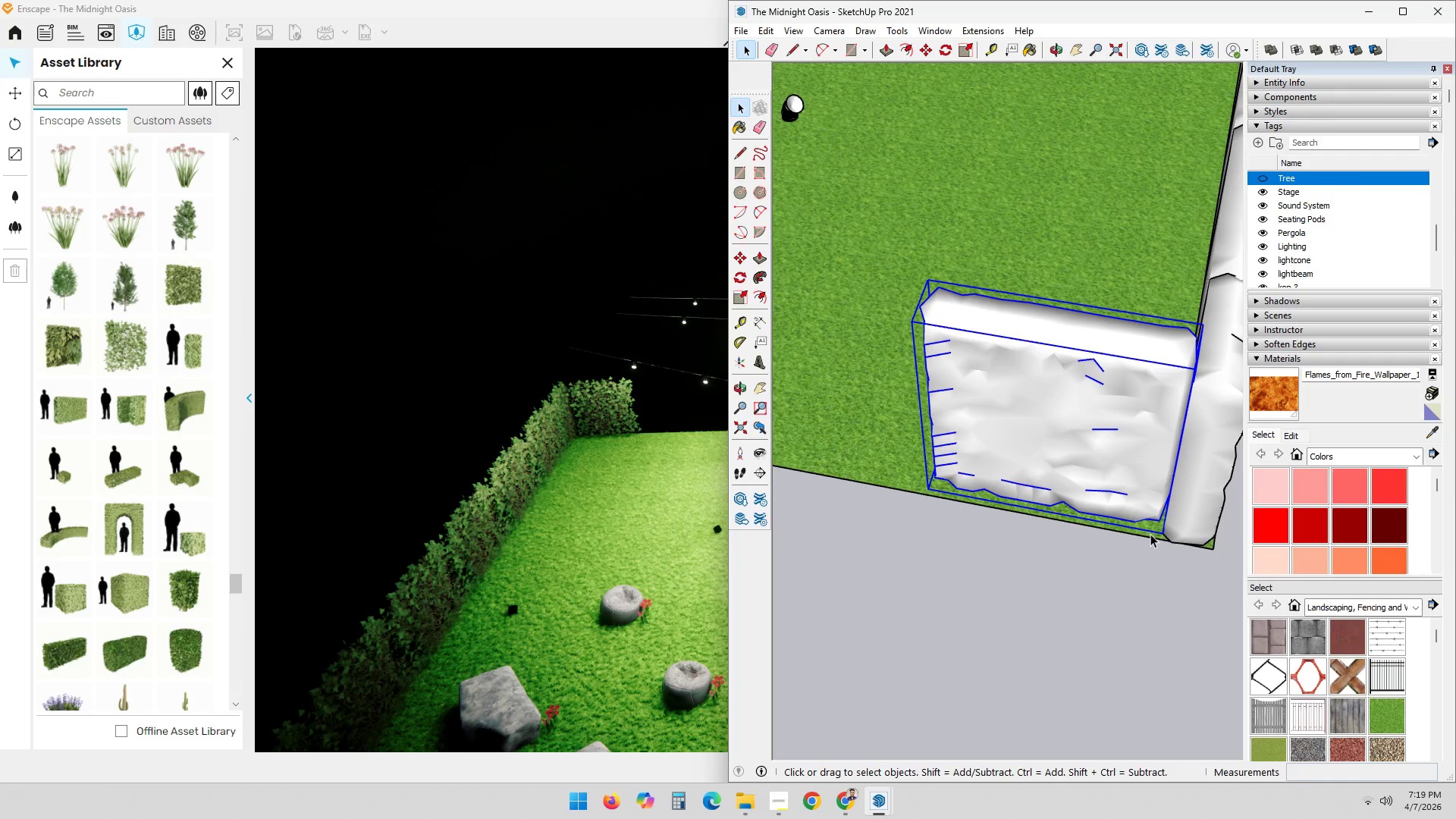 
key(M)
 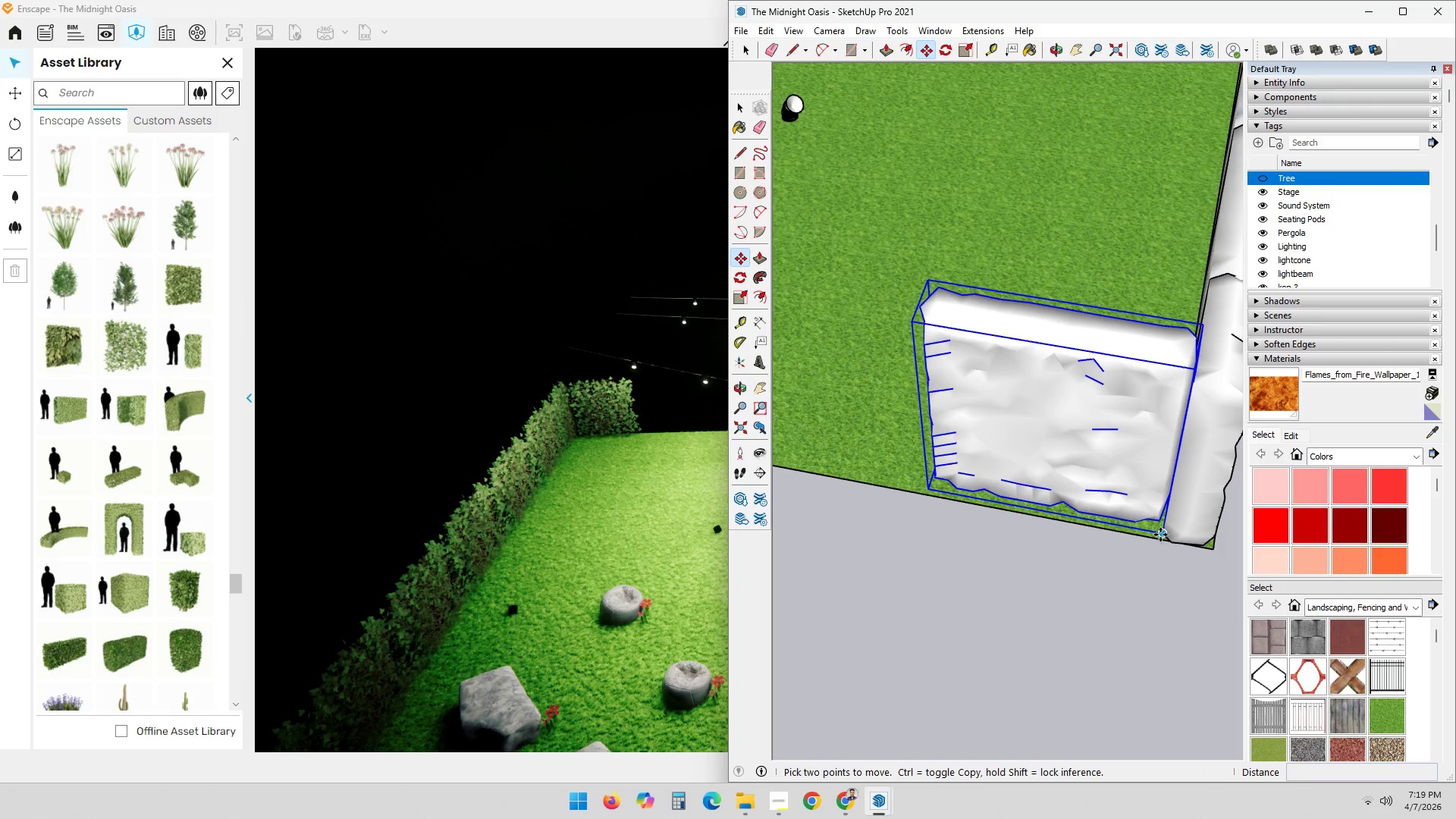 
left_click([1160, 533])
 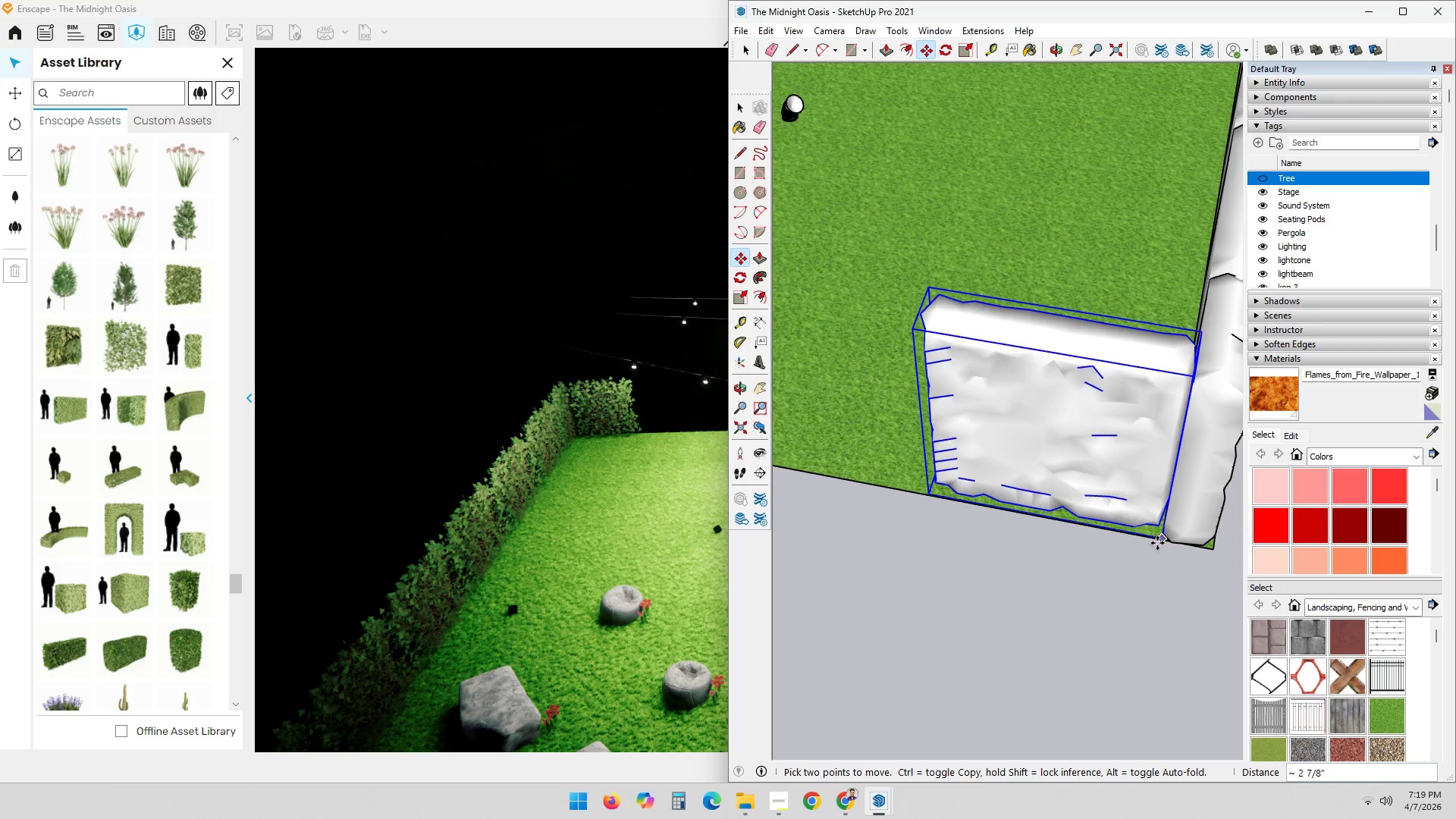 
left_click([1157, 544])
 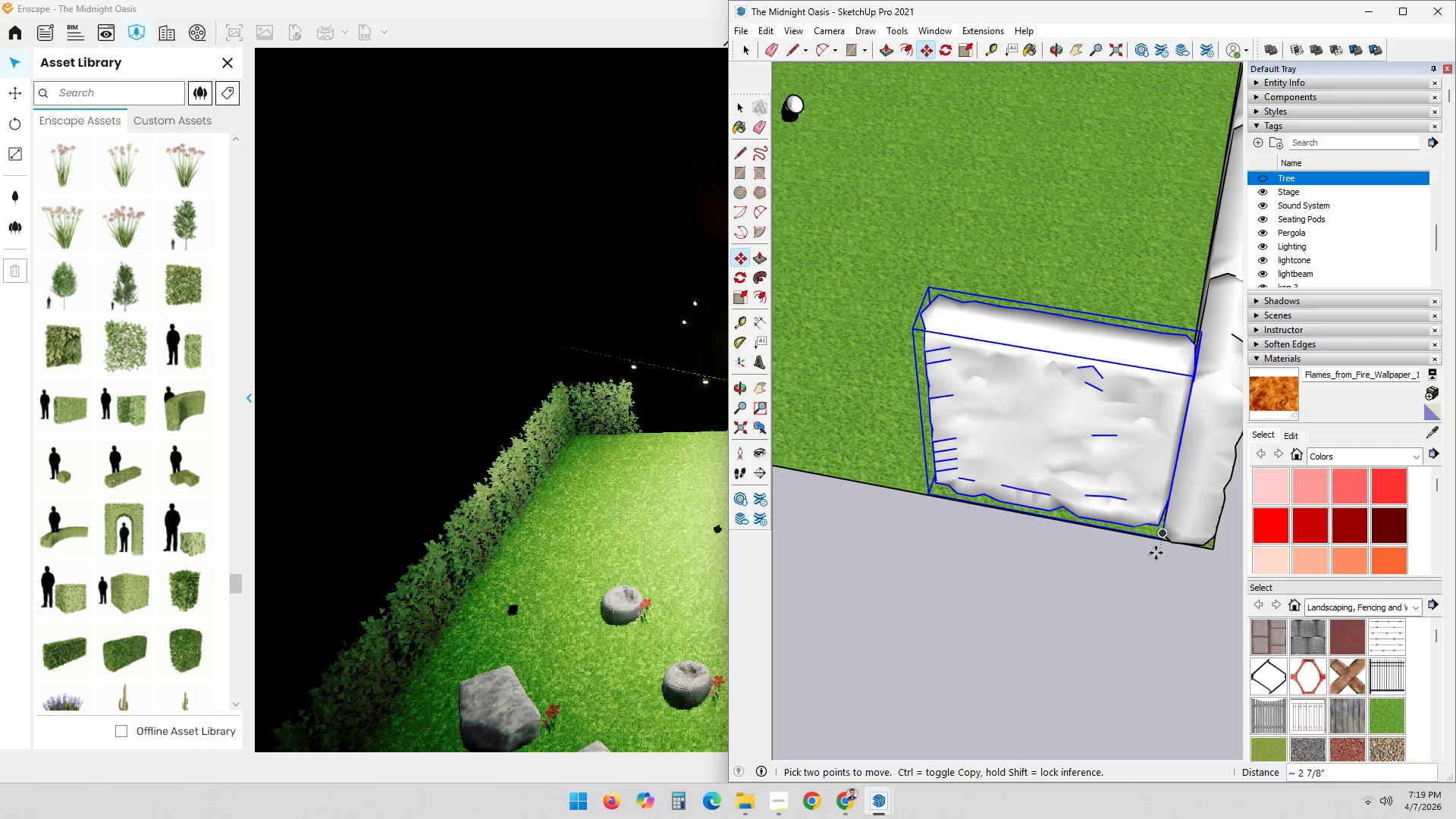 
key(M)
 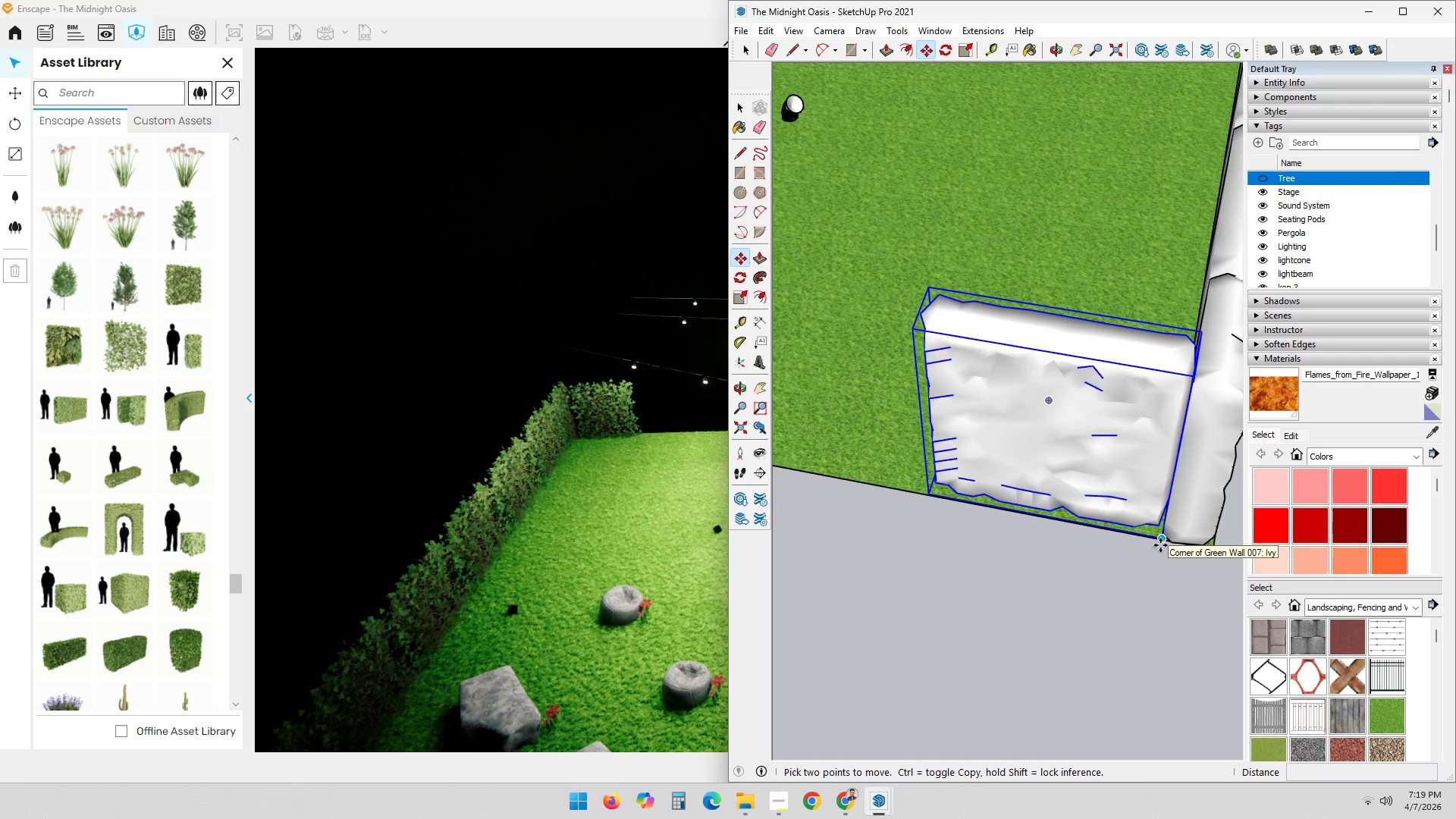 
key(Control+ControlLeft)
 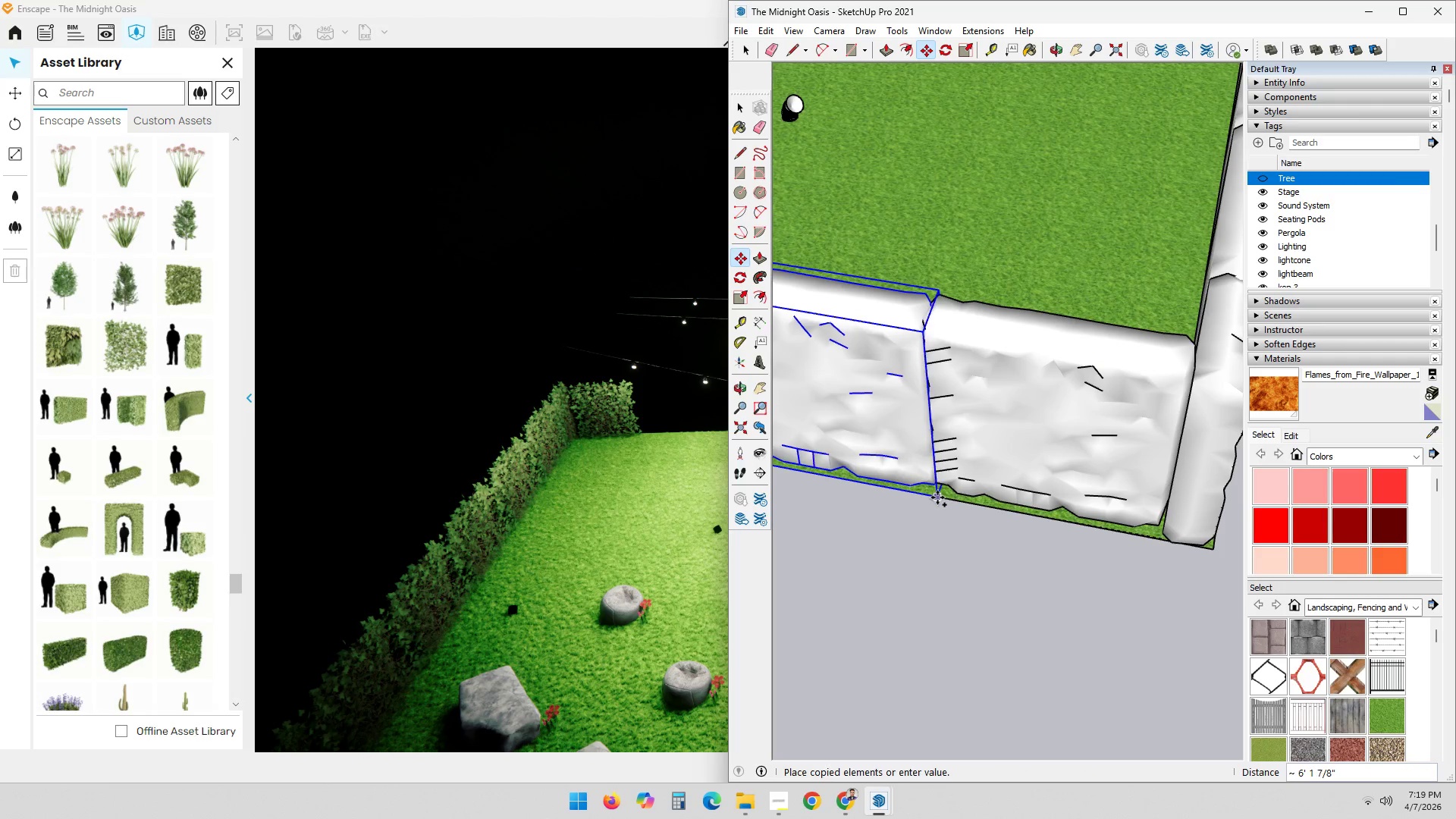 
left_click([937, 497])
 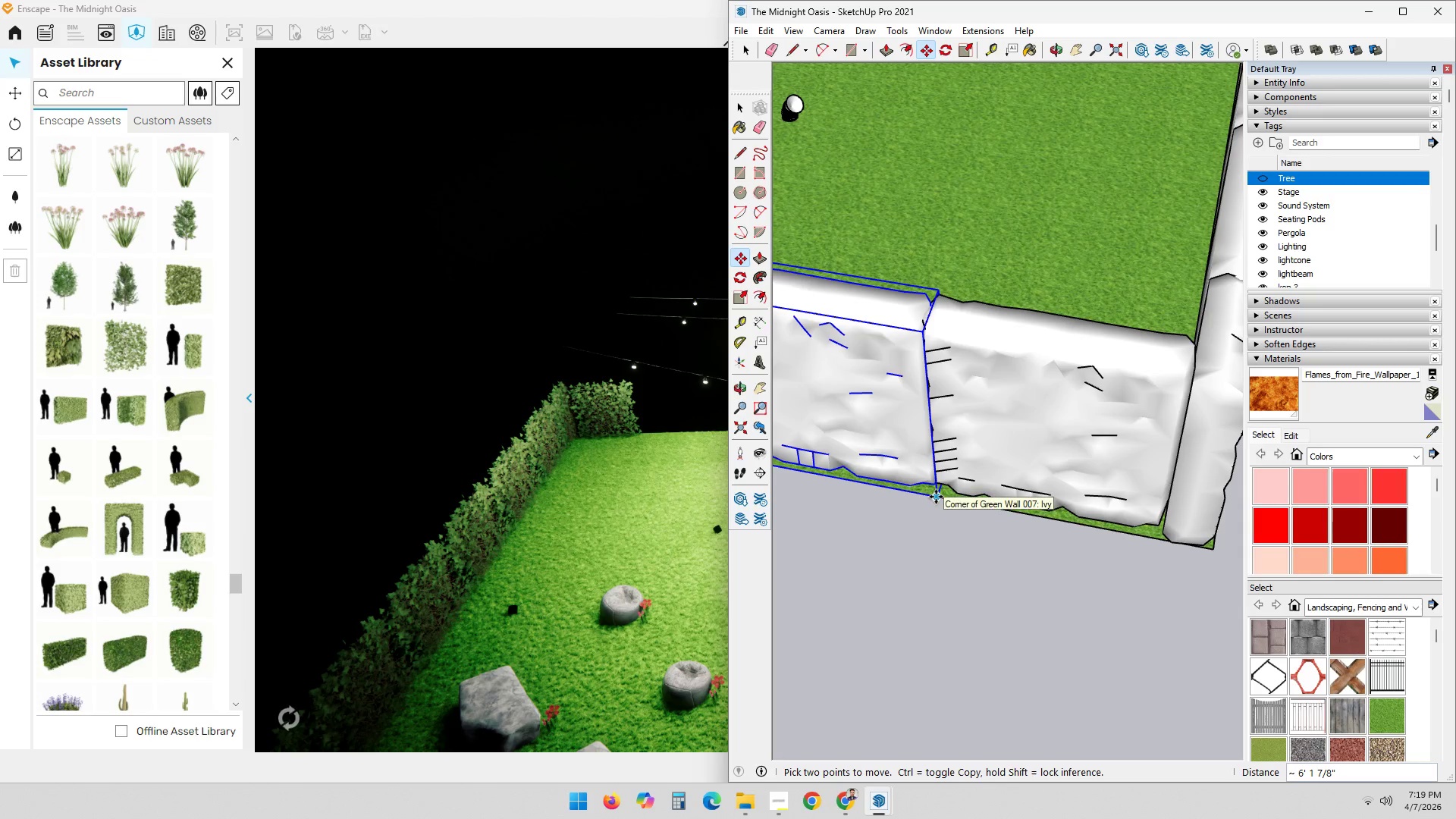 
key(NumpadMultiply)
 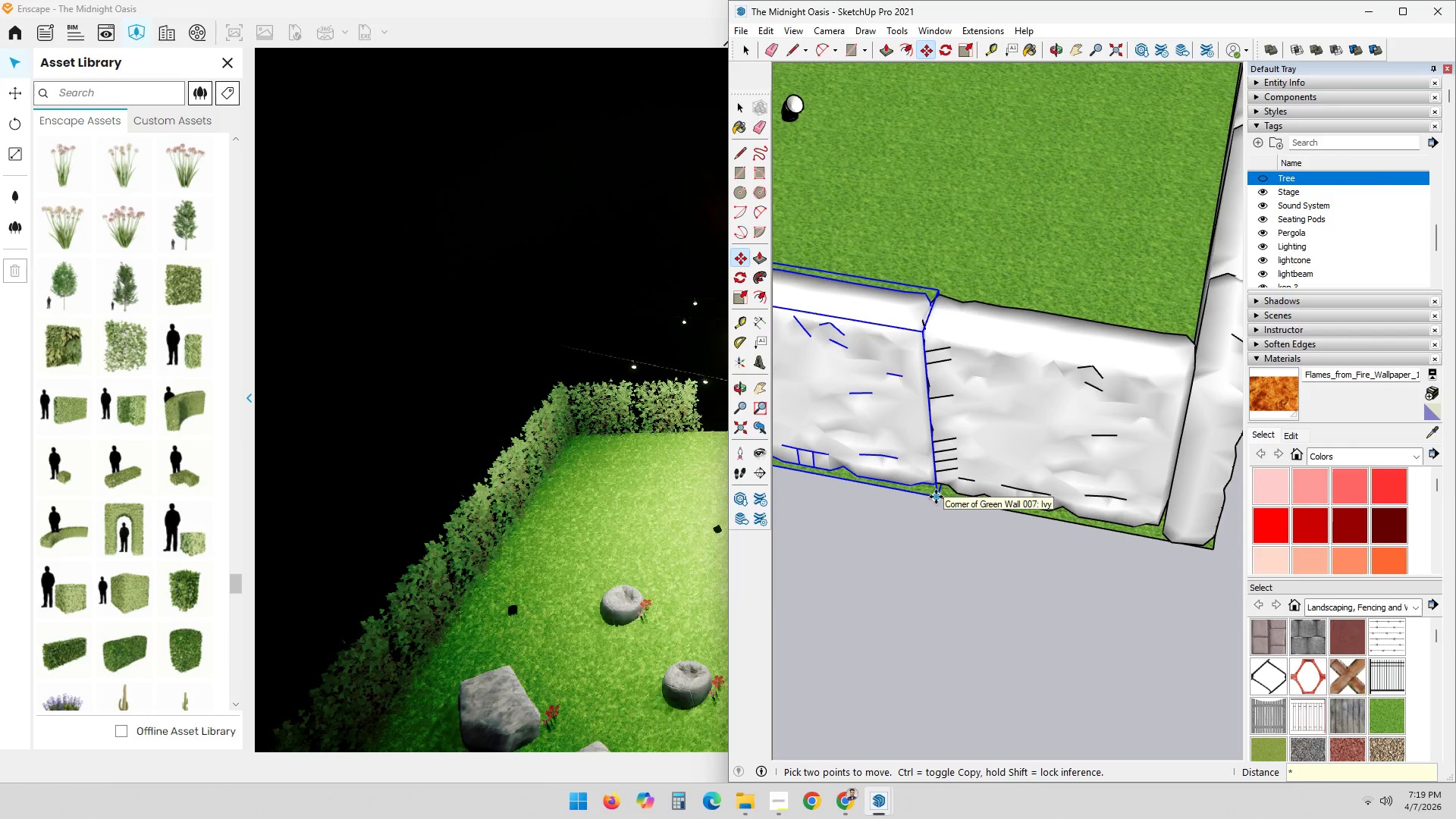 
key(Numpad3)
 